 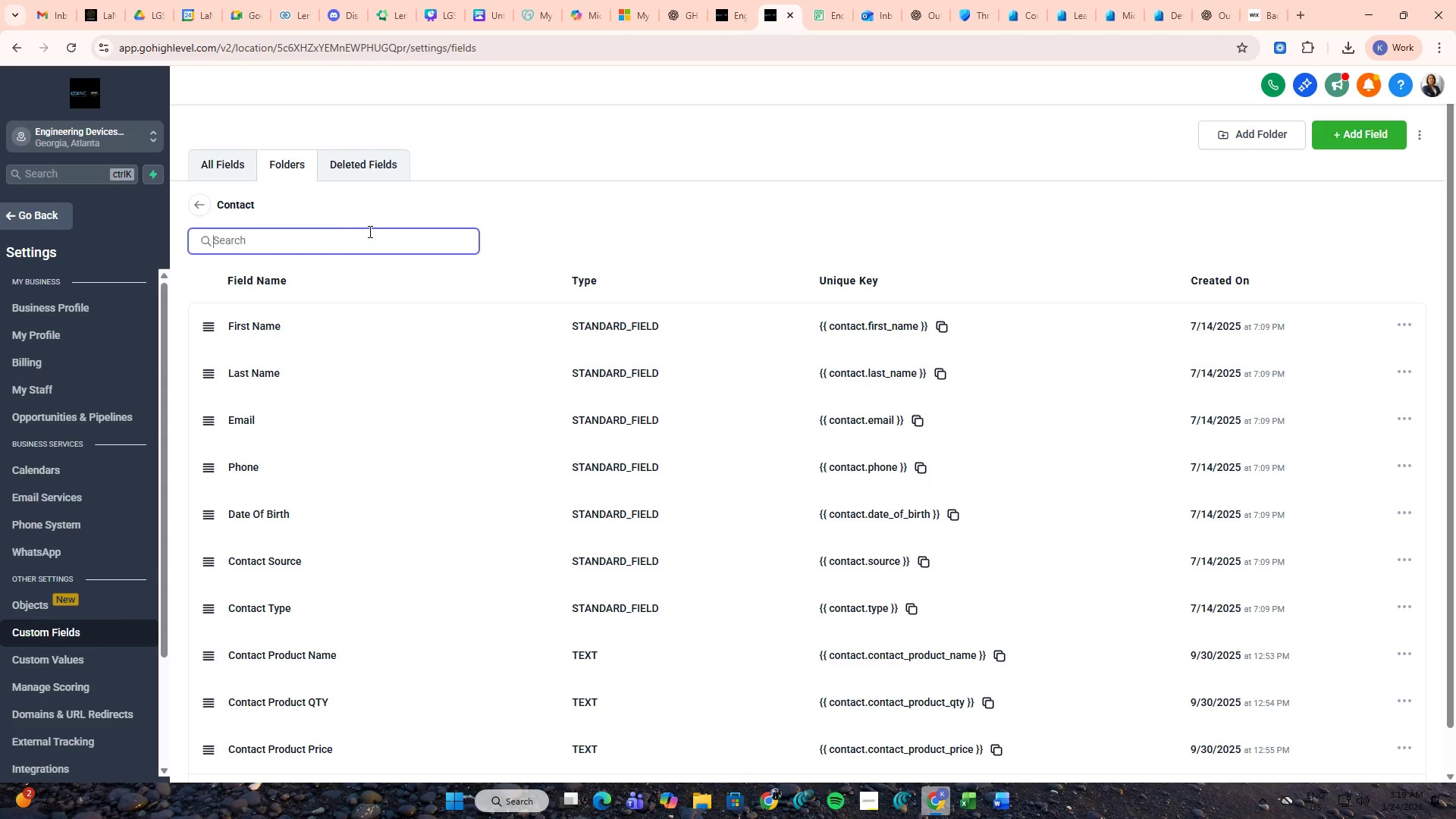 
type(budget)
 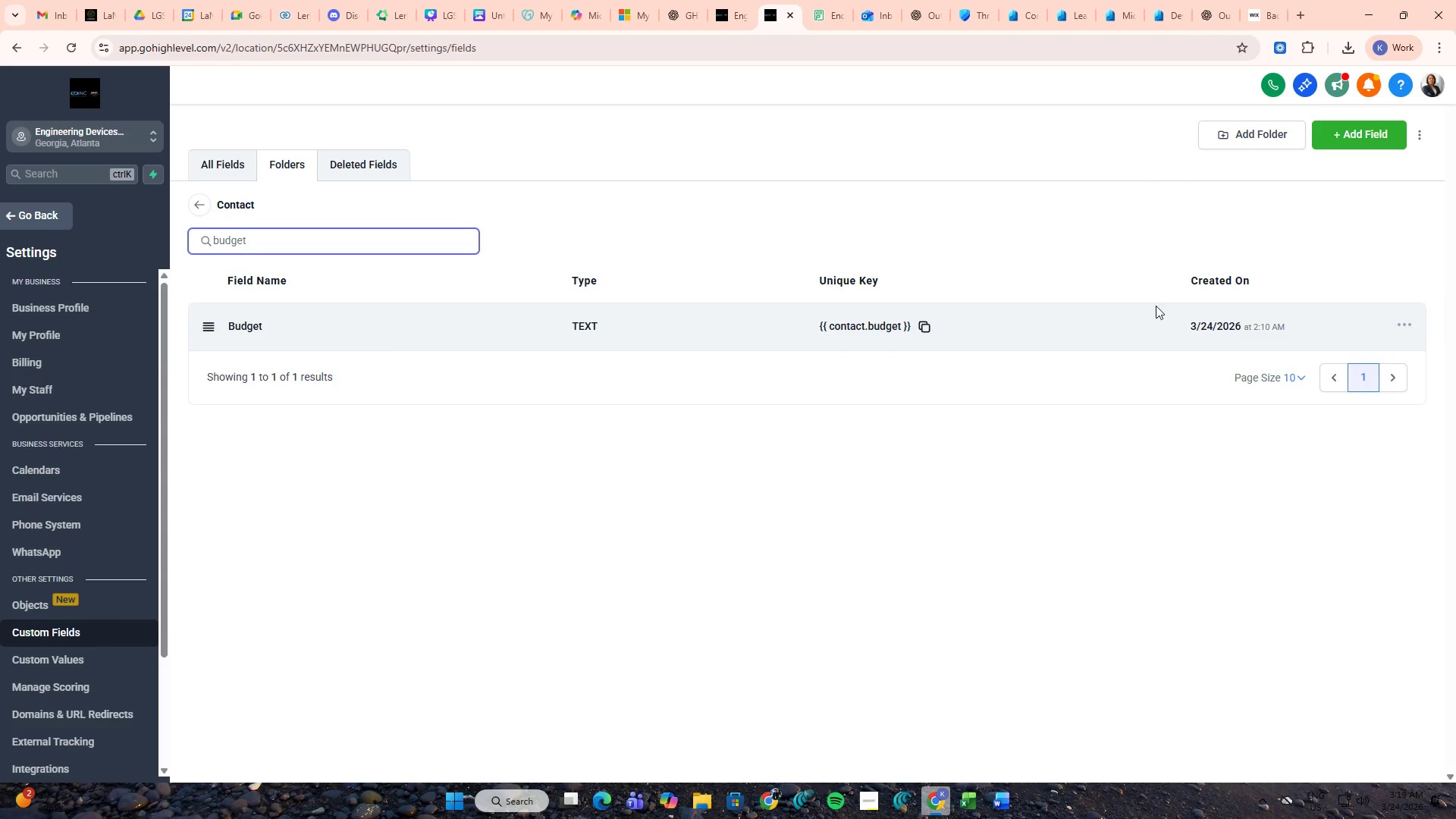 
left_click([1401, 324])
 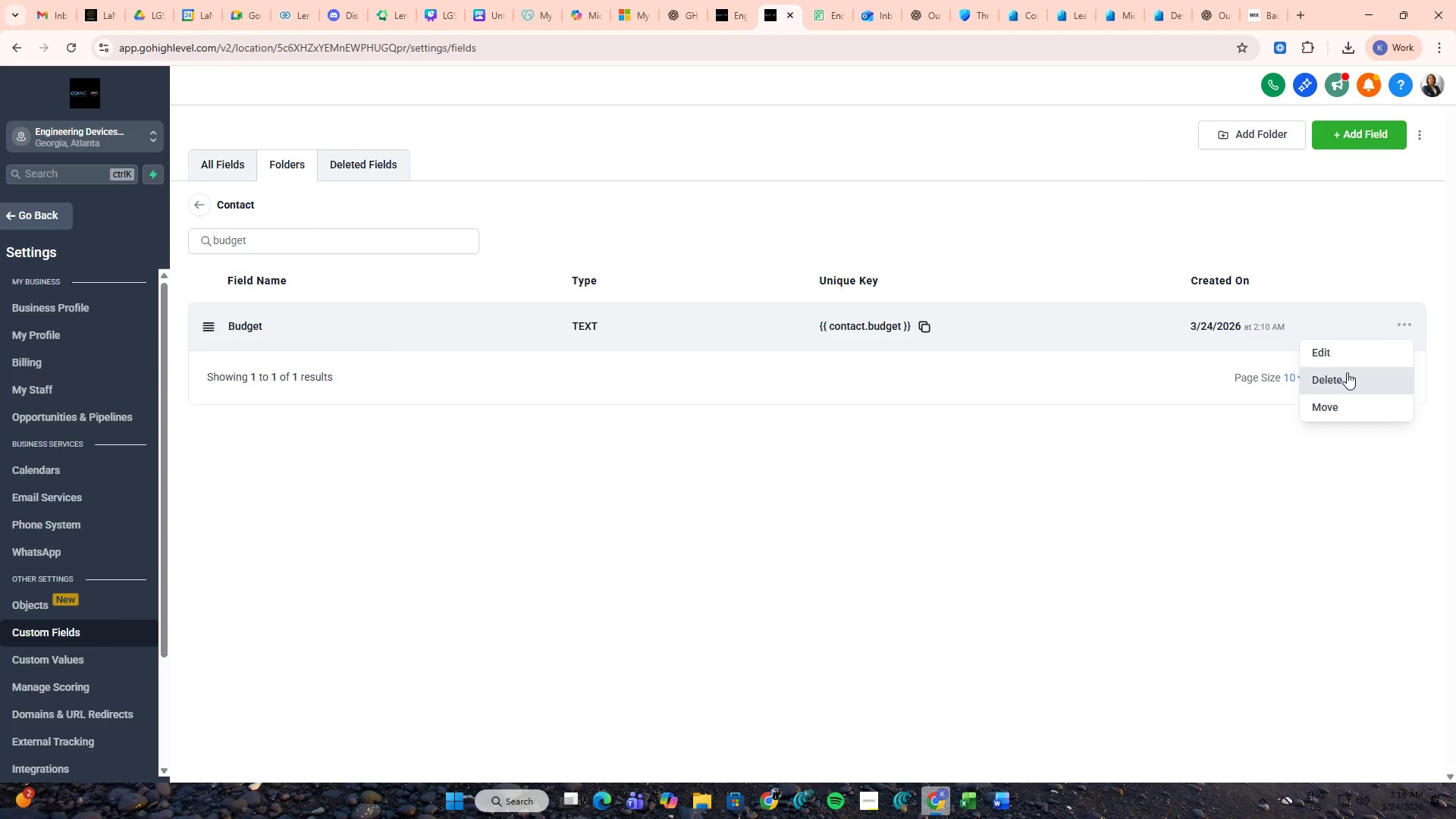 
left_click([1347, 372])
 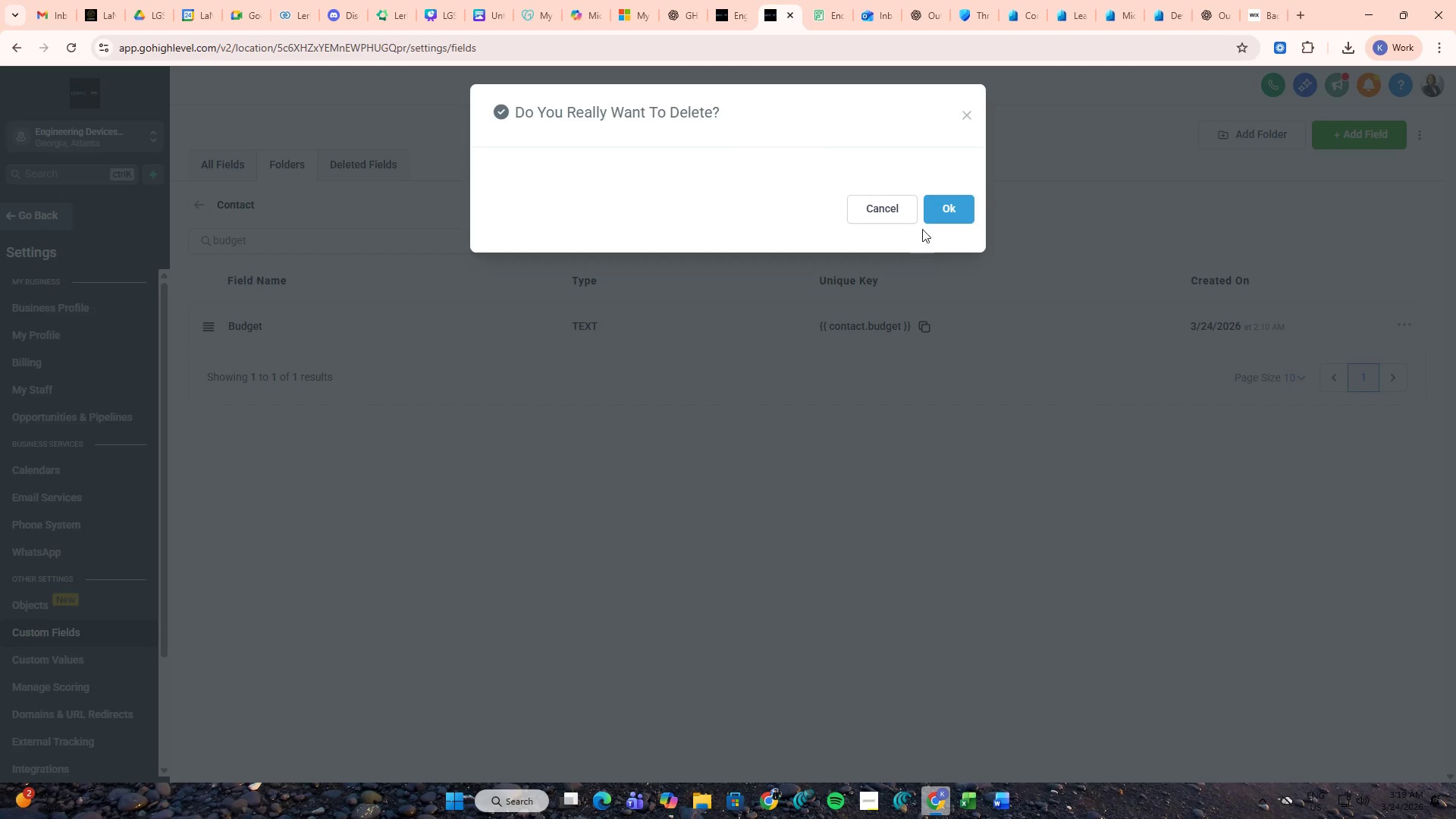 
left_click([942, 209])
 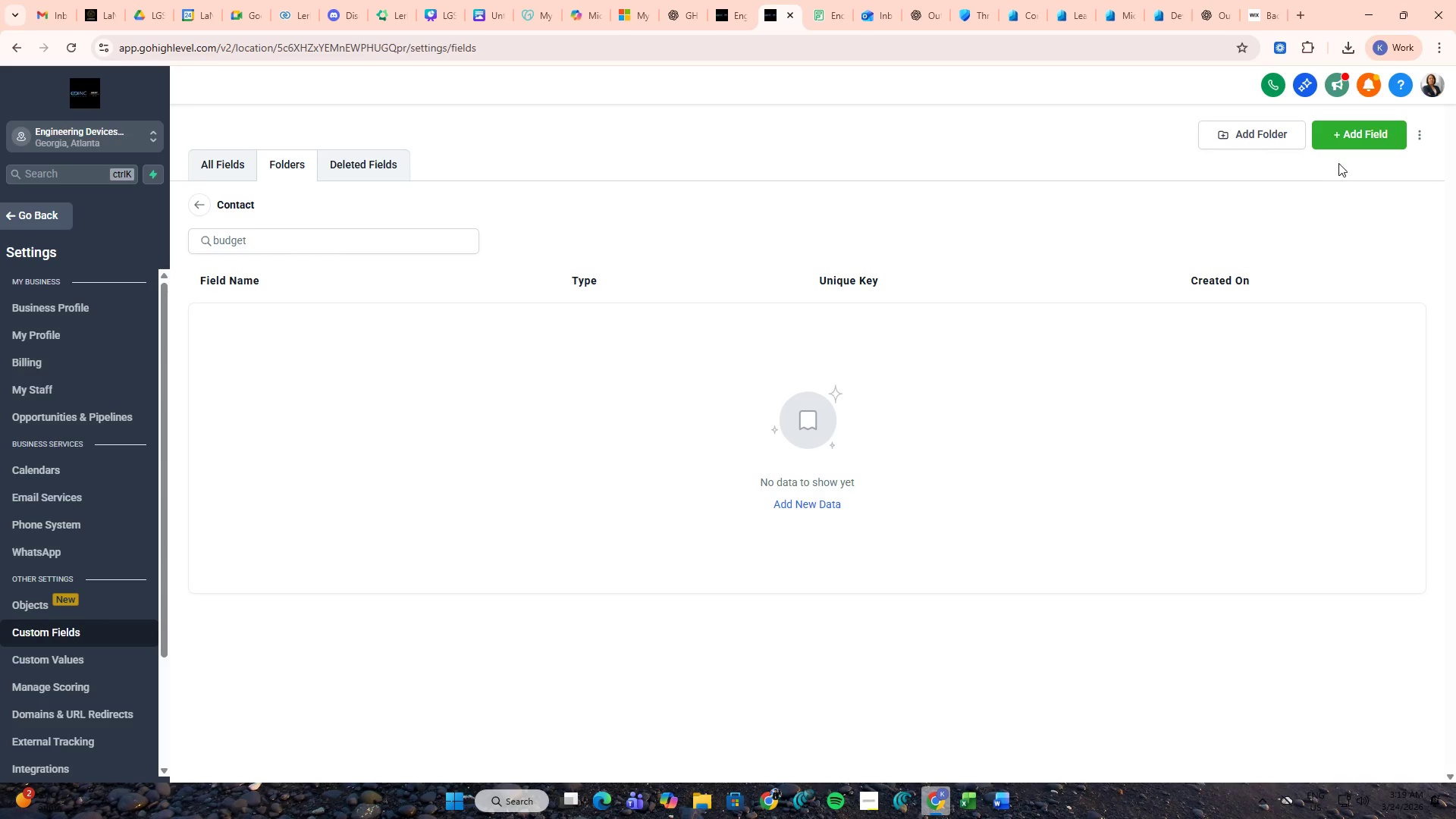 
double_click([1348, 142])
 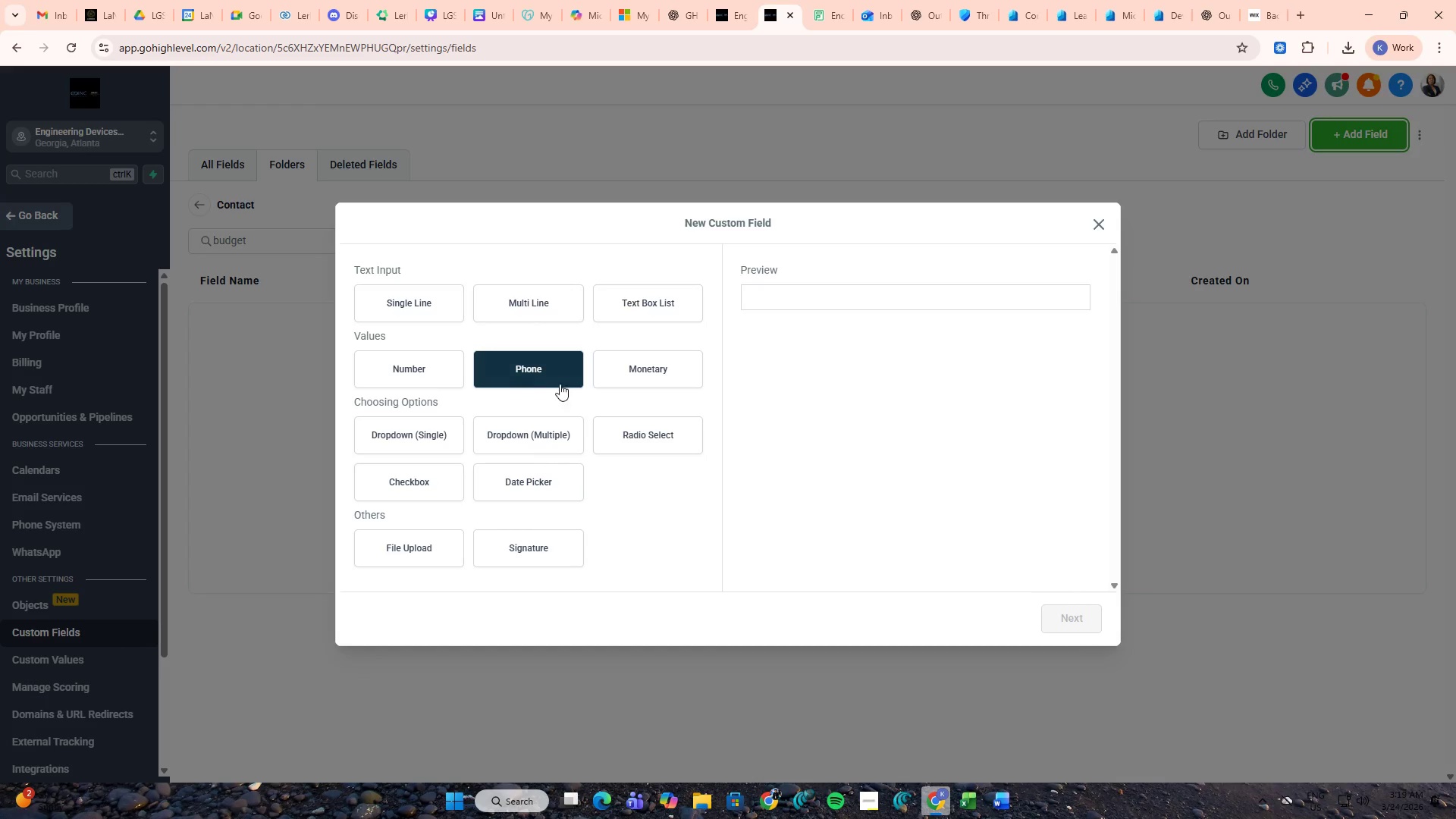 
left_click([615, 362])
 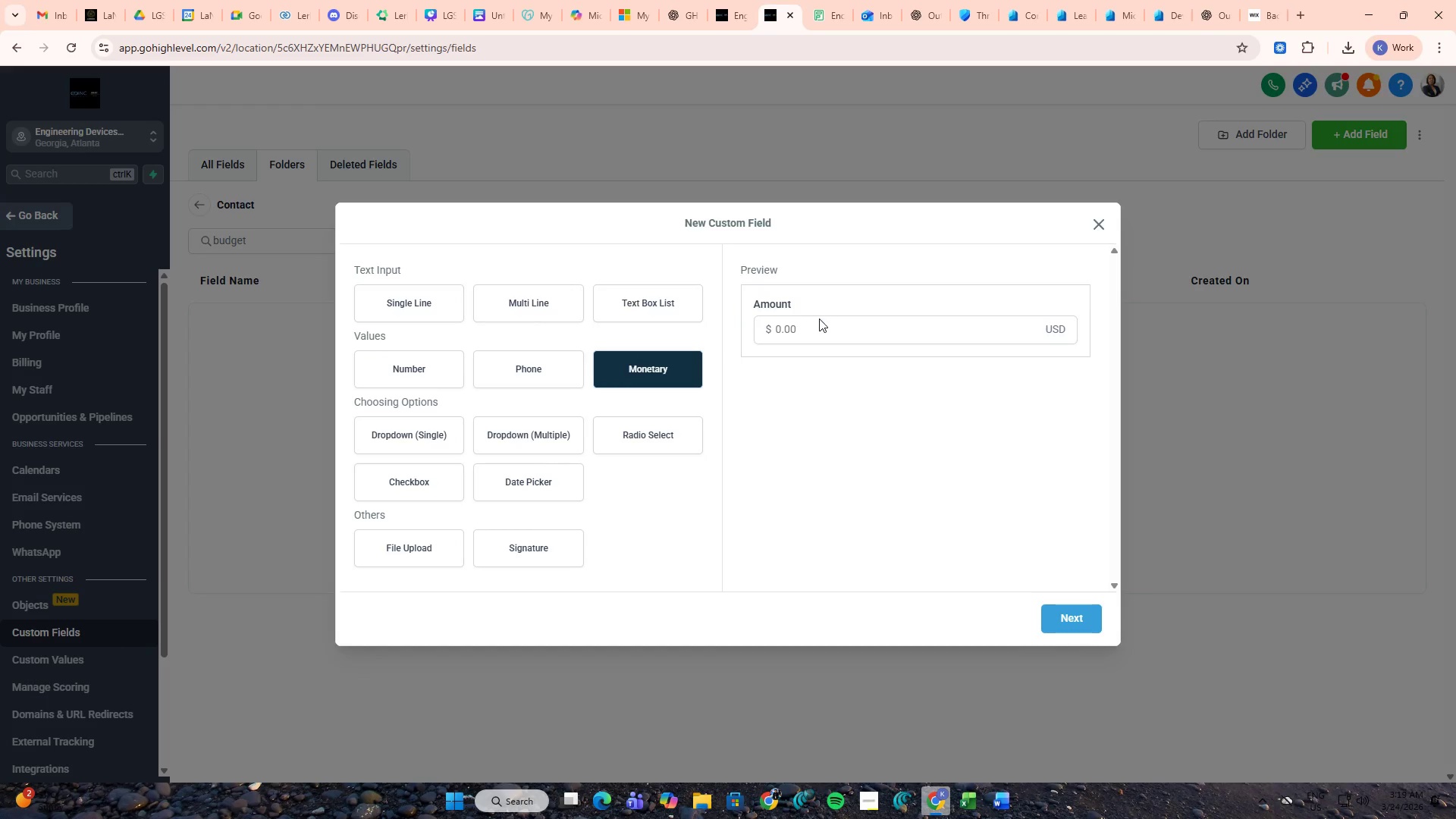 
left_click([821, 328])
 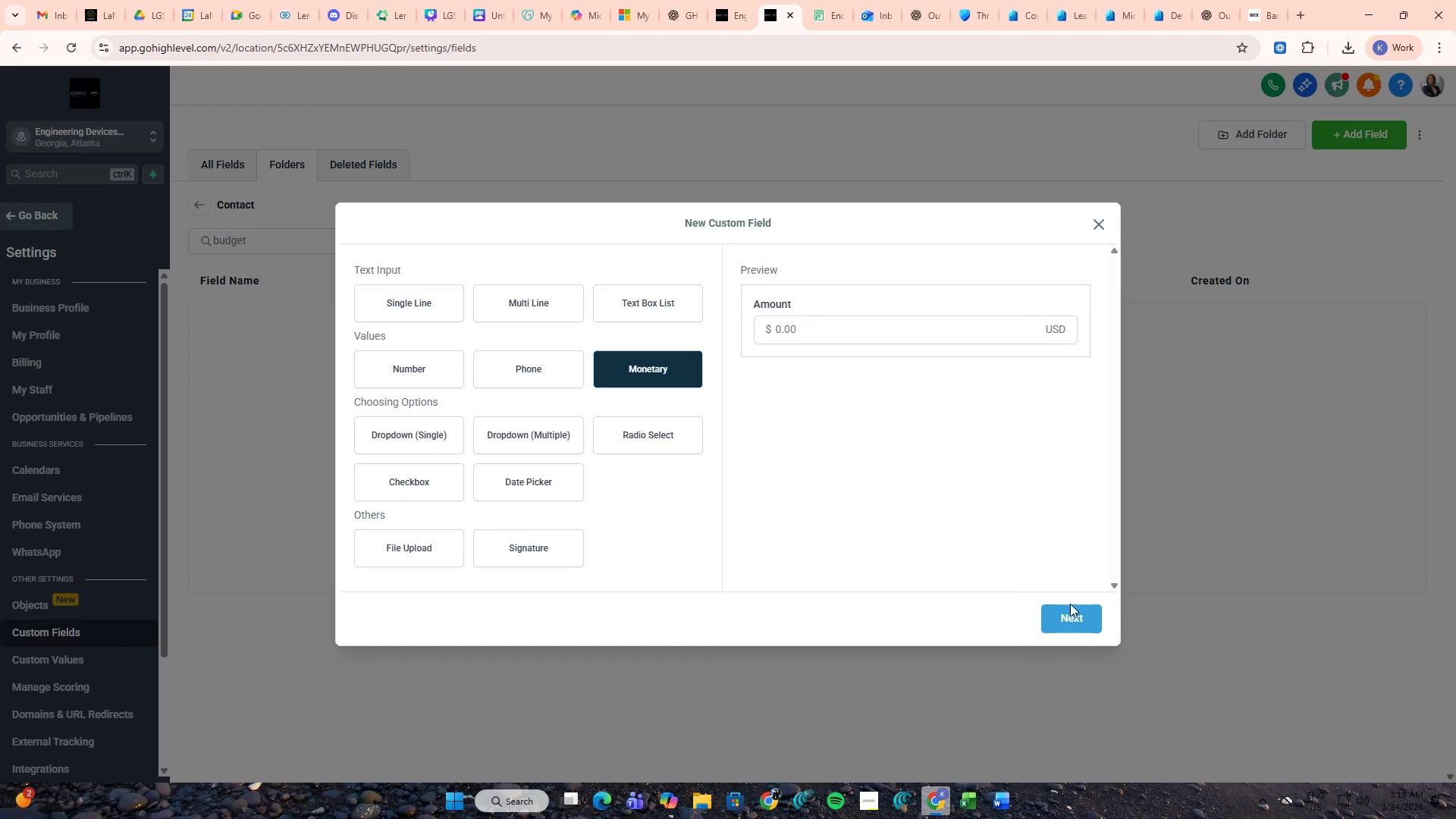 
left_click([1072, 619])
 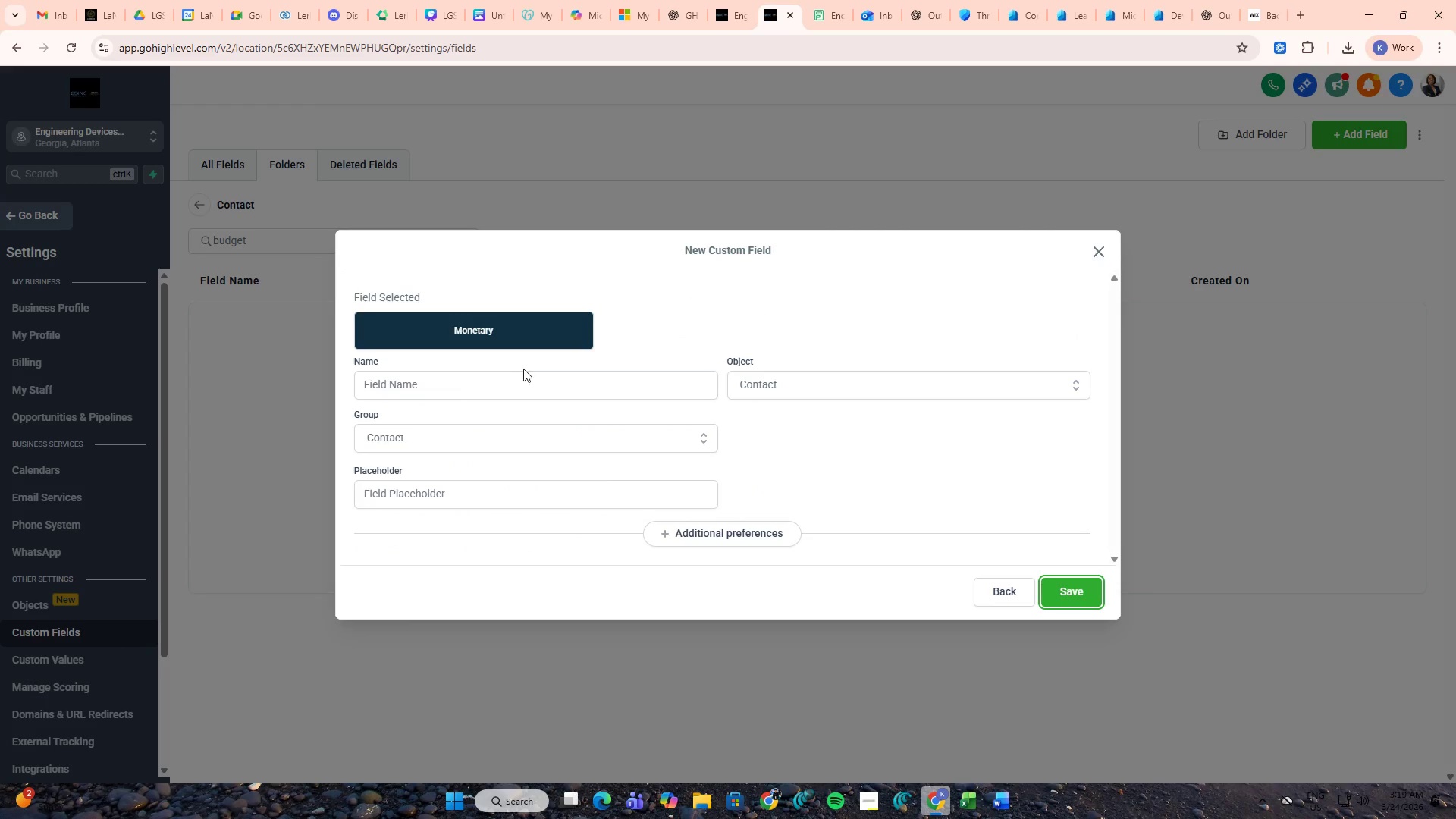 
left_click([508, 385])
 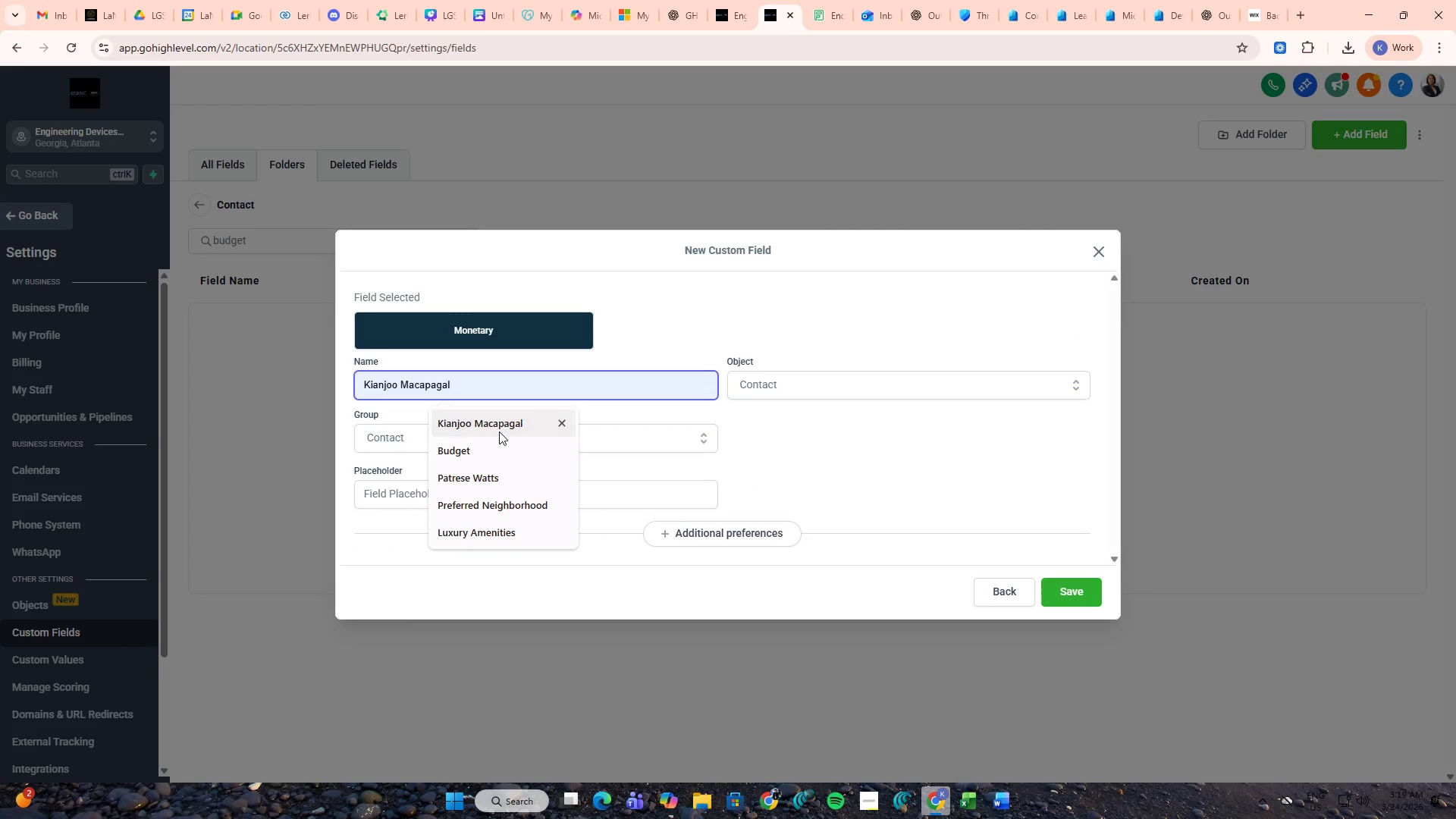 
left_click([491, 444])
 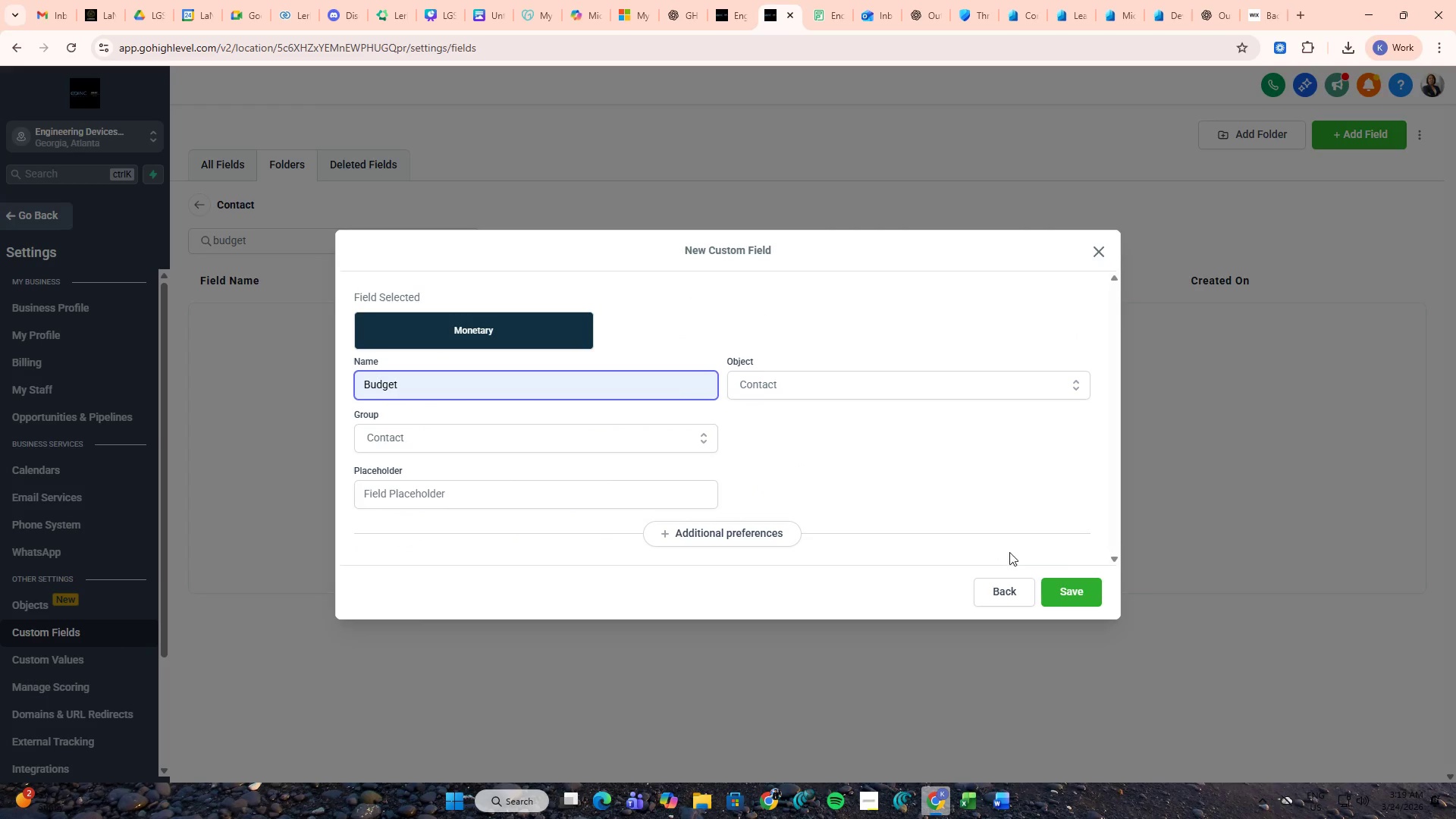 
left_click([1056, 586])
 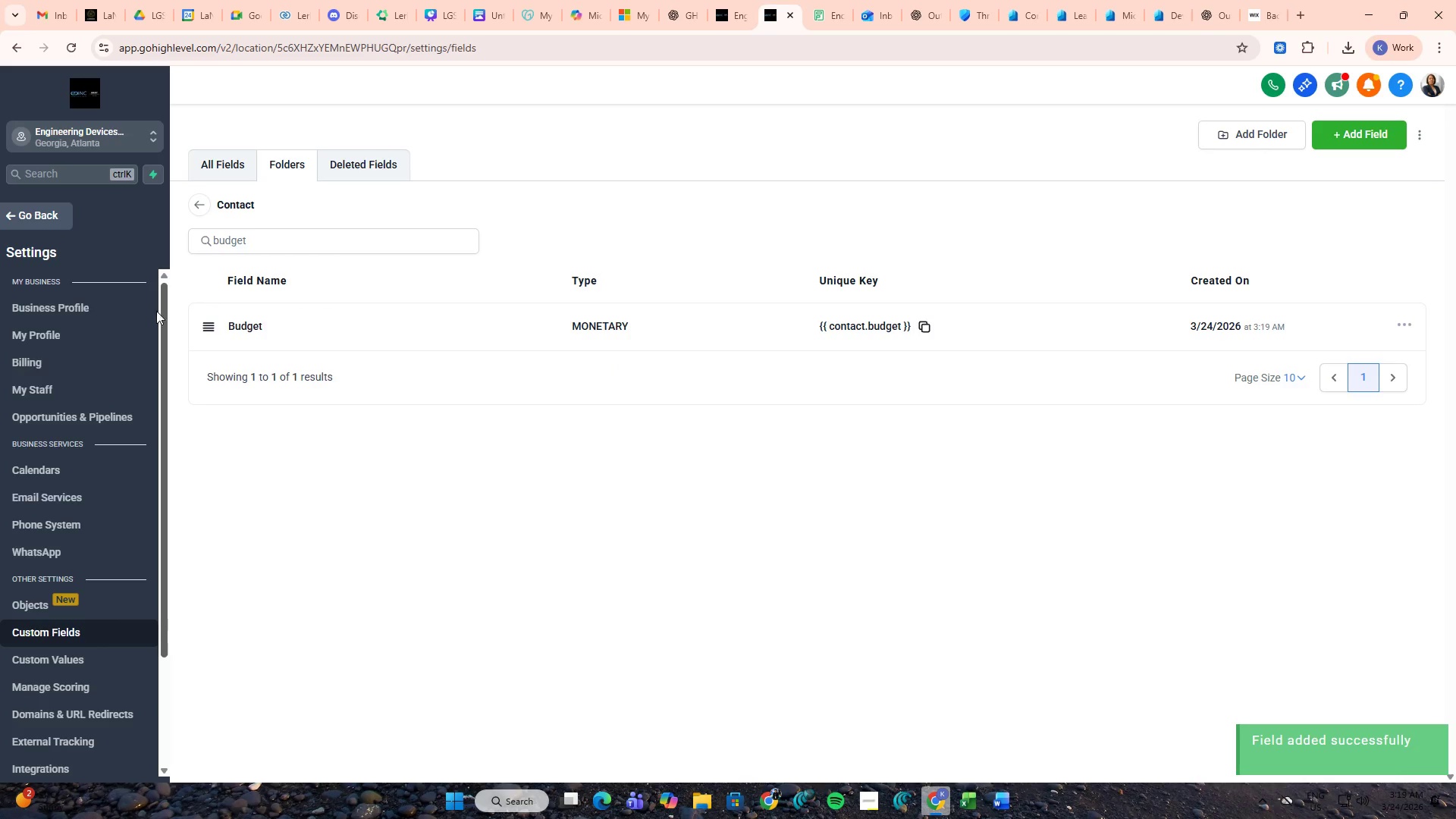 
left_click([61, 222])
 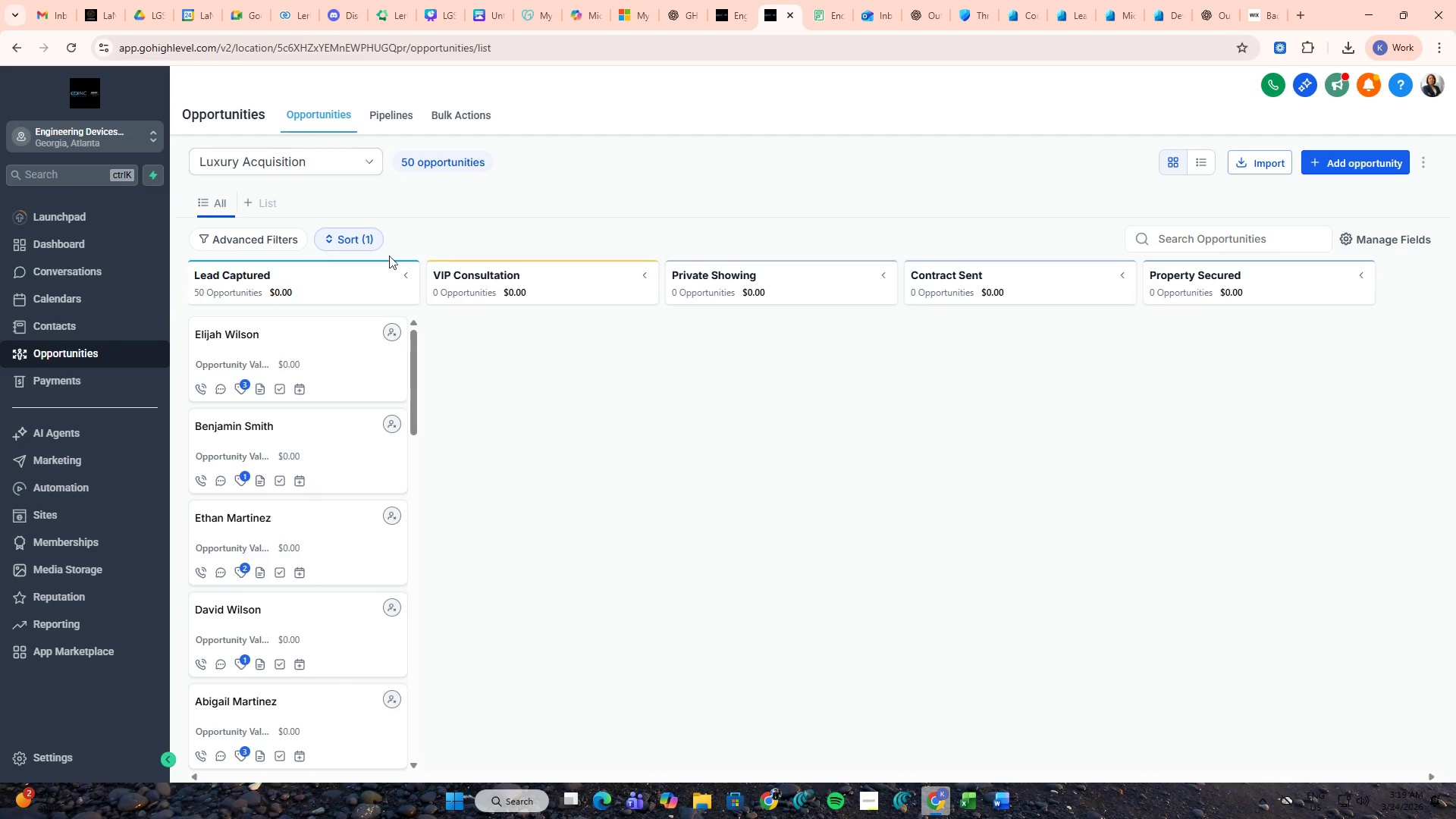 
wait(6.81)
 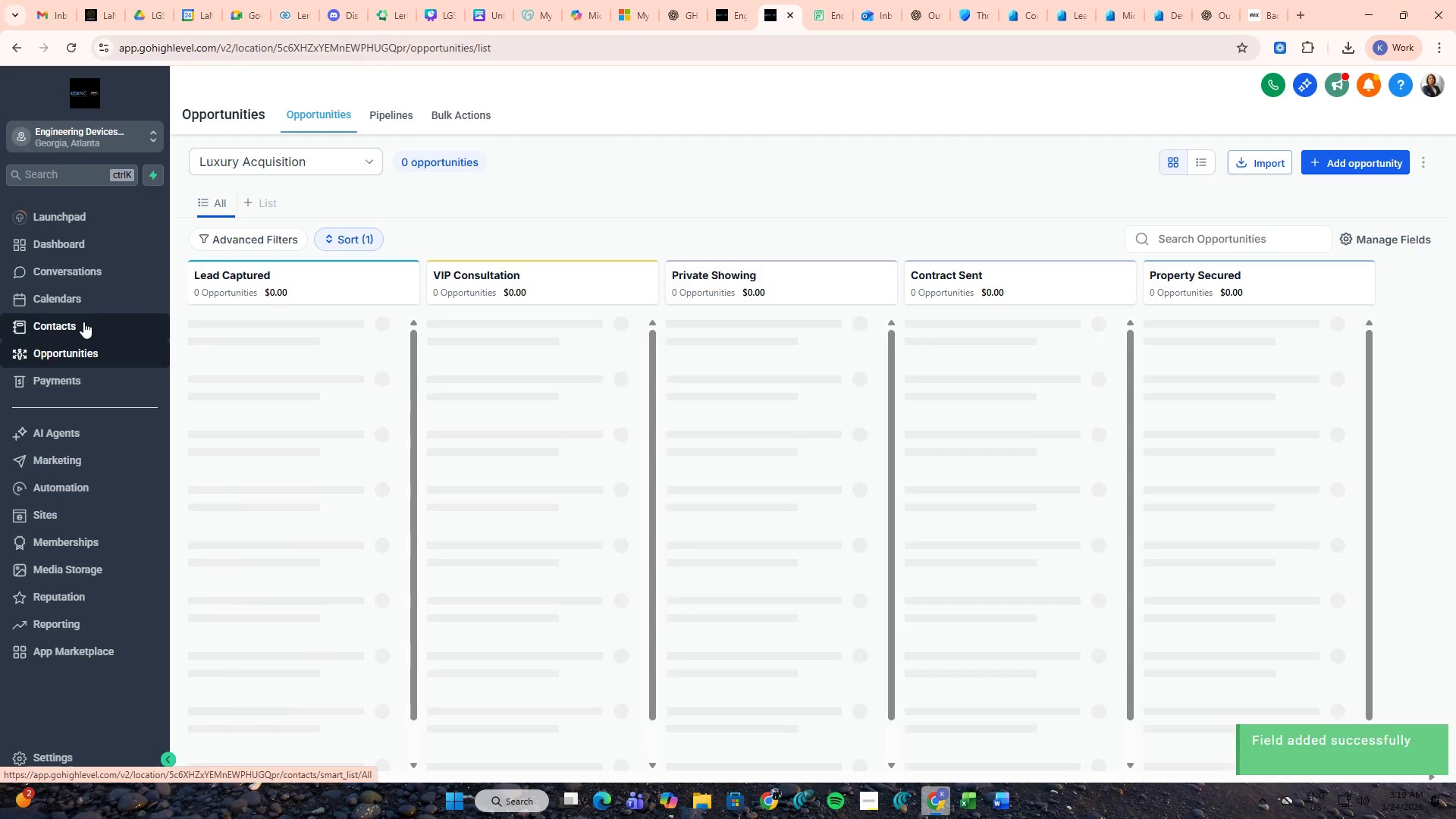 
left_click([303, 278])
 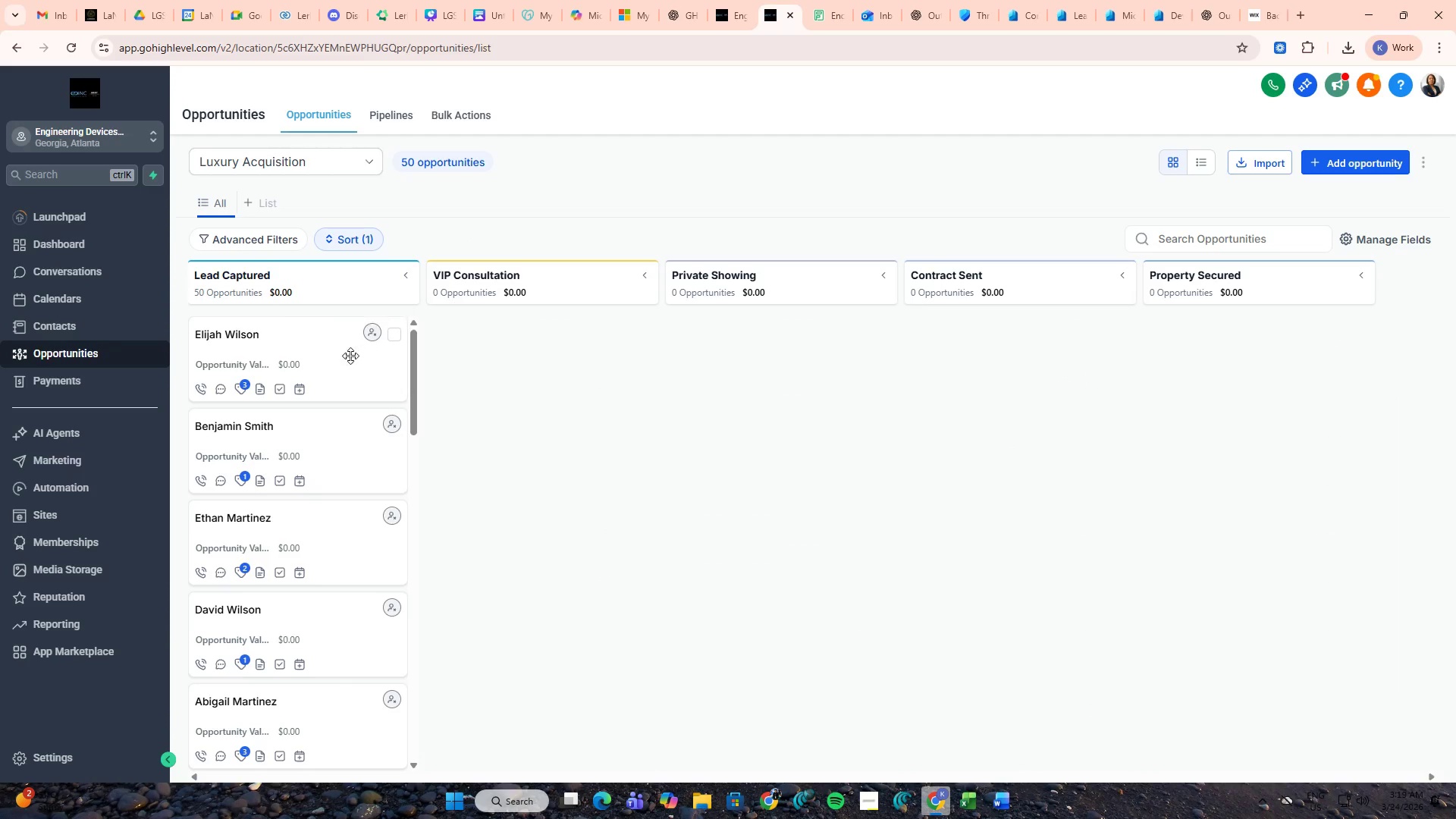 
left_click([334, 361])
 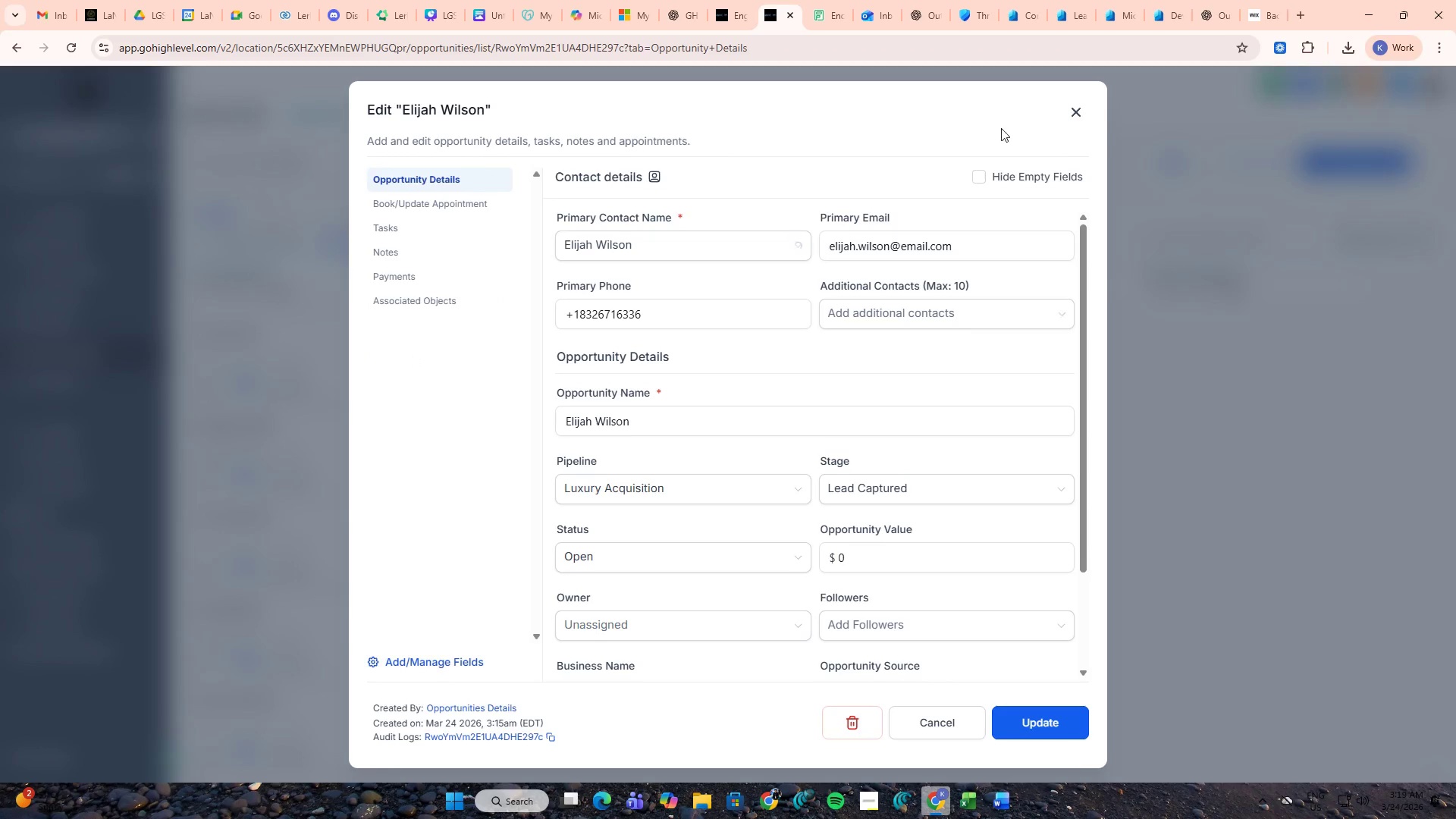 
left_click([1072, 109])
 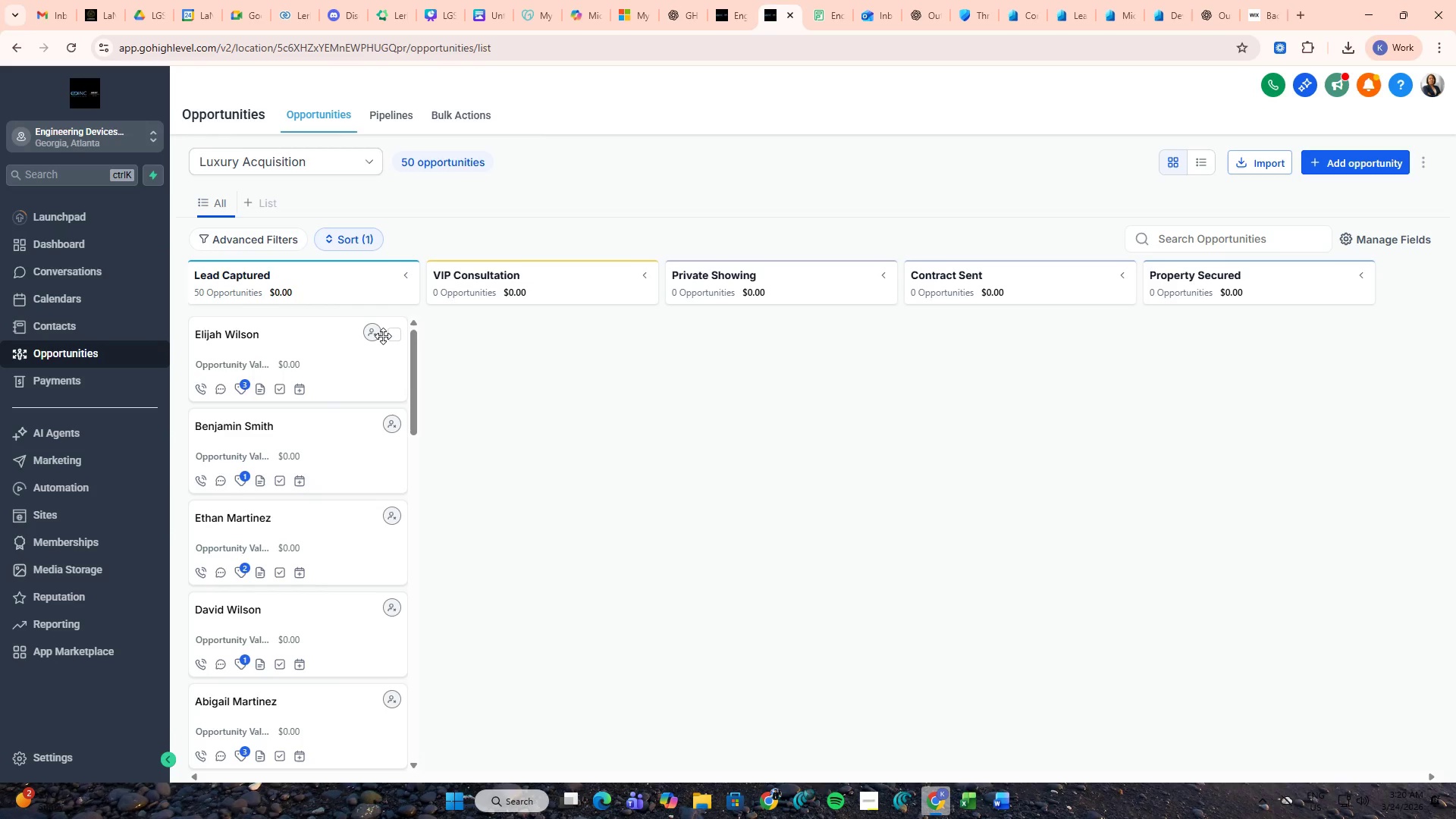 
left_click([531, 389])
 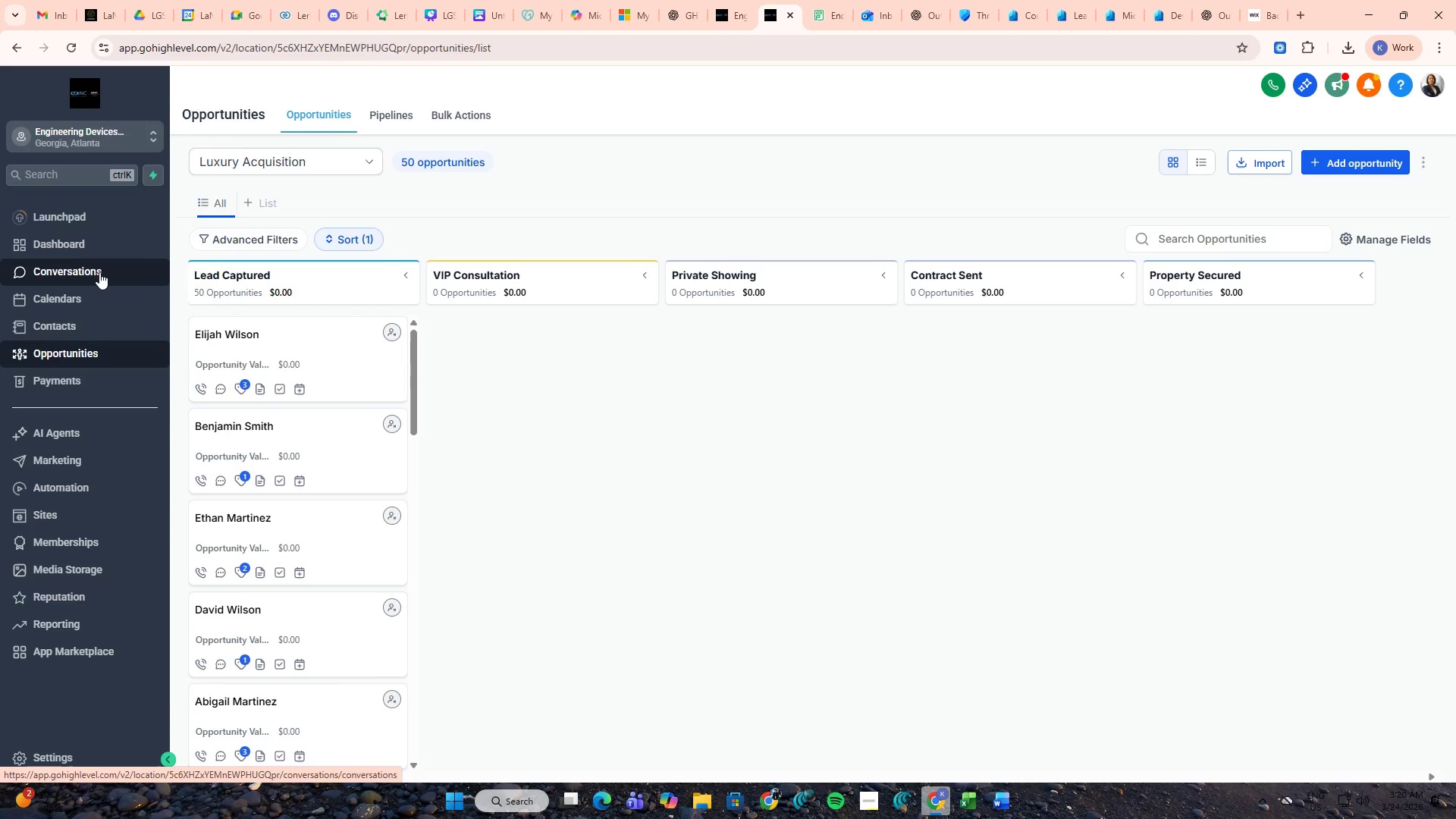 
scroll: coordinate [386, 377], scroll_direction: none, amount: 0.0
 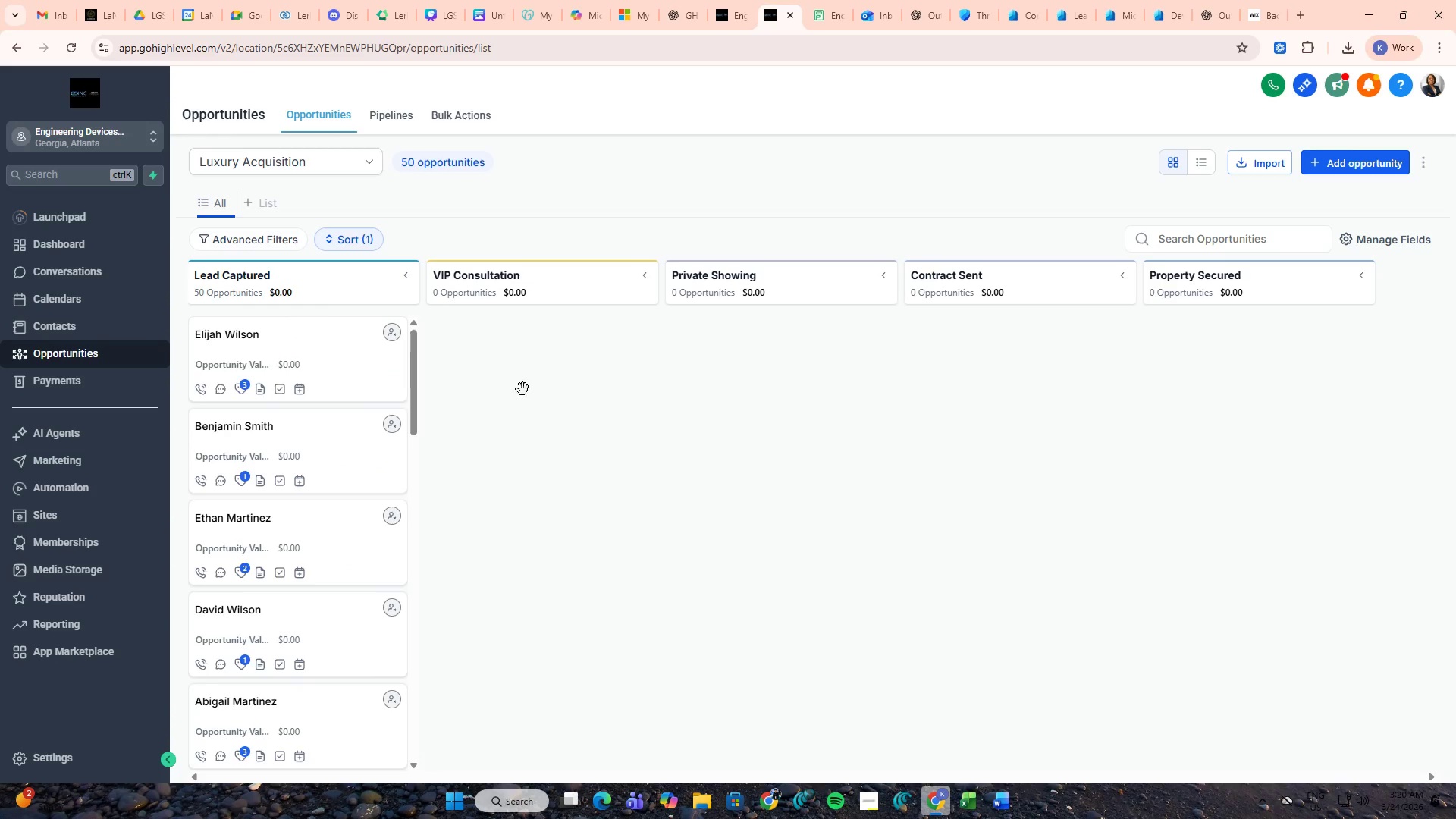 
left_click([93, 322])
 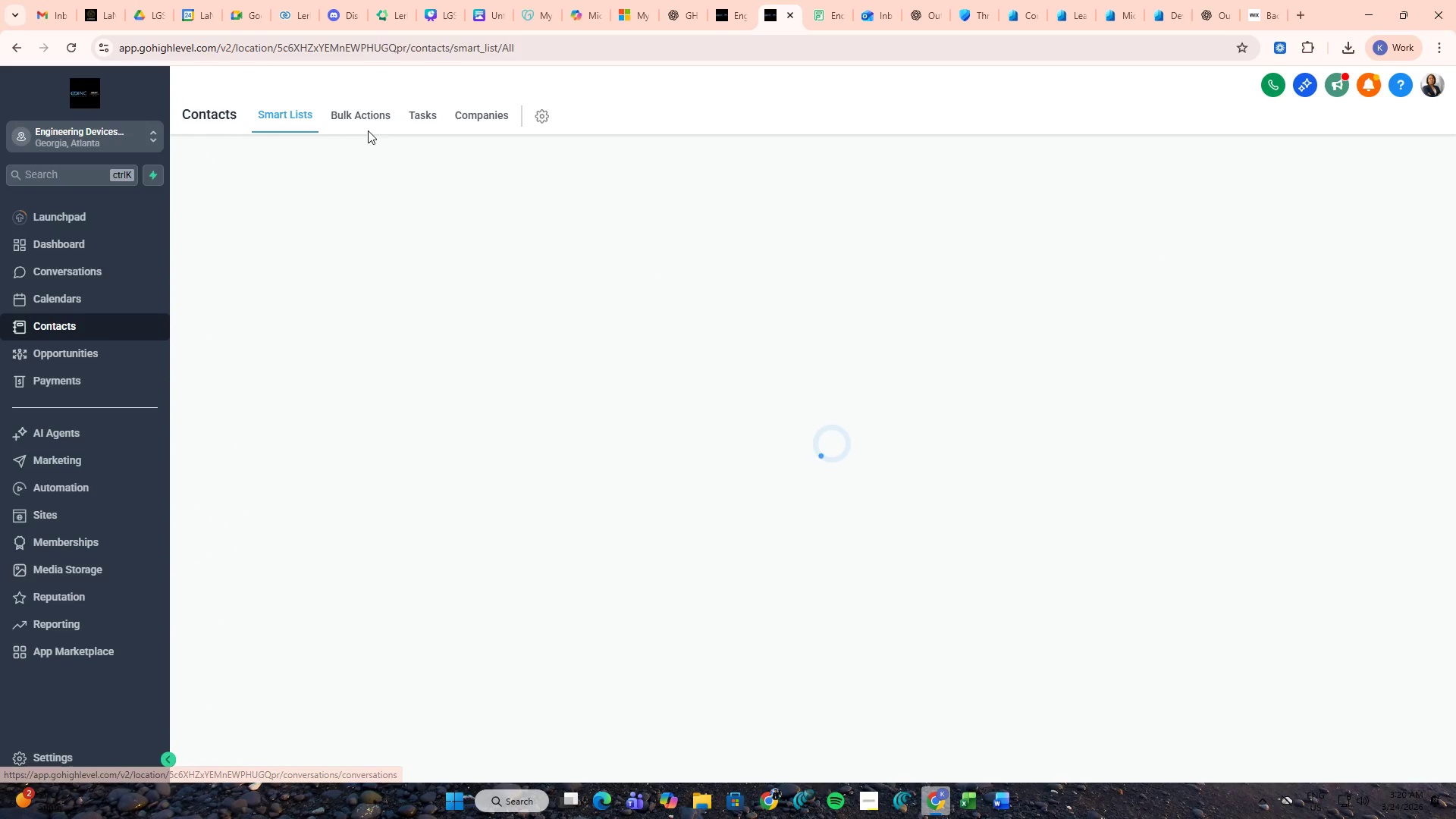 
left_click([369, 124])
 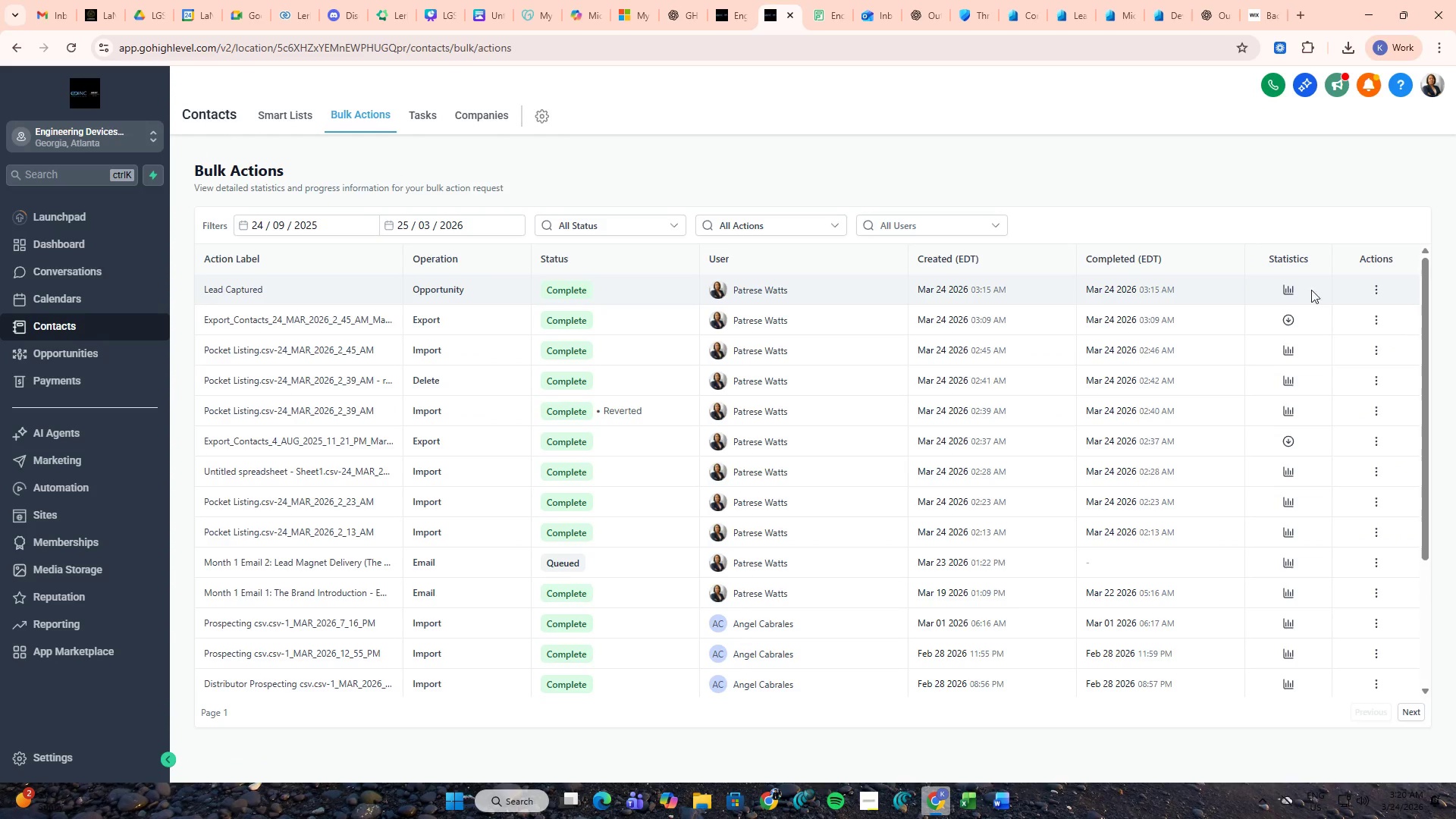 
left_click([1373, 290])
 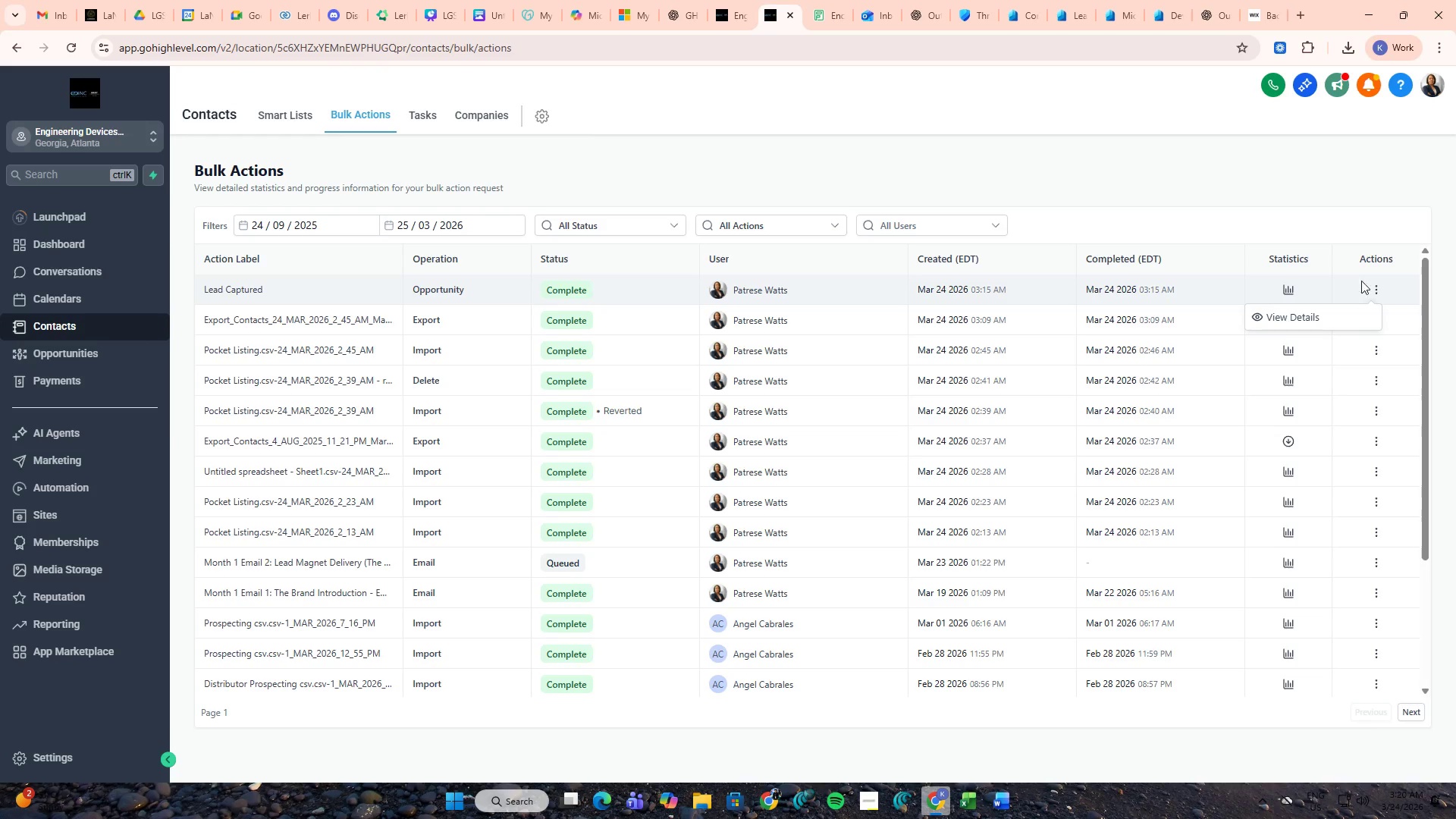 
left_click_drag(start_coordinate=[1379, 285], to_coordinate=[1379, 289])
 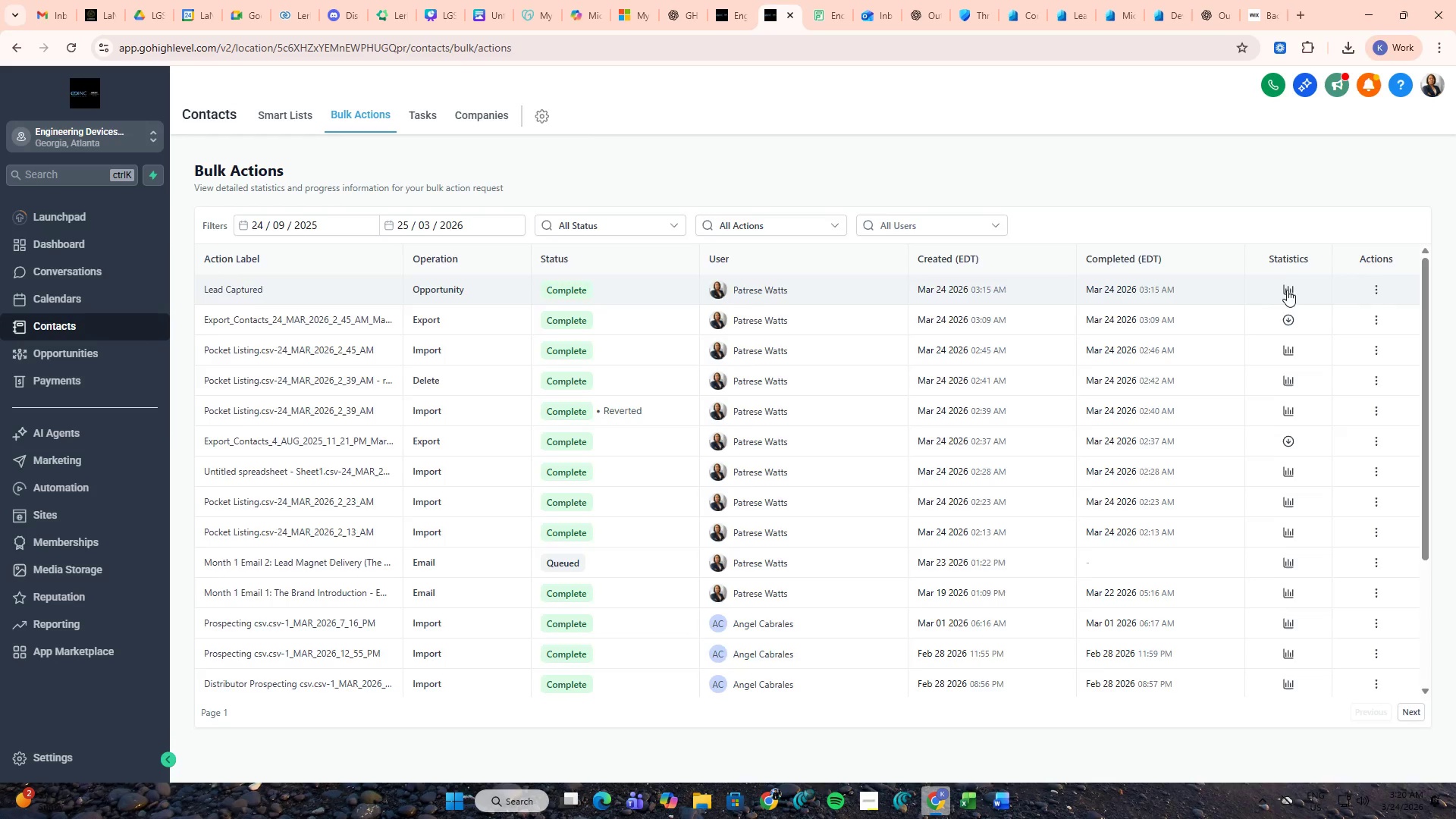 
double_click([1287, 290])
 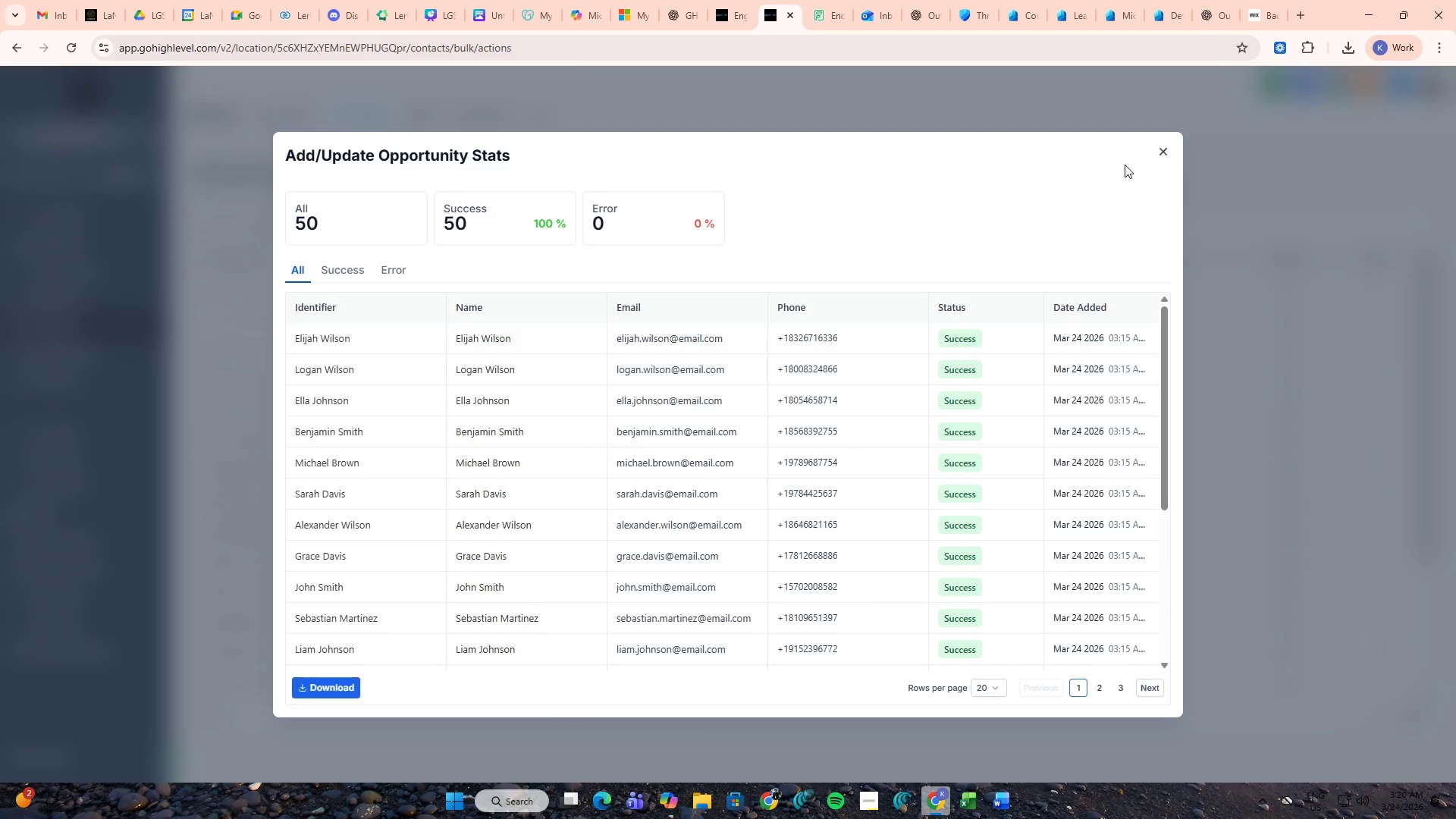 
left_click([1157, 155])
 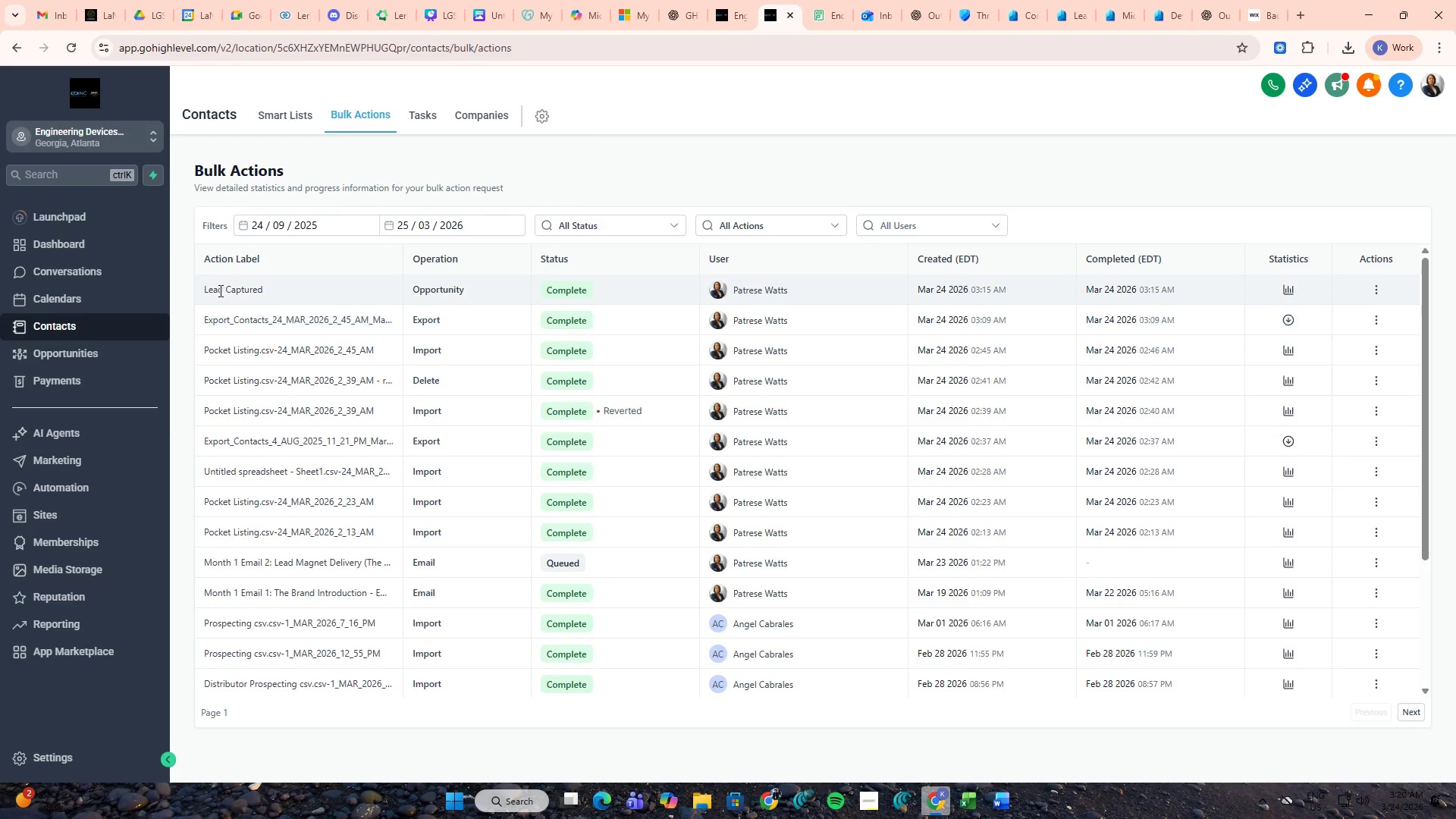 
wait(10.08)
 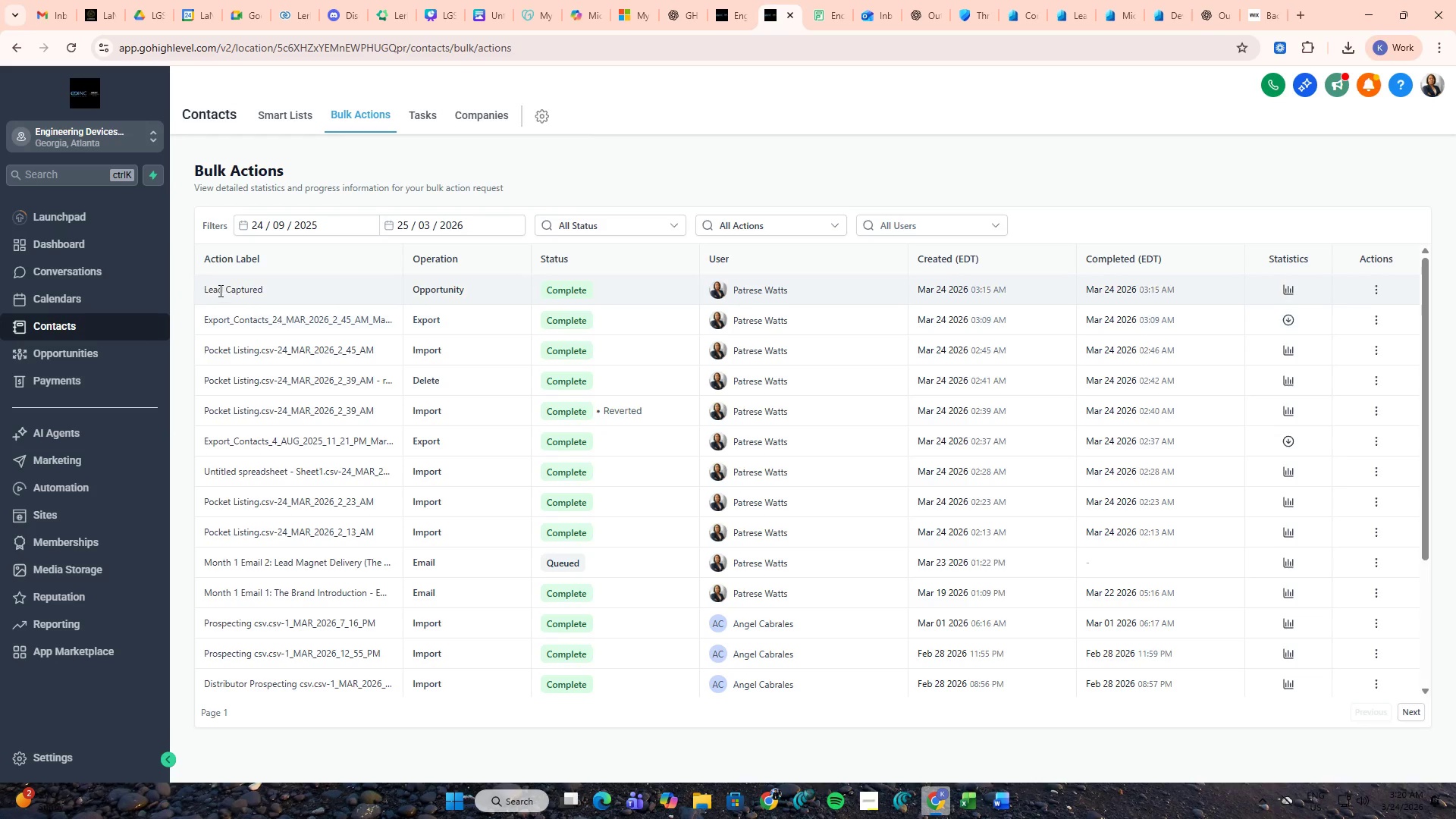 
left_click([269, 114])
 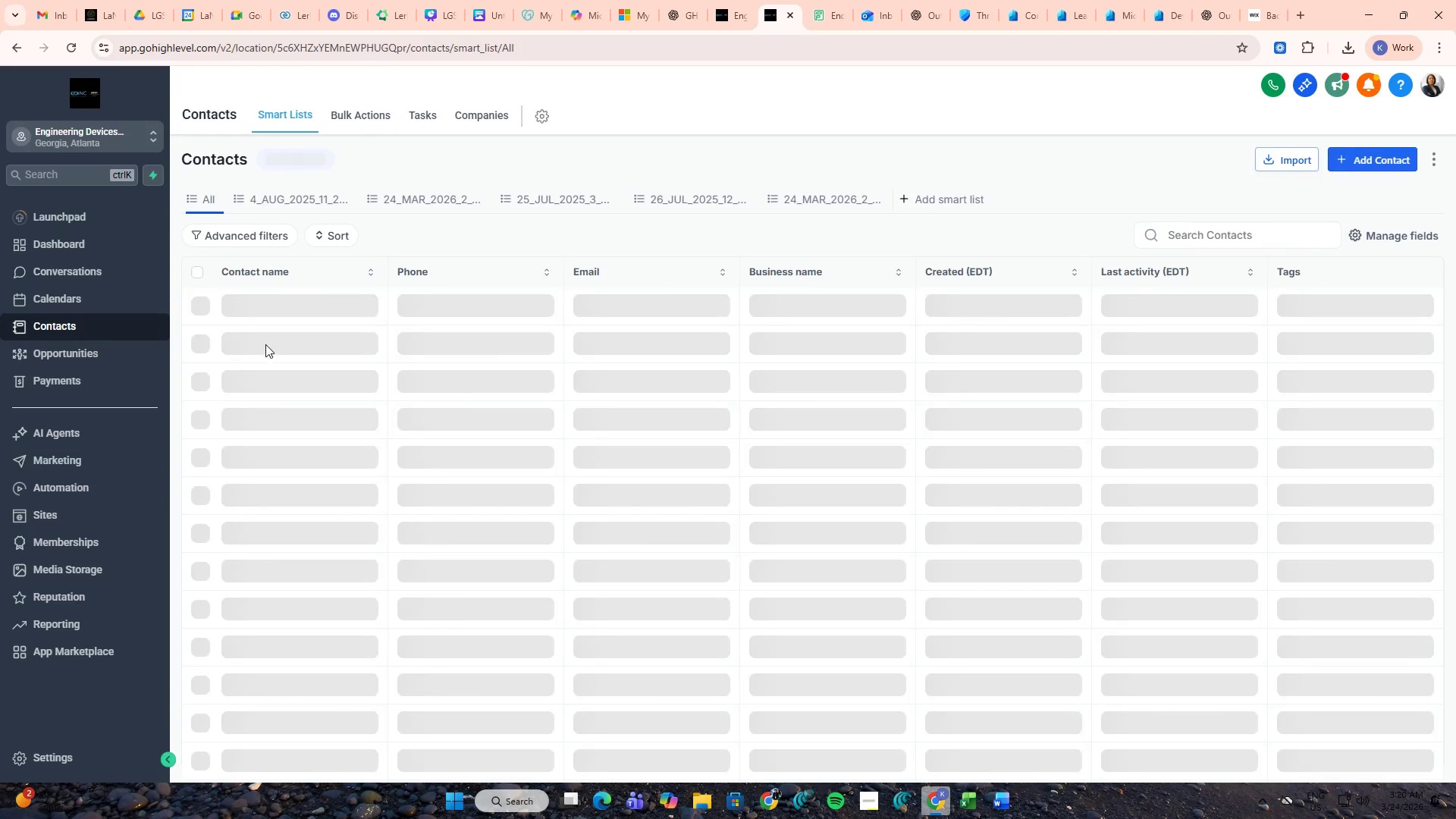 
middle_click([279, 309])
 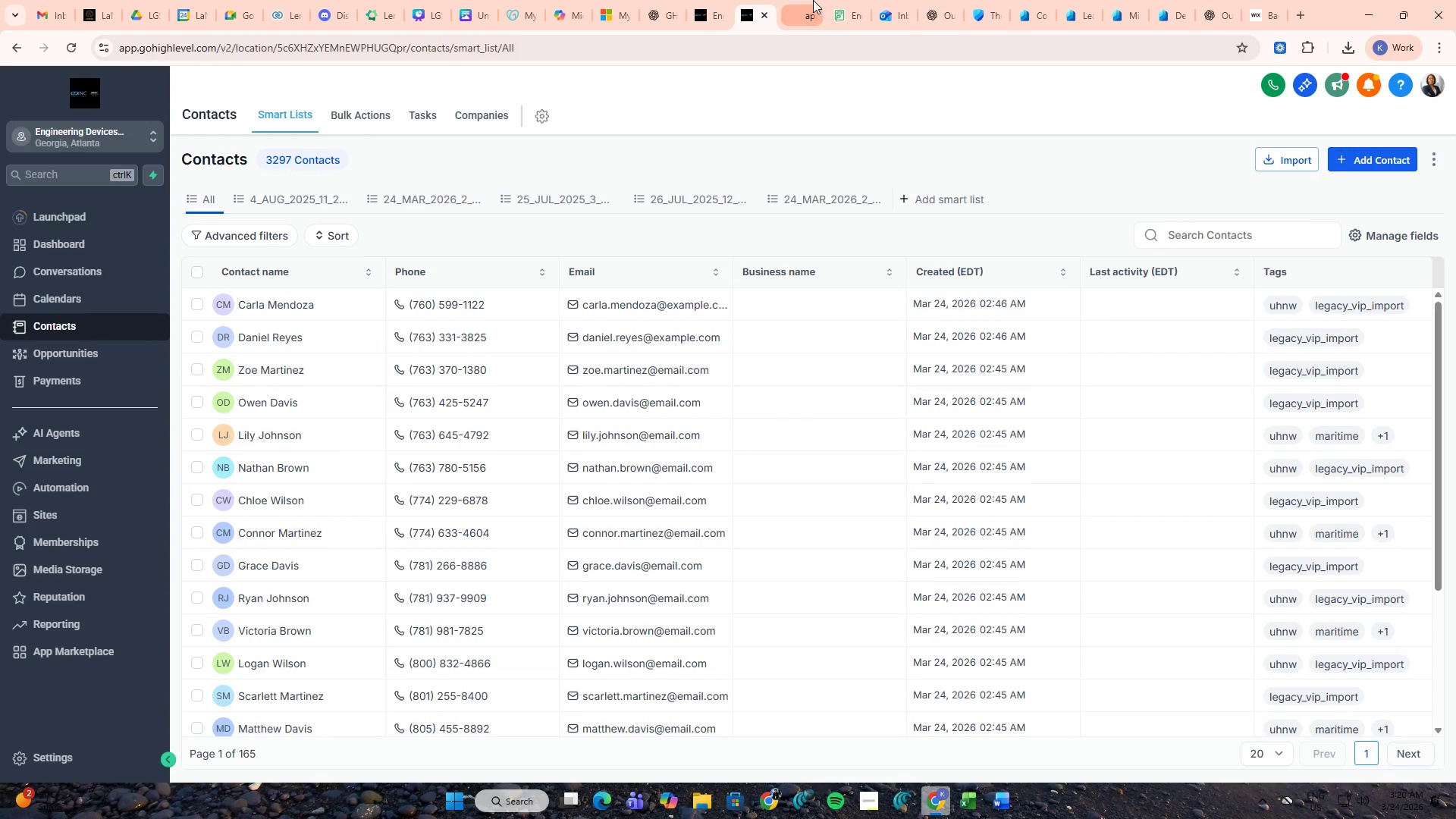 
left_click([813, 0])
 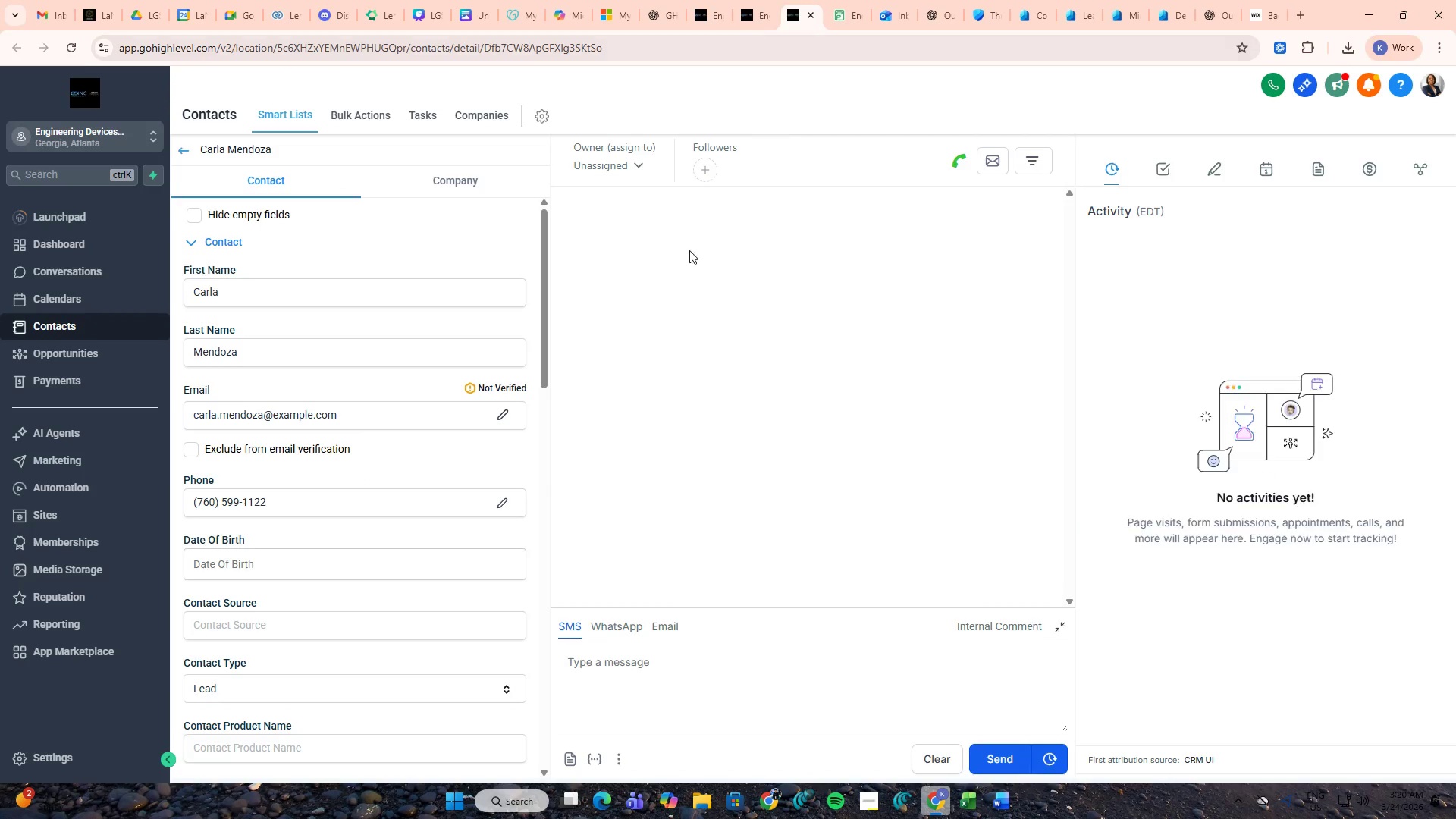 
wait(6.25)
 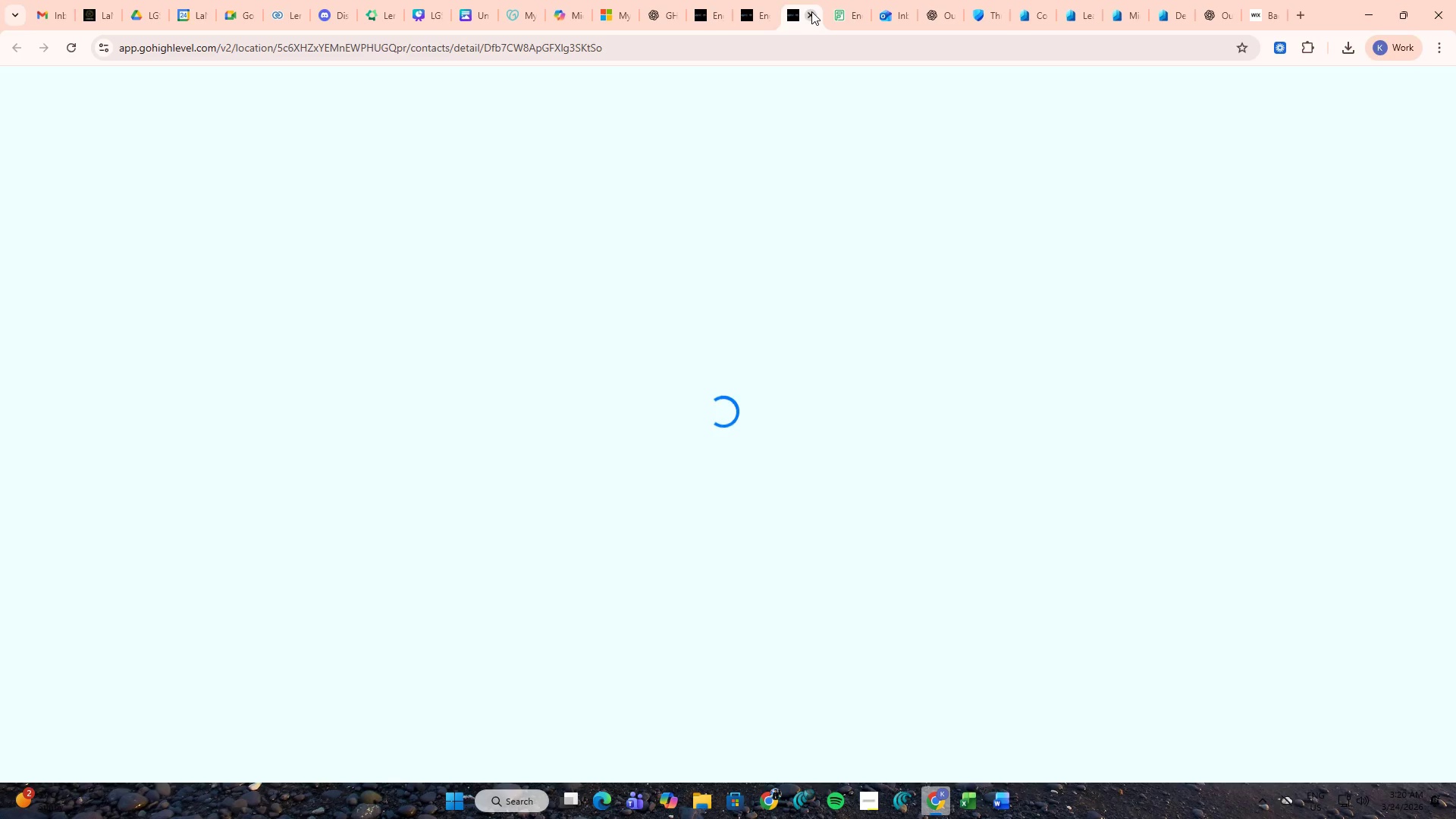 
scroll: coordinate [372, 438], scroll_direction: down, amount: 8.0
 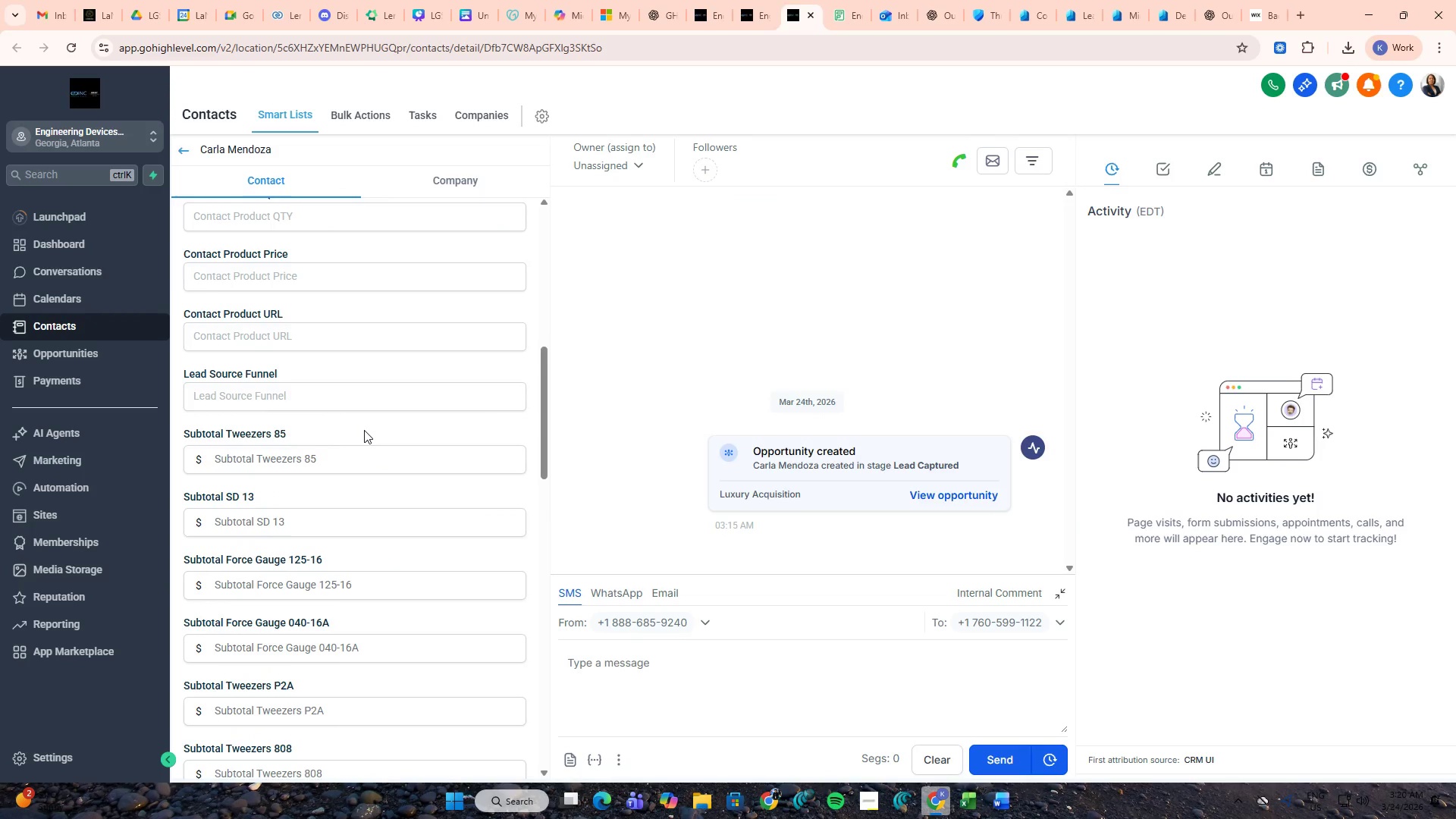 
scroll: coordinate [196, 270], scroll_direction: up, amount: 11.0
 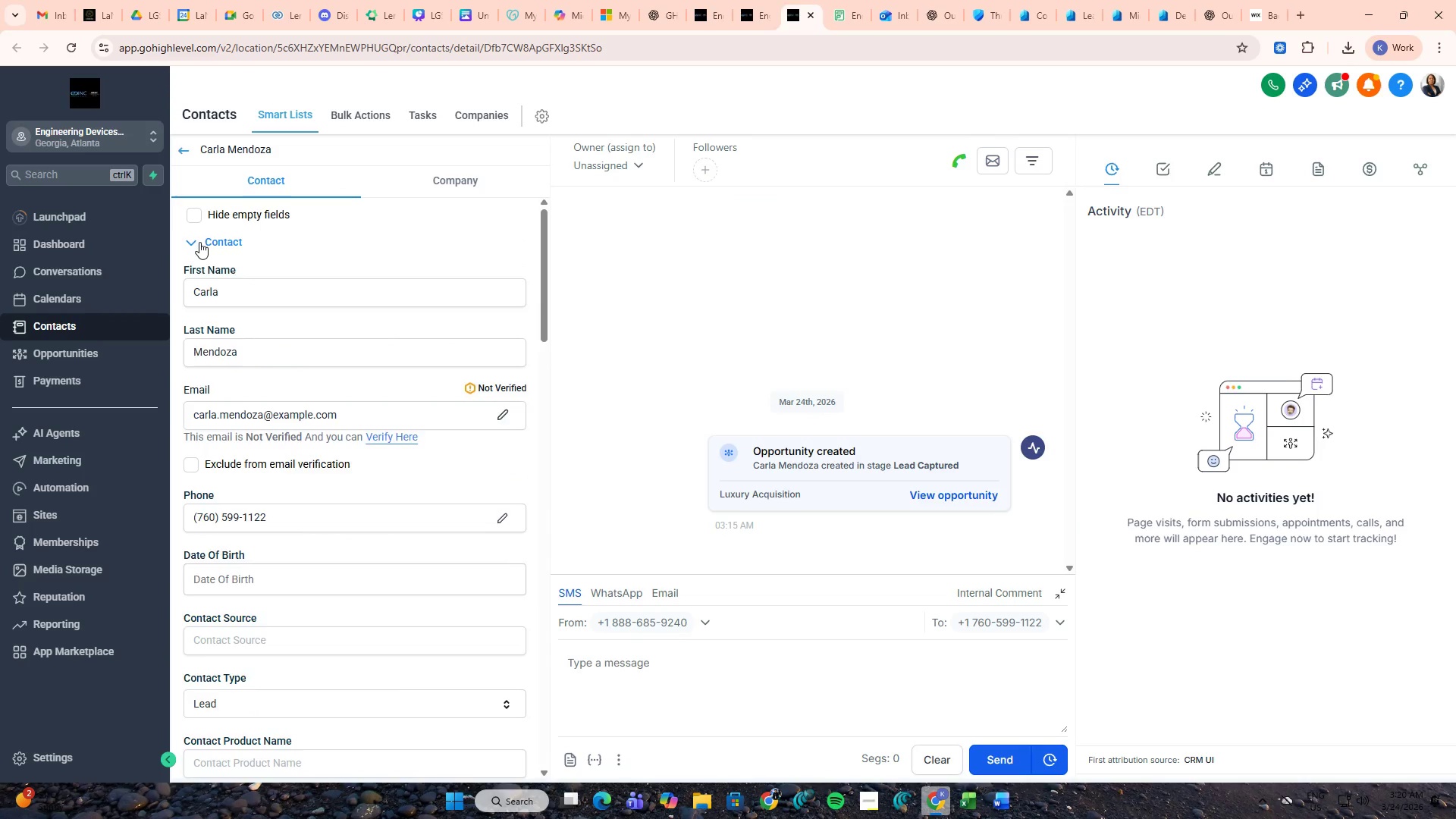 
left_click([199, 242])
 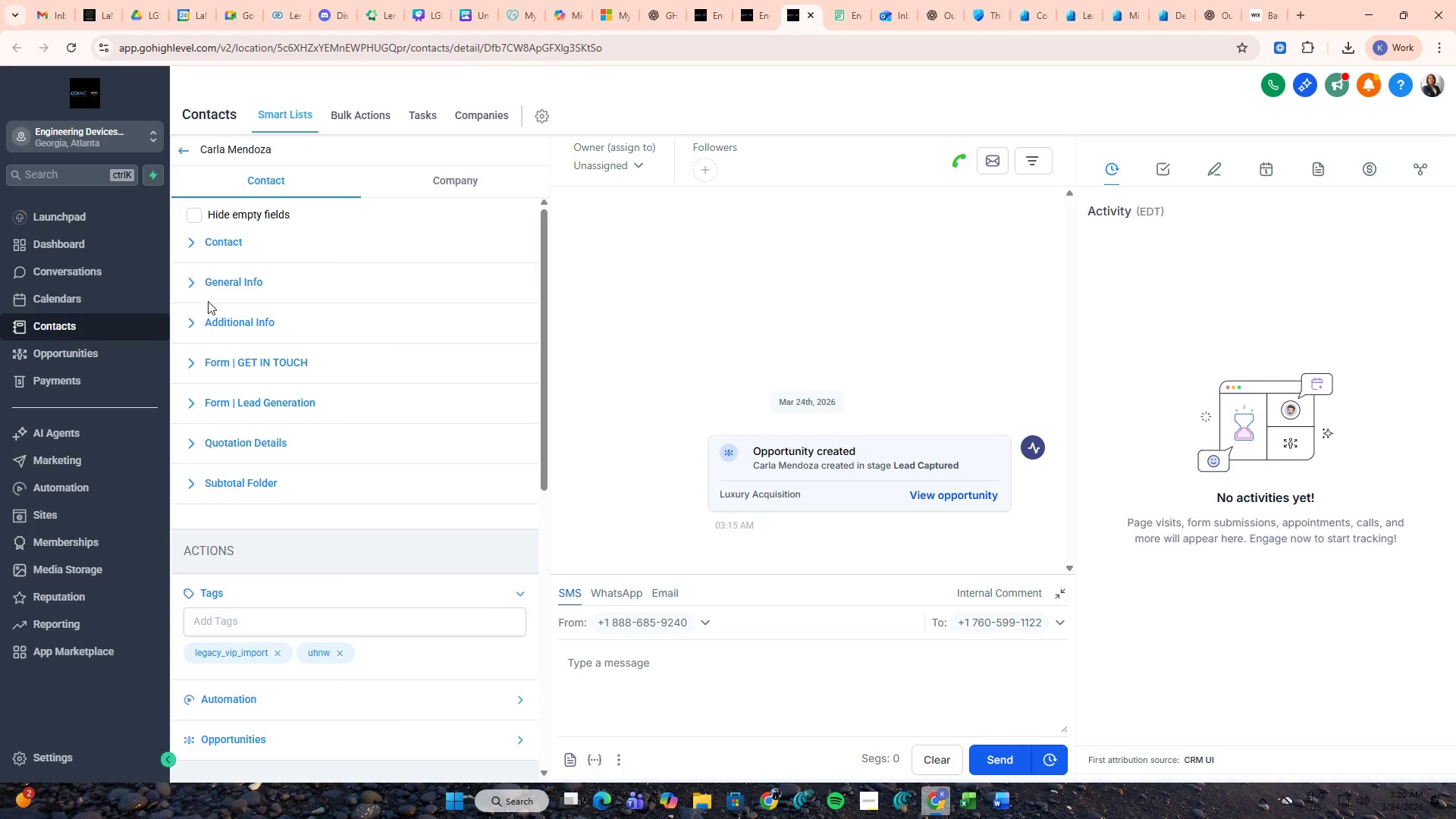 
left_click([190, 282])
 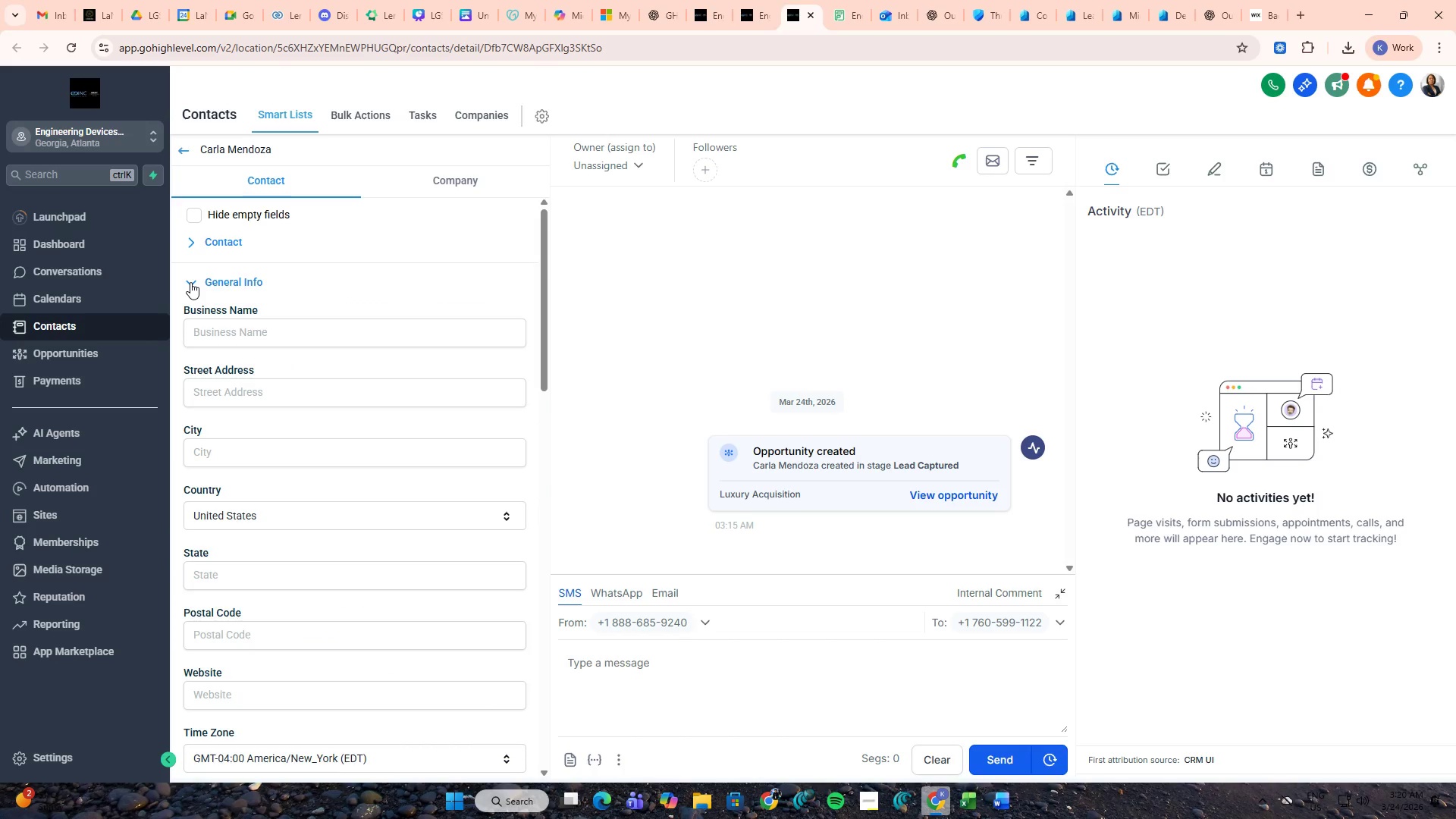 
left_click([190, 282])
 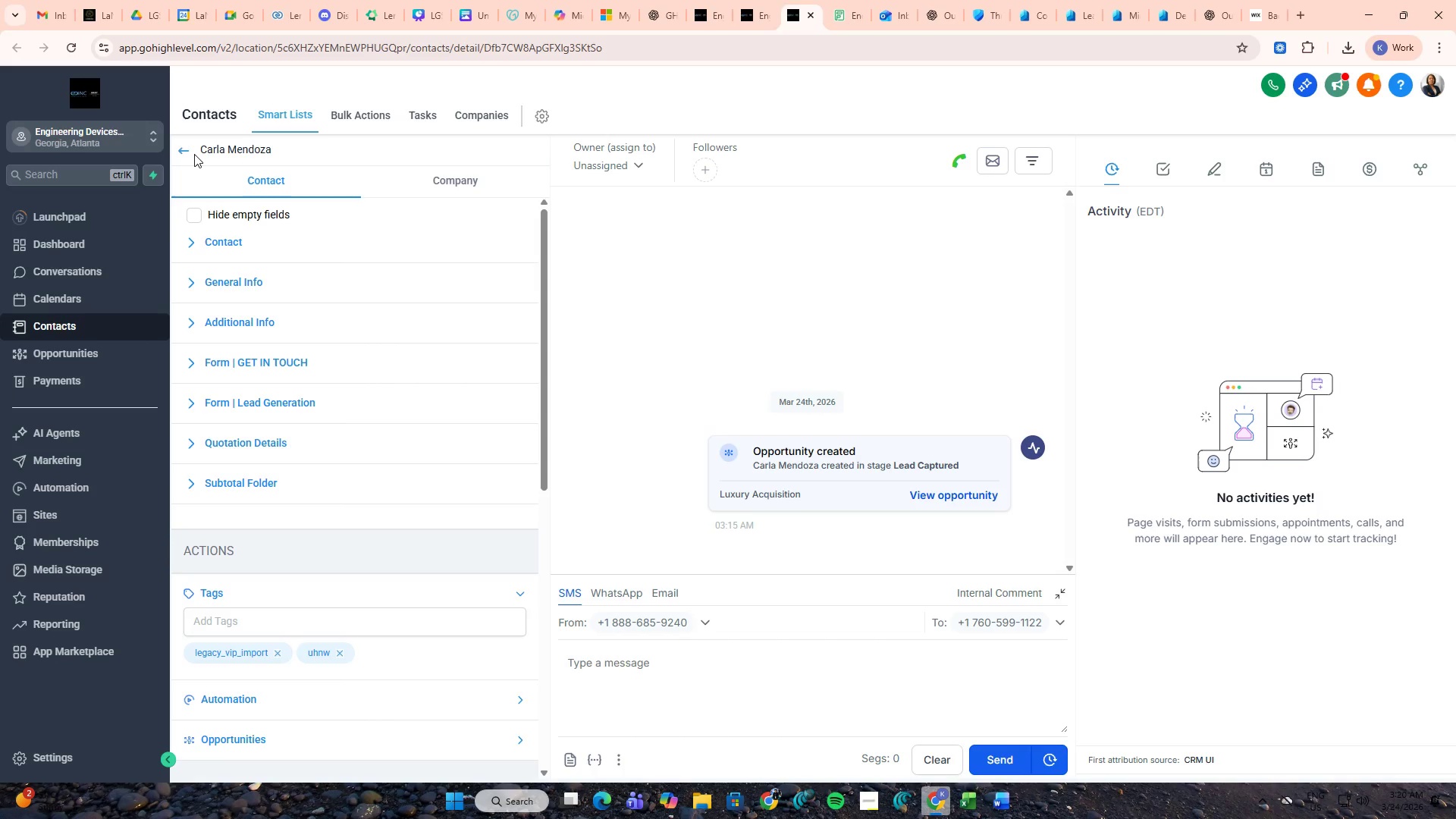 
left_click([190, 153])
 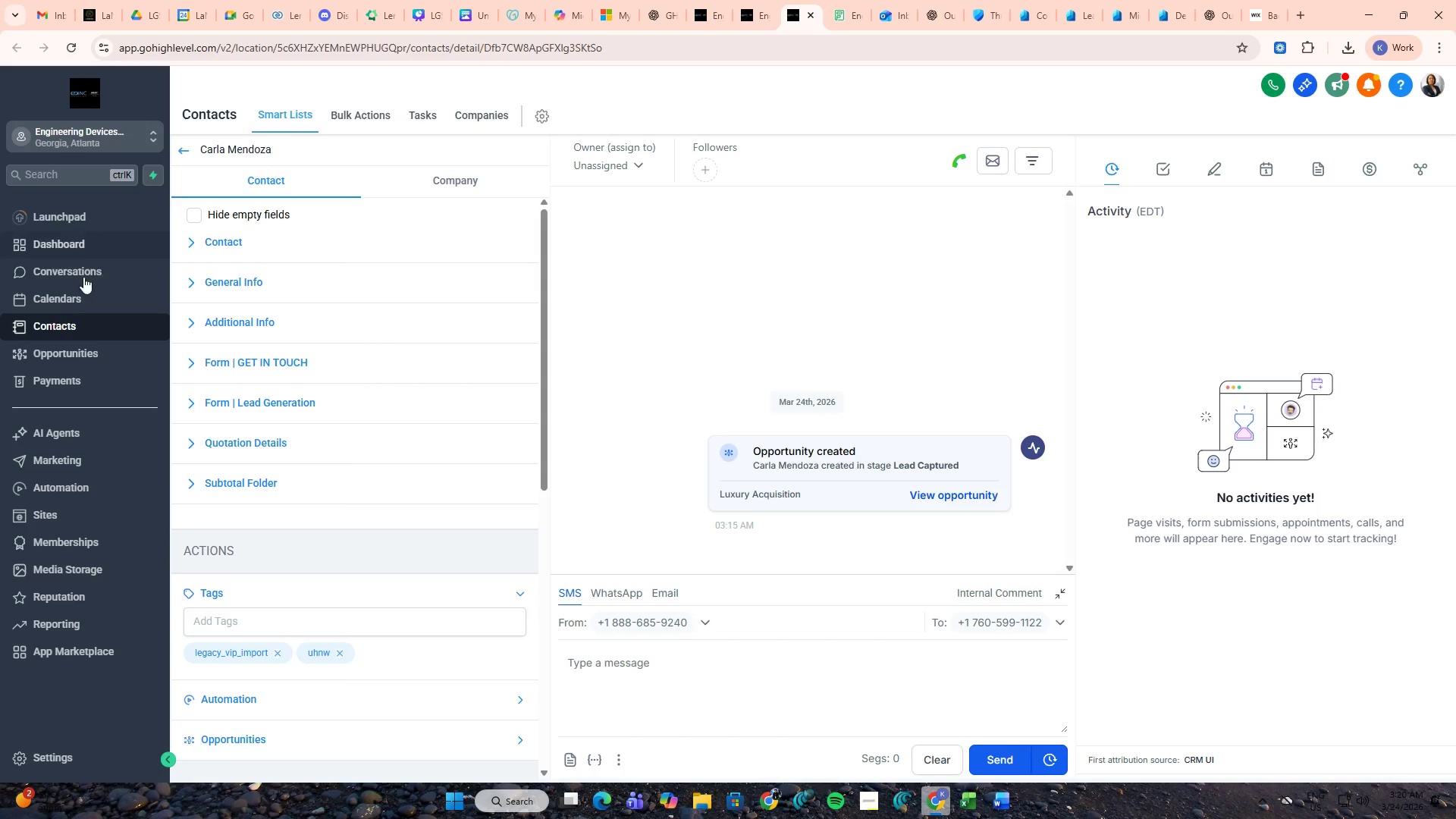 
left_click([68, 331])
 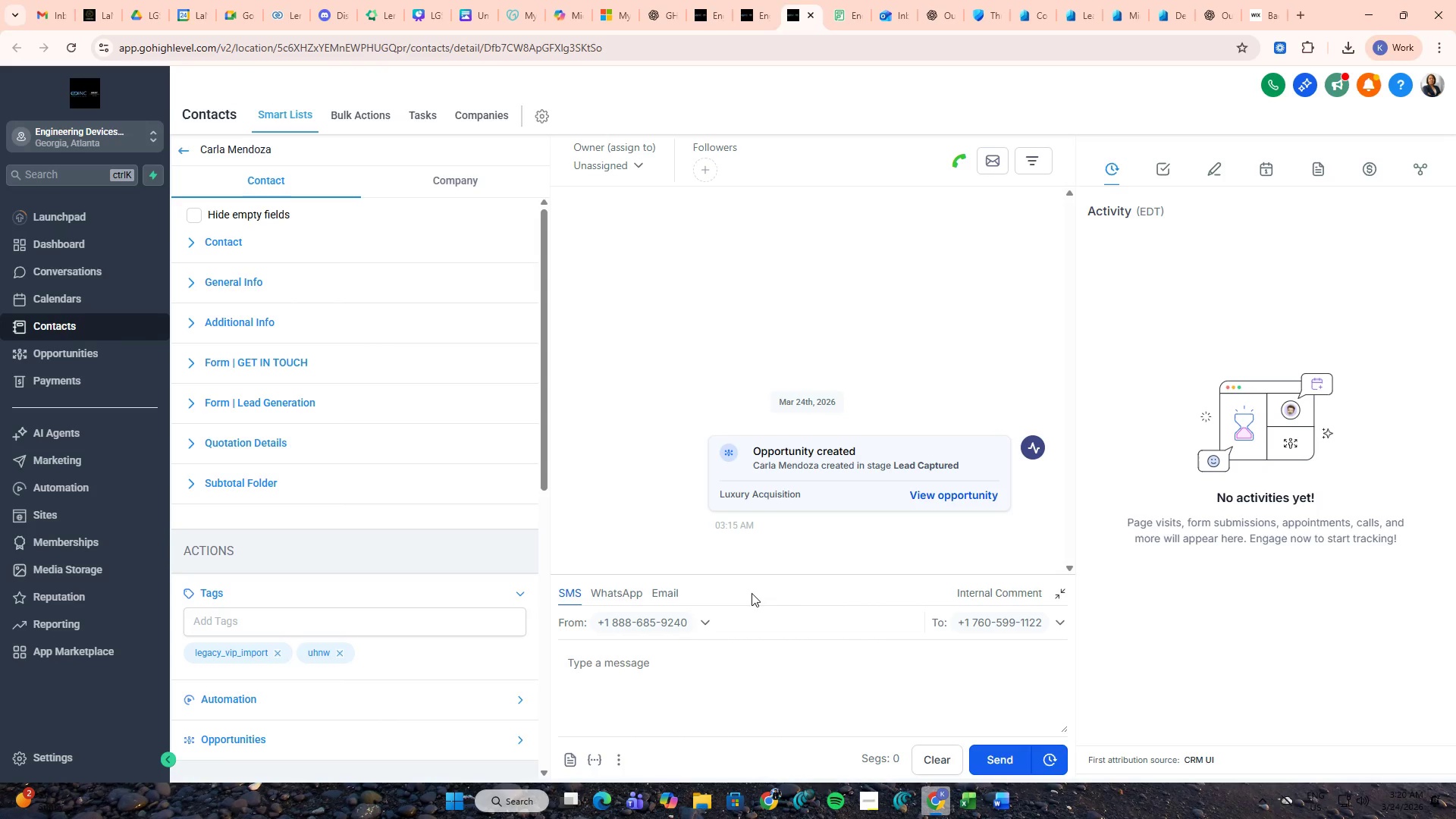 
wait(6.12)
 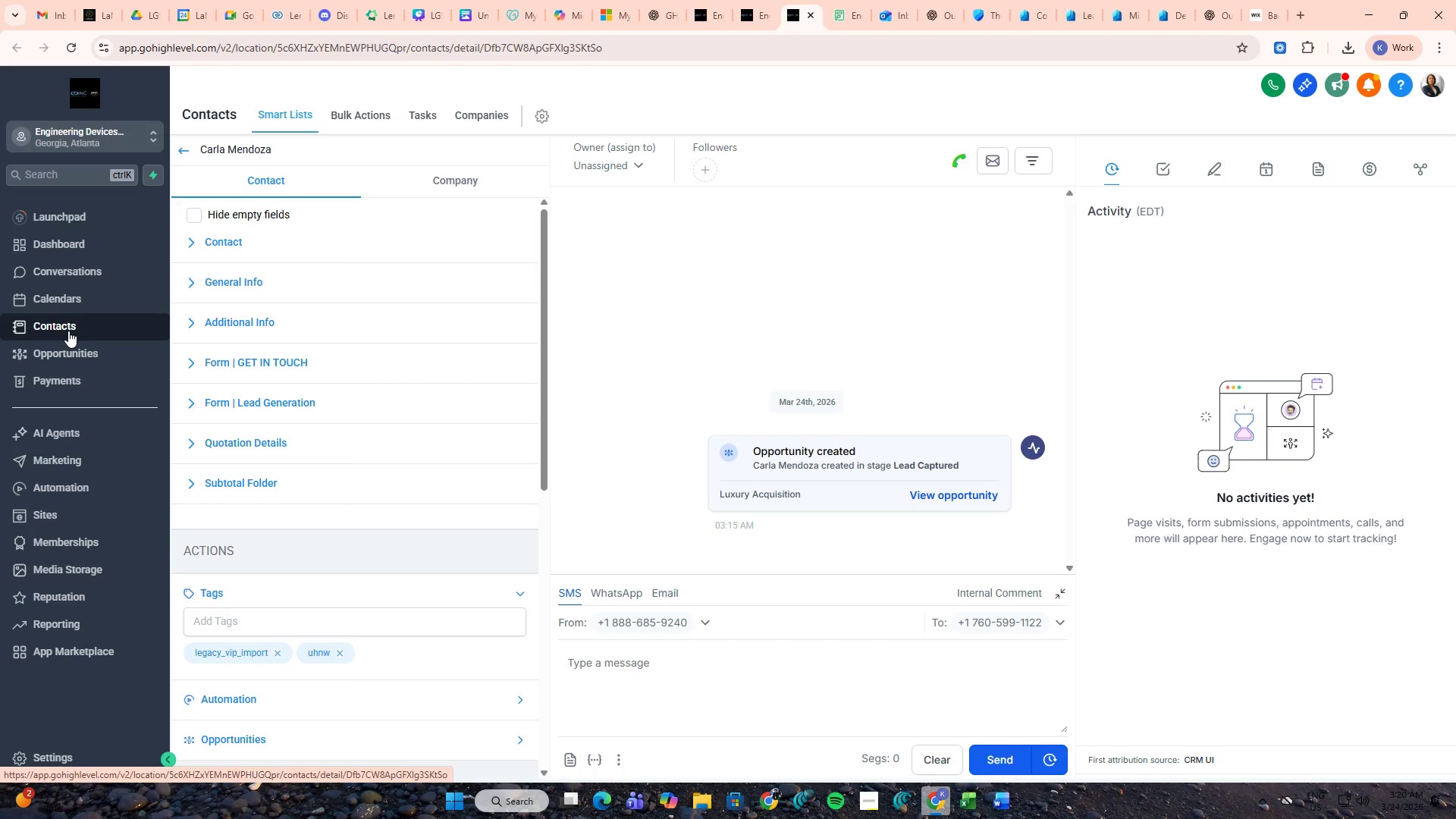 
left_click([718, 795])
 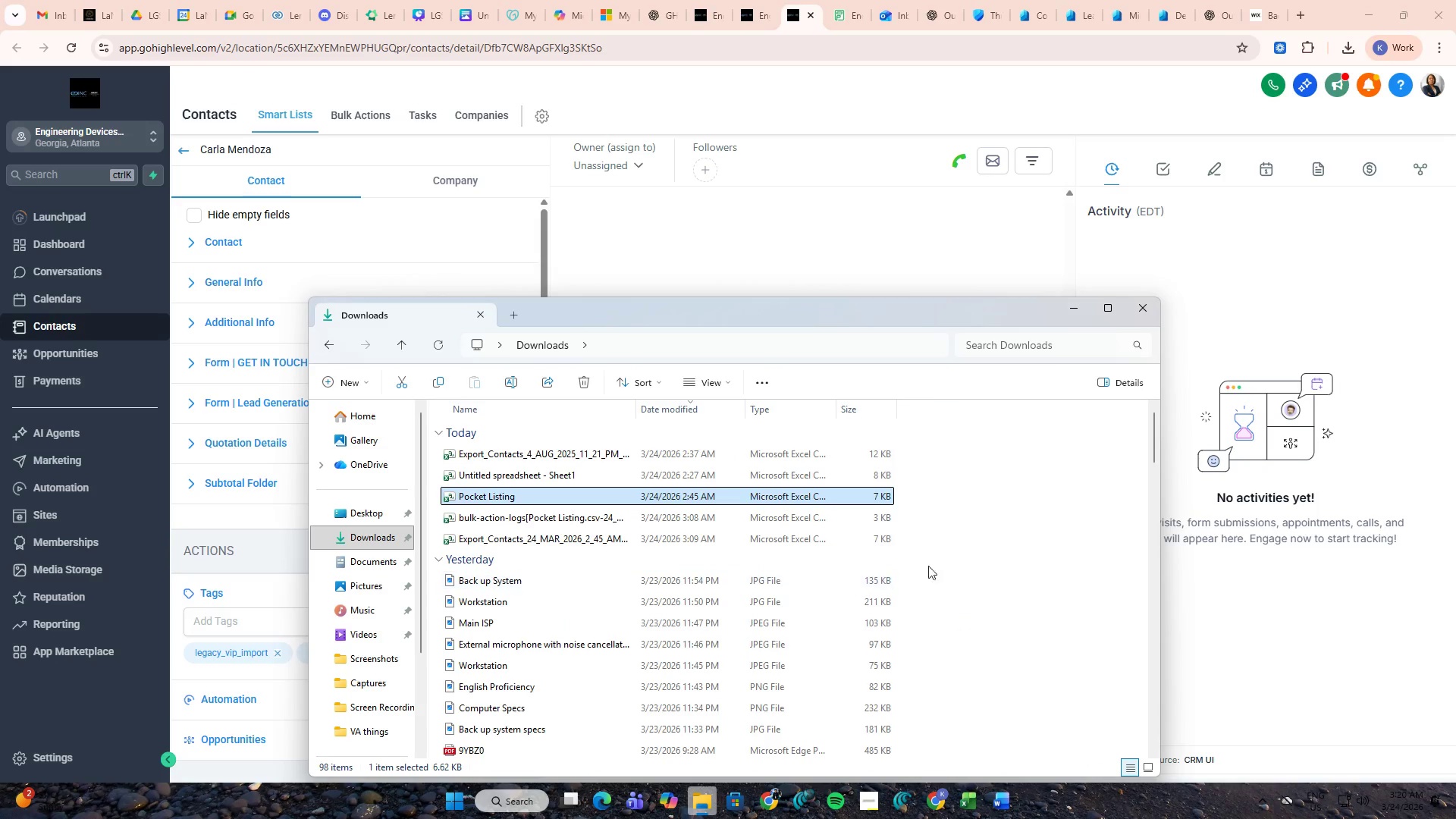 
left_click([993, 518])
 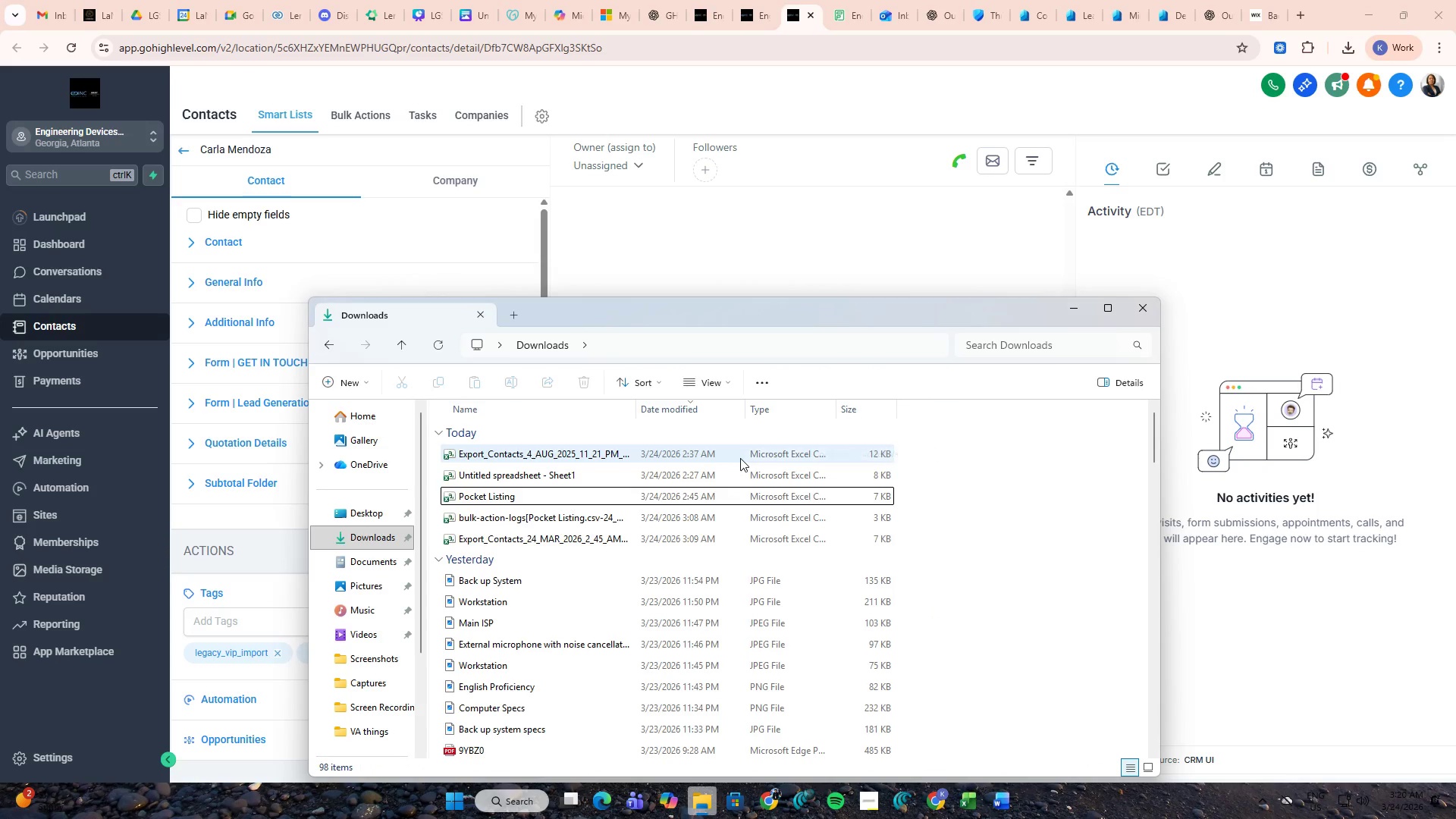 
double_click([740, 458])
 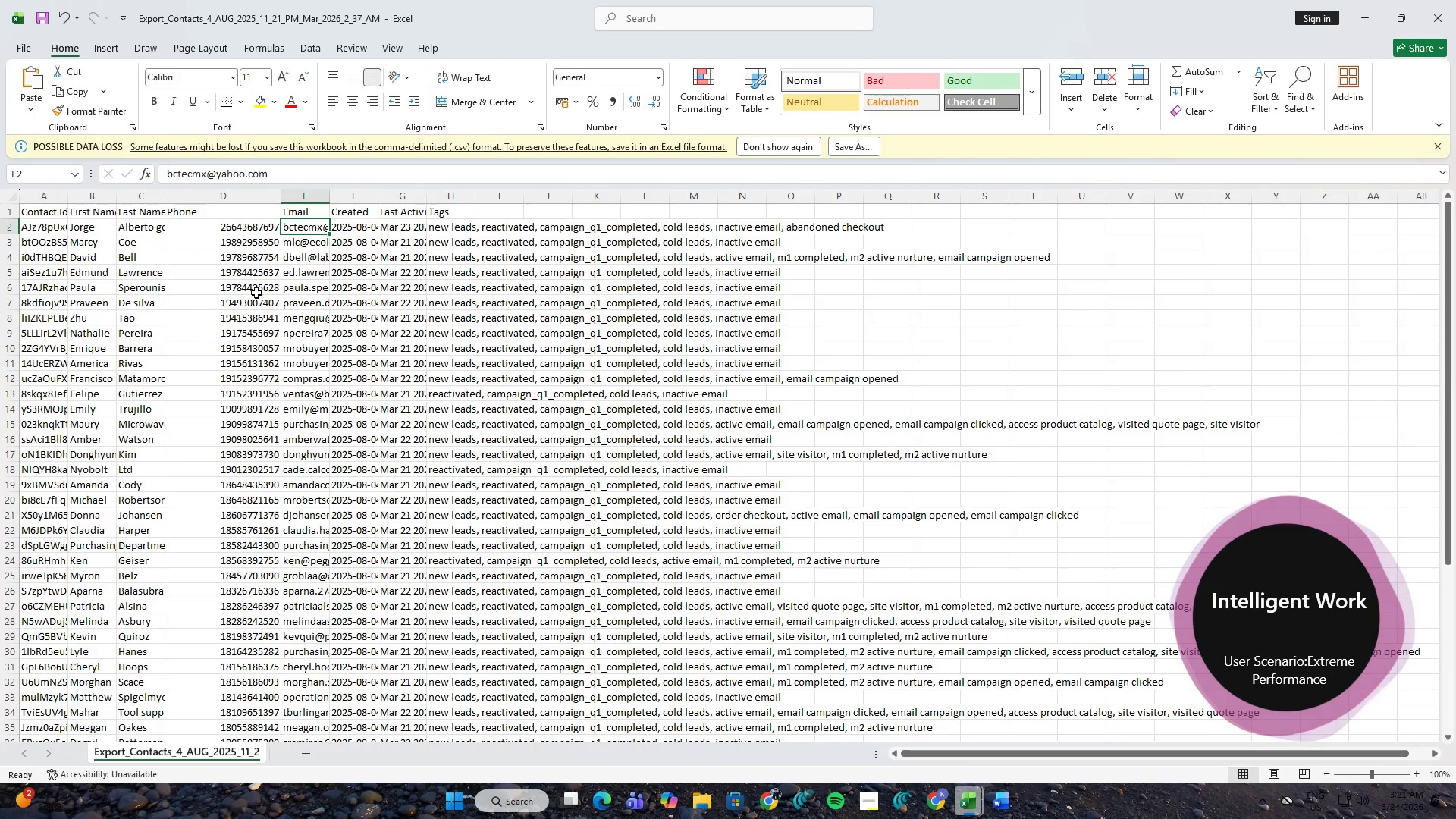 
scroll: coordinate [221, 274], scroll_direction: up, amount: 2.0
 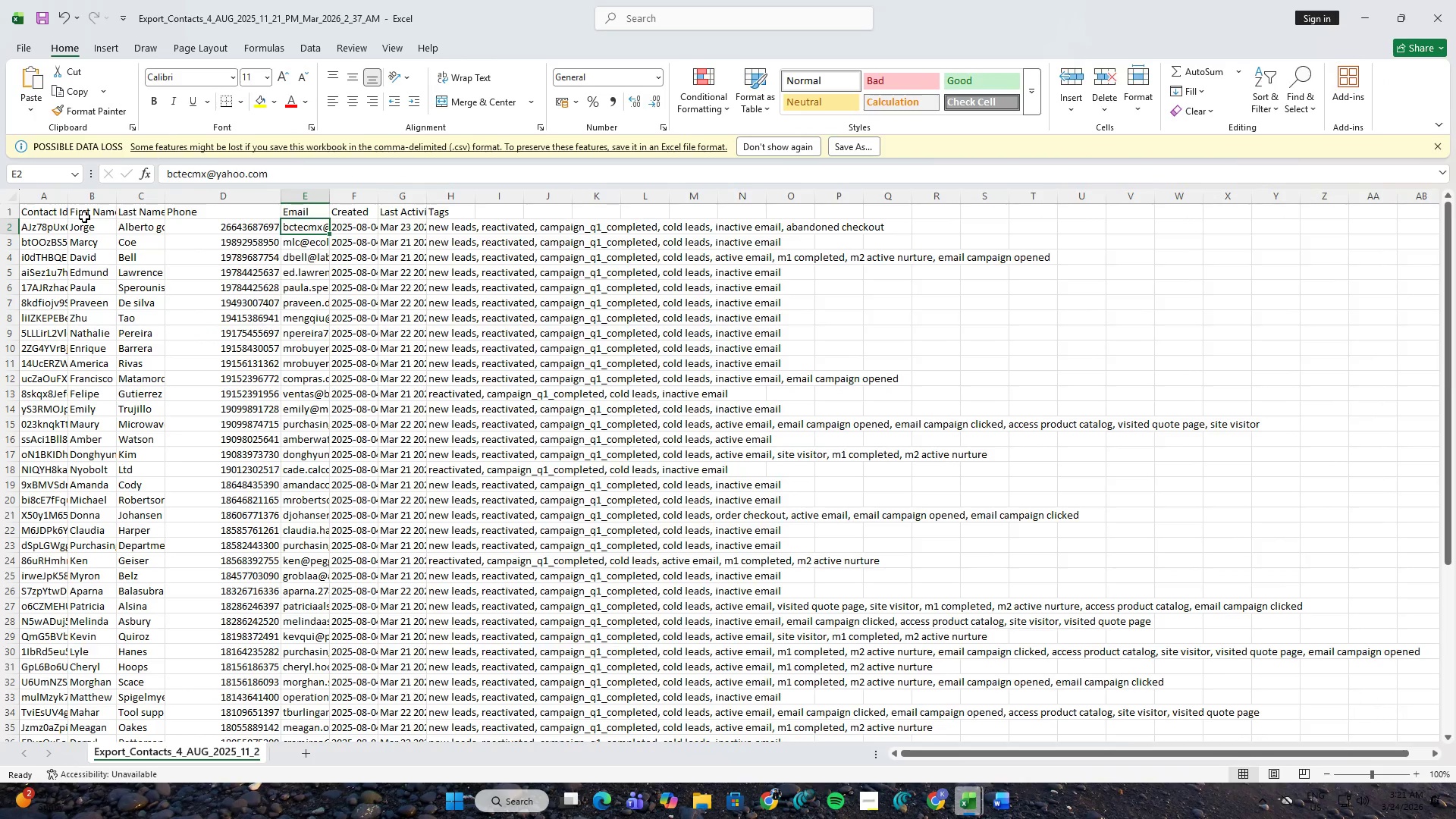 
left_click([1455, 0])
 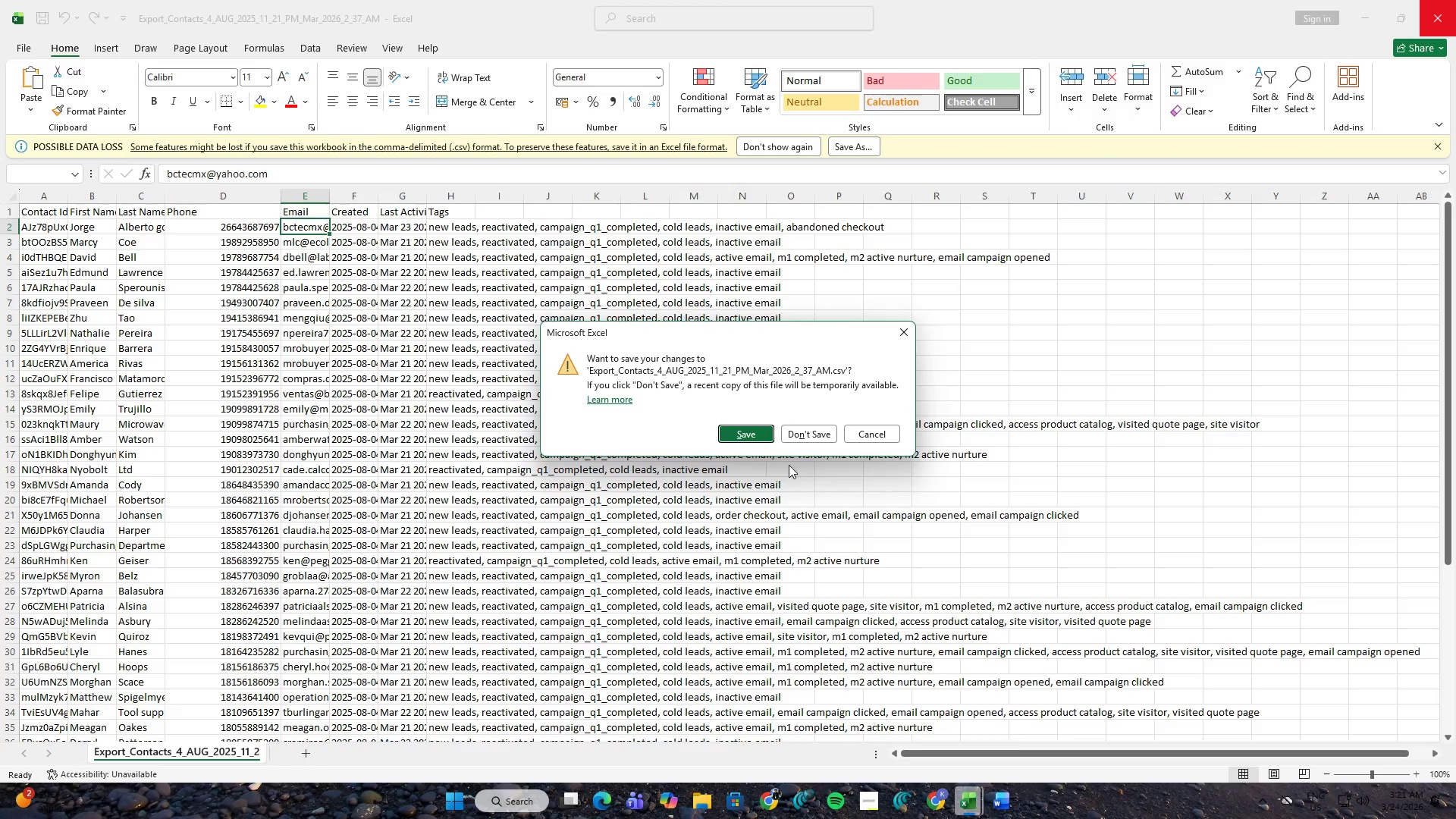 
left_click([796, 436])
 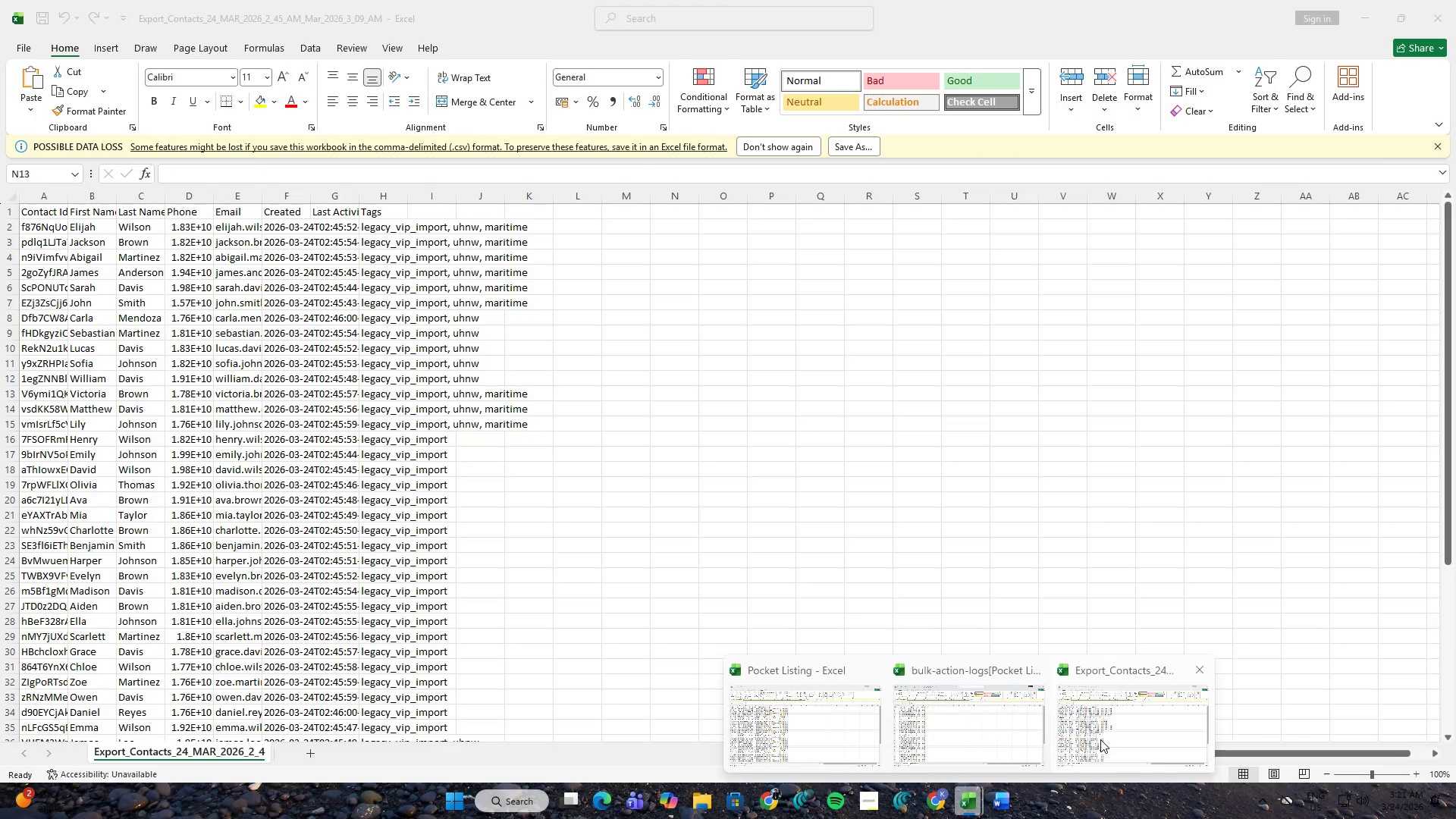 
wait(9.14)
 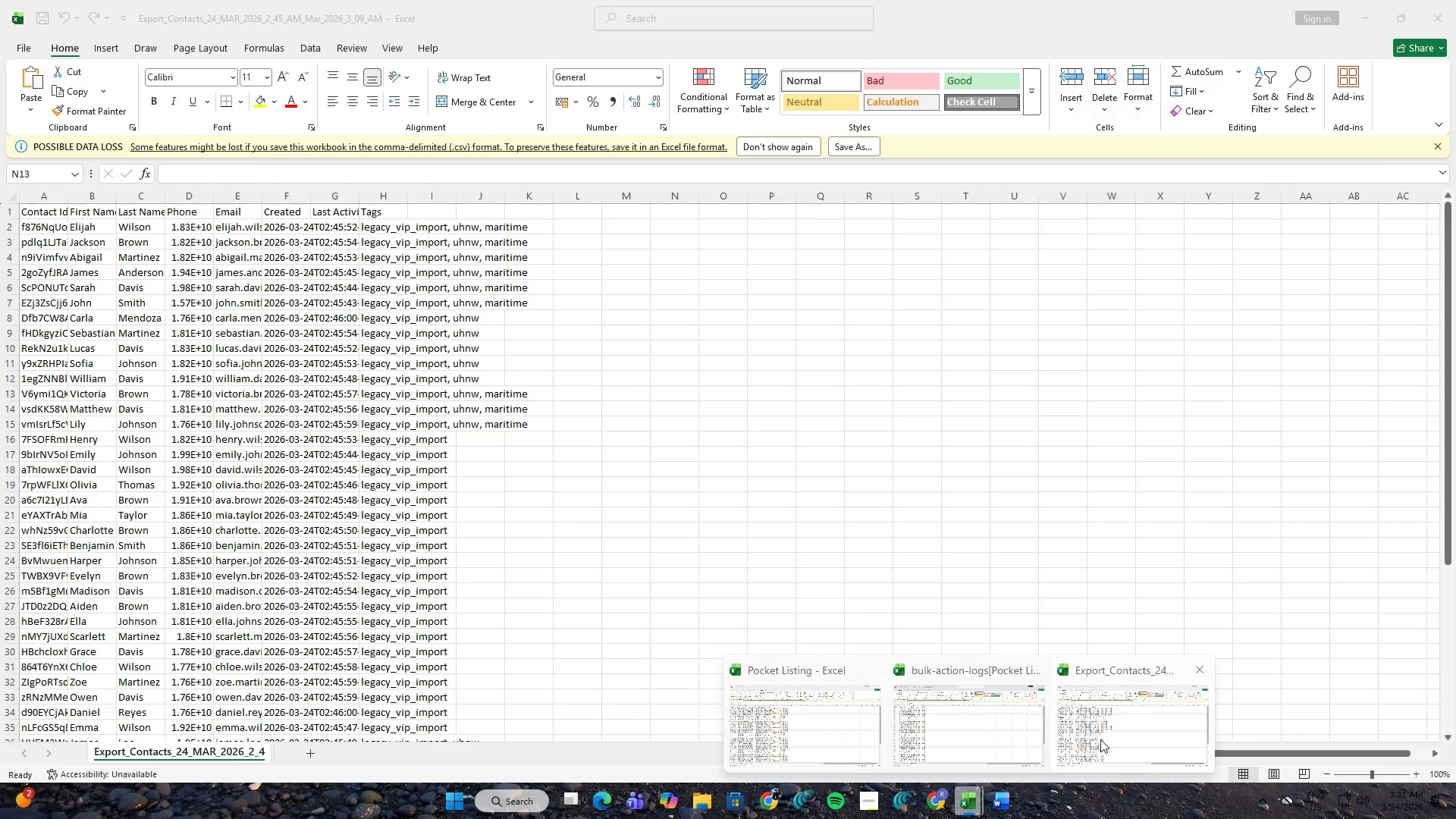 
left_click([1100, 739])
 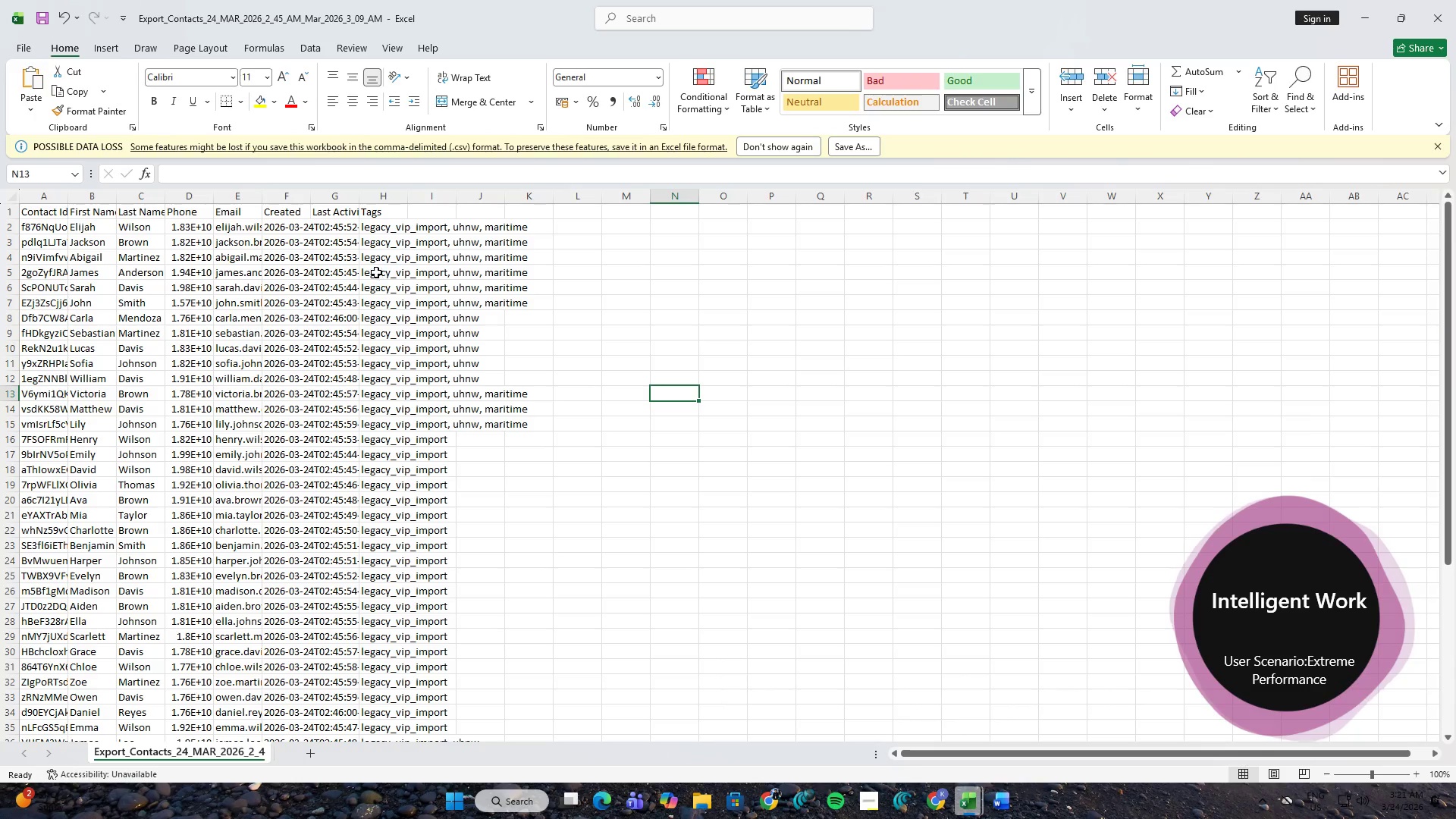 
left_click([376, 230])
 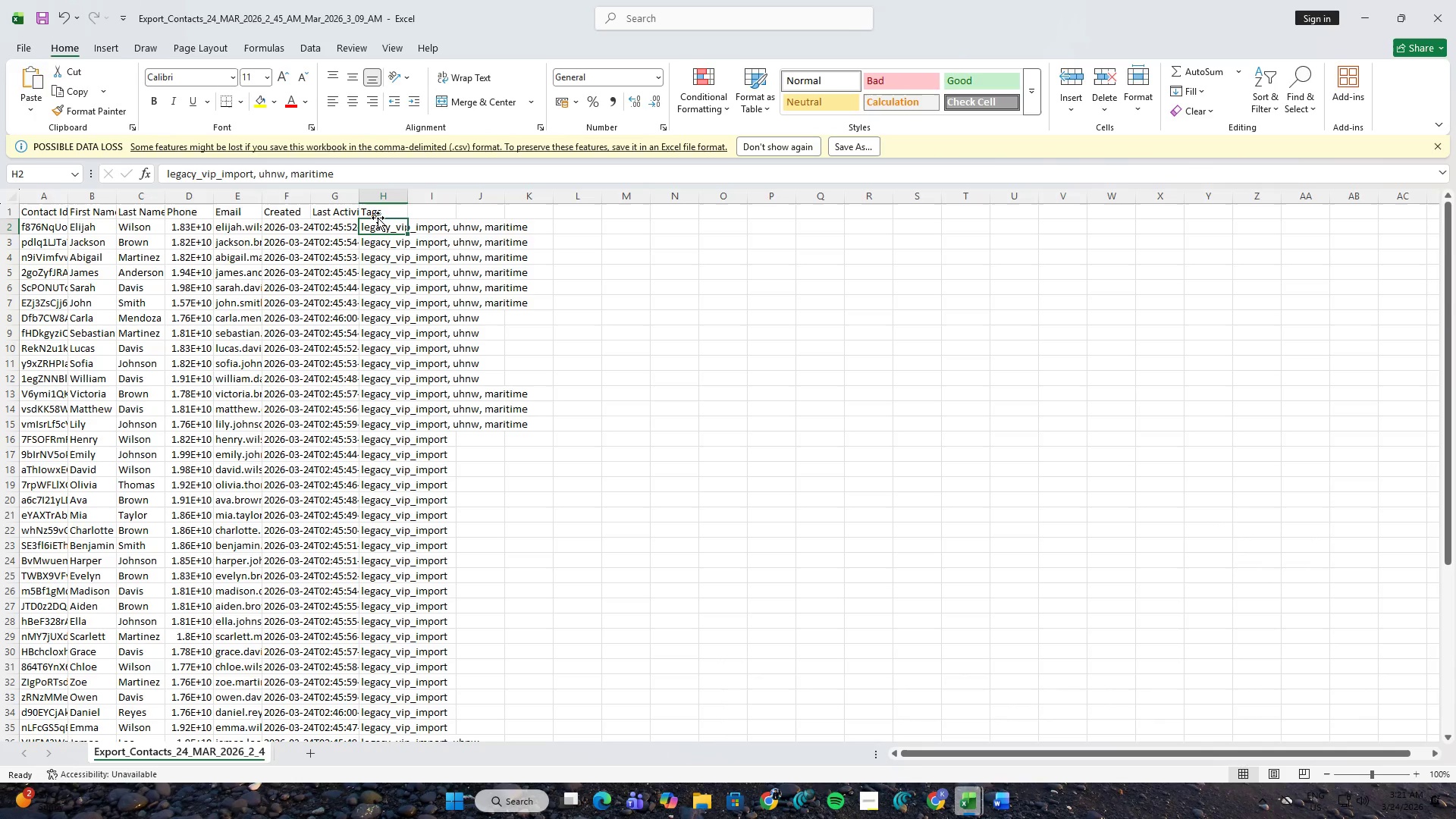 
left_click([378, 217])
 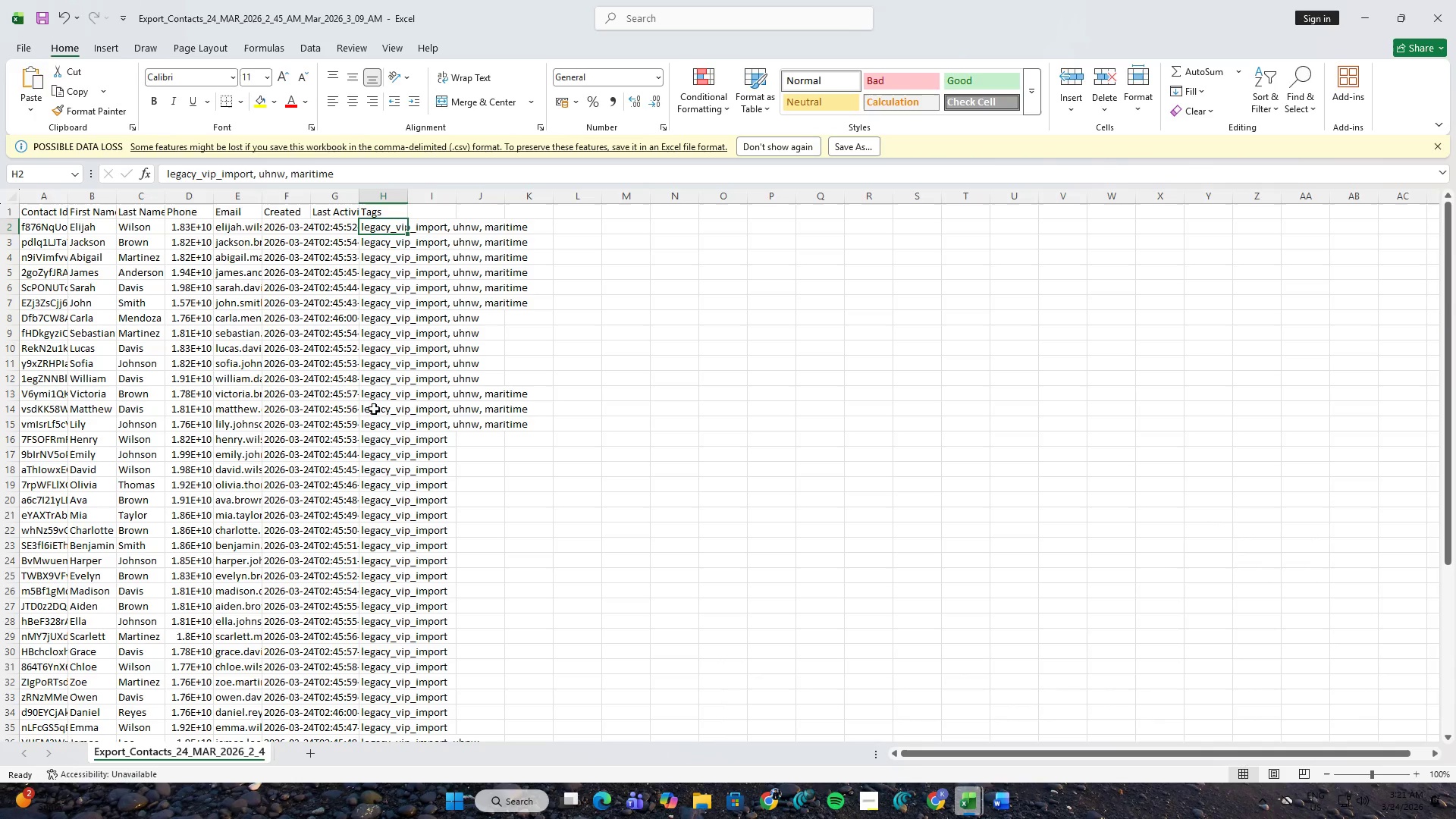 
scroll: coordinate [390, 488], scroll_direction: down, amount: 8.0
 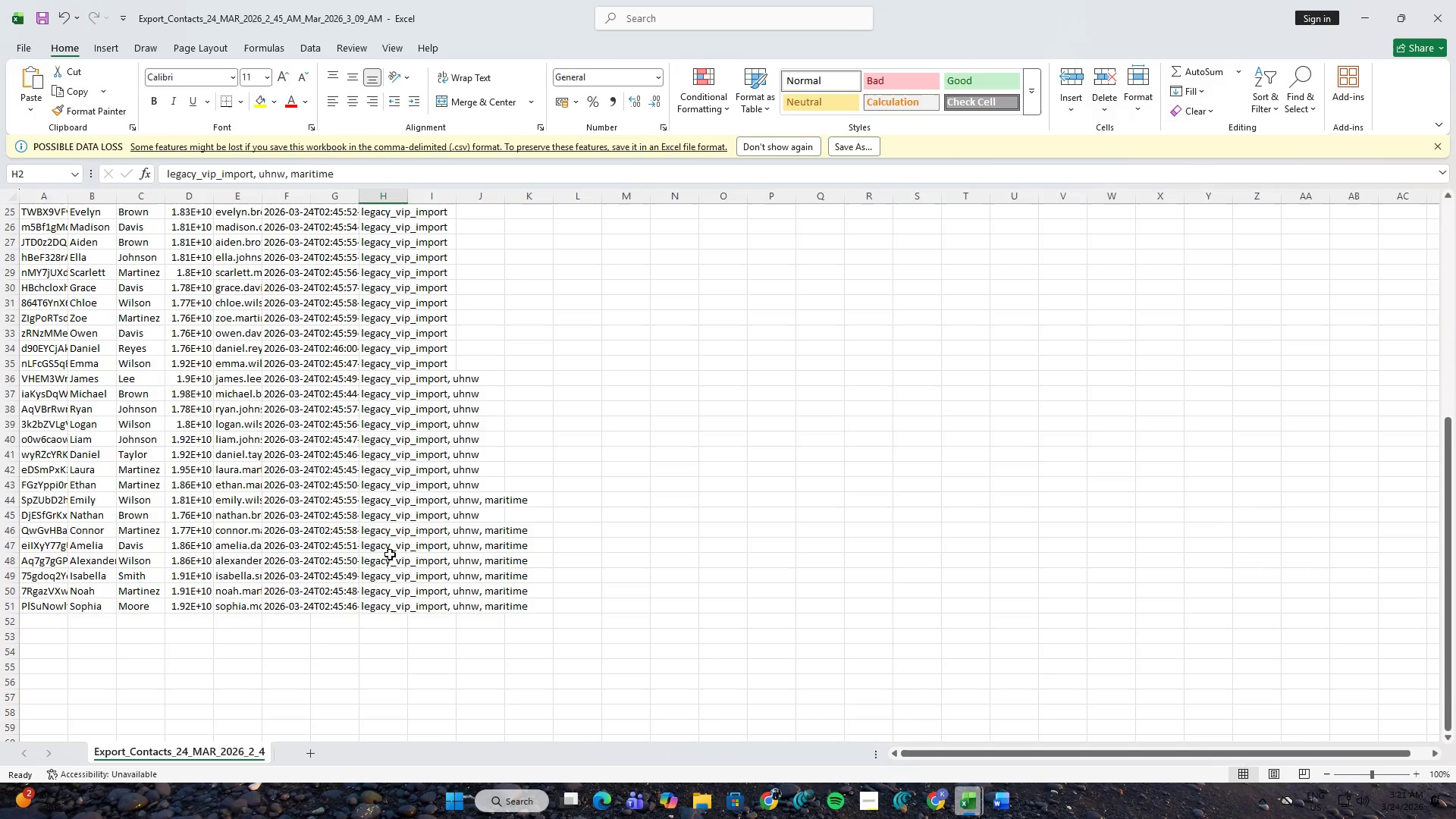 
hold_key(key=ShiftLeft, duration=0.59)
left_click([378, 607])
 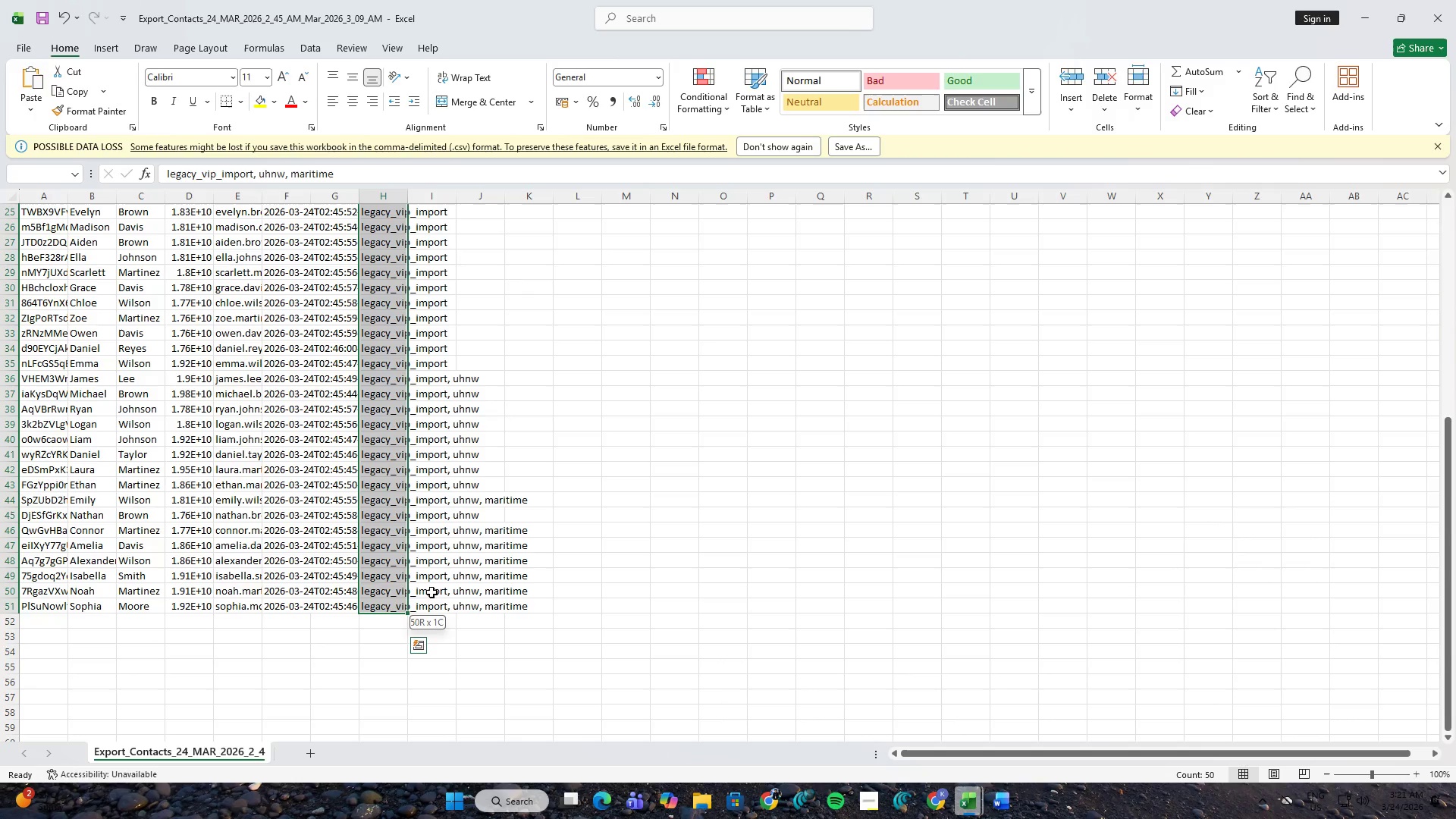 
key(Control+C)
 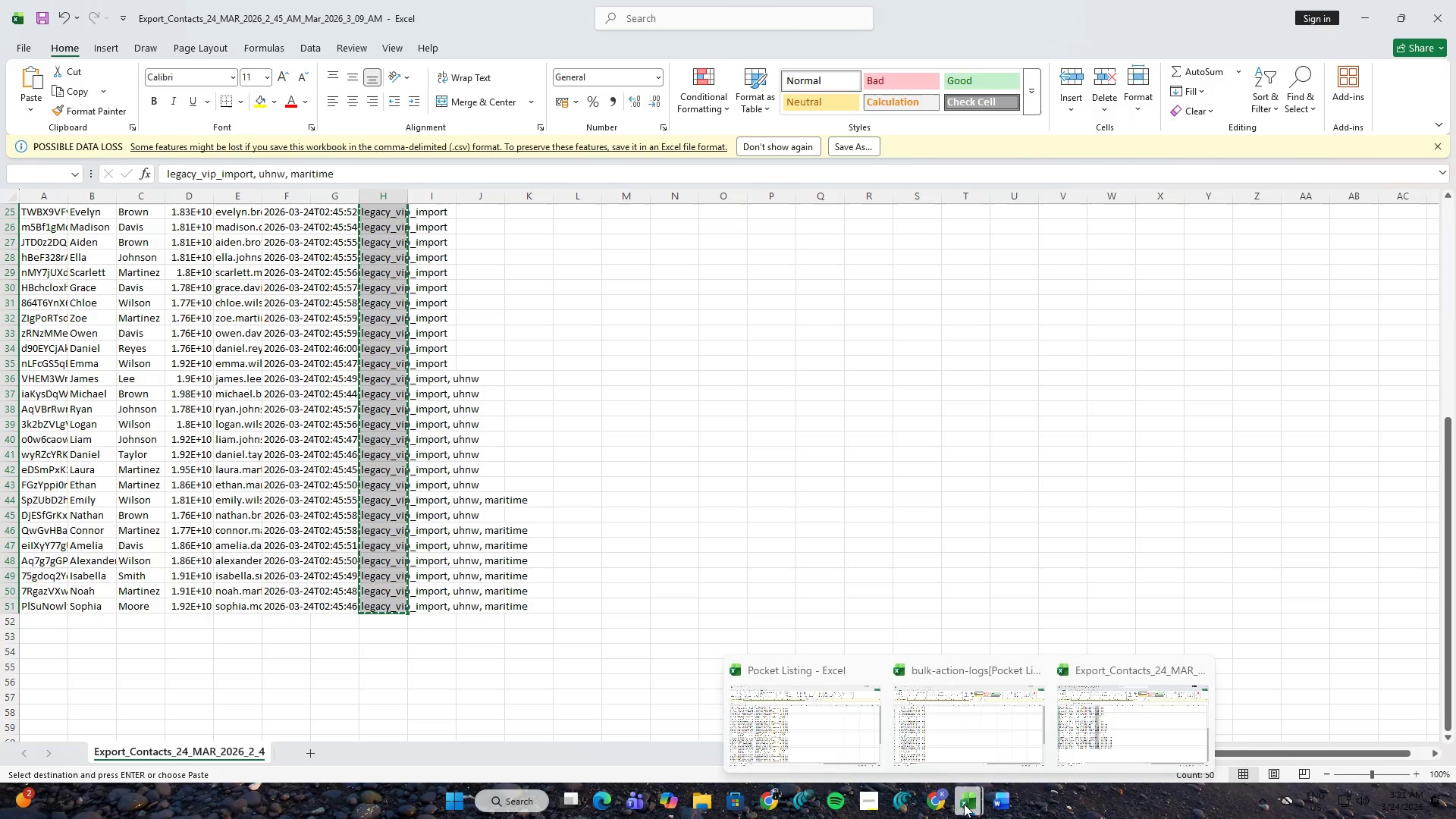 
left_click([825, 709])
 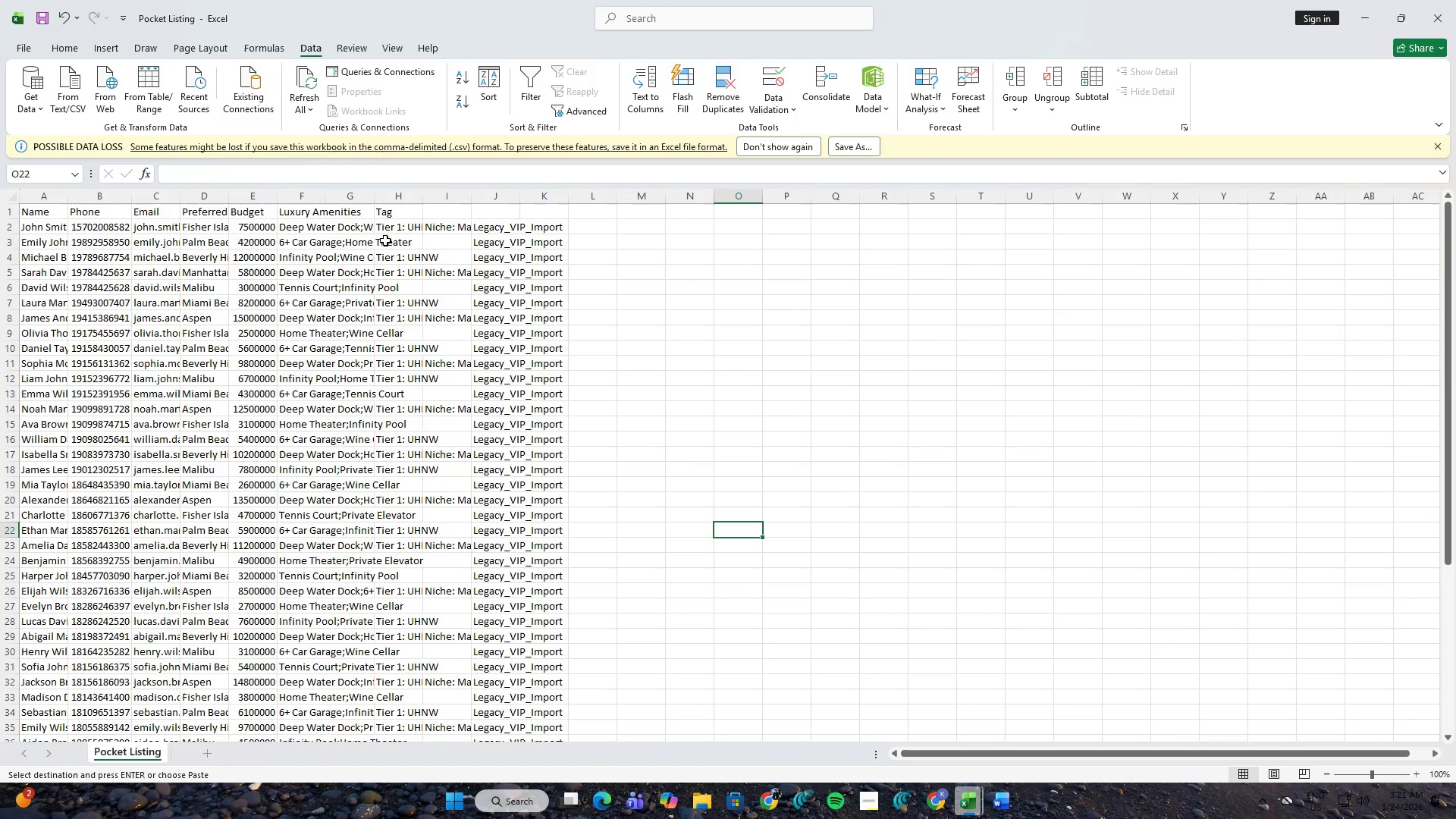 
left_click([390, 230])
 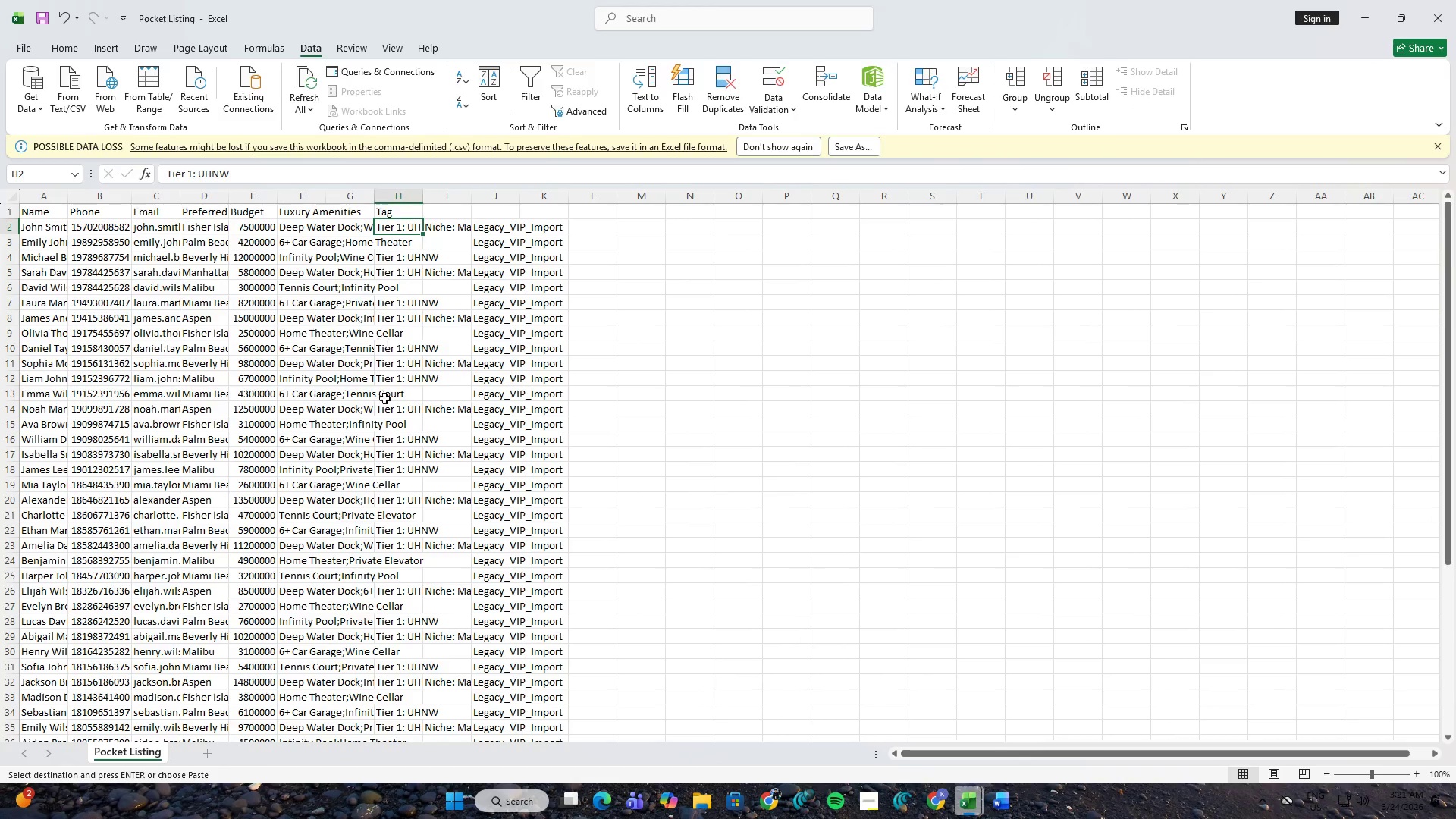 
scroll: coordinate [390, 464], scroll_direction: down, amount: 8.0
 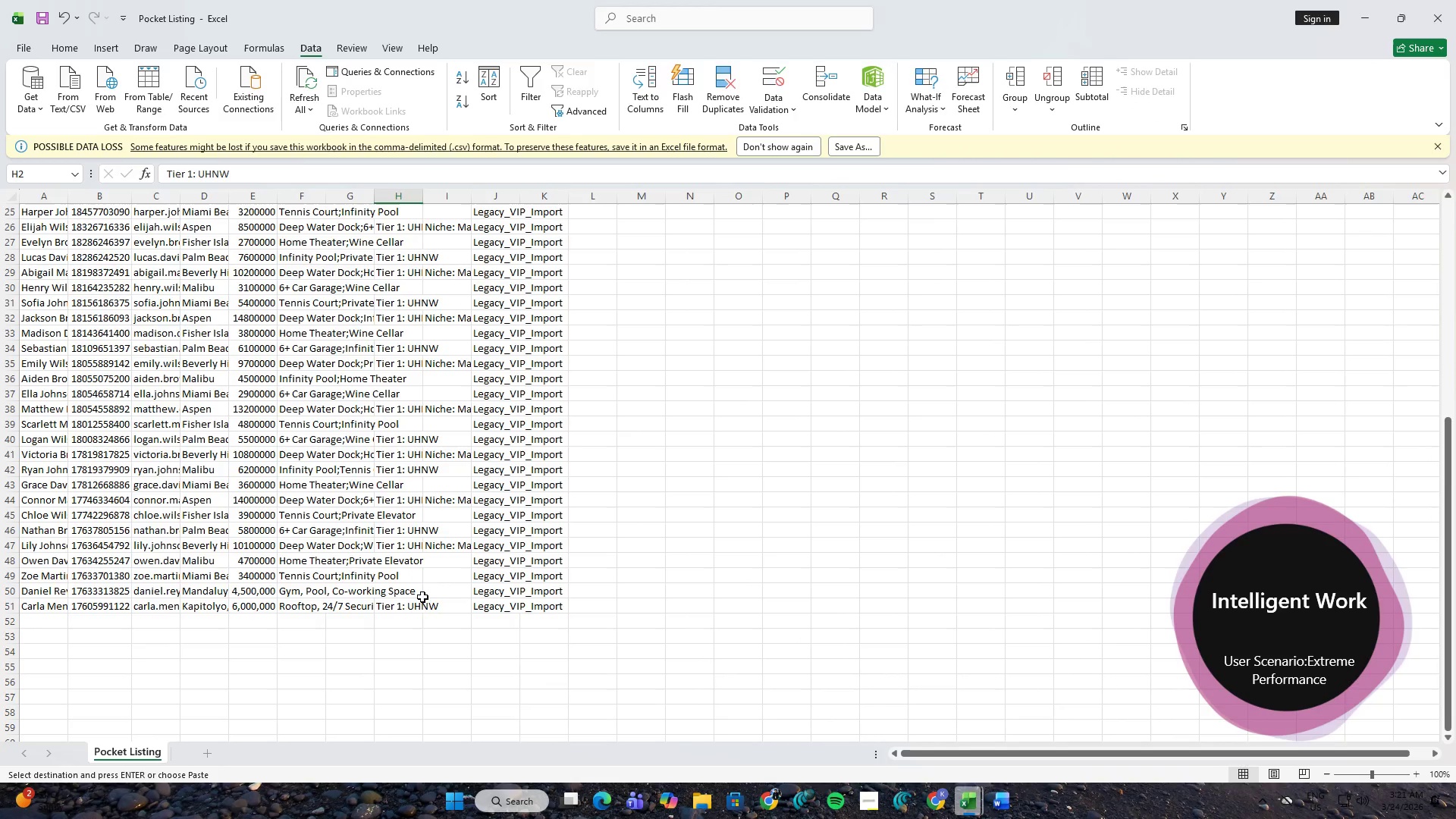 
hold_key(key=ShiftLeft, duration=0.47)
left_click([401, 609])
 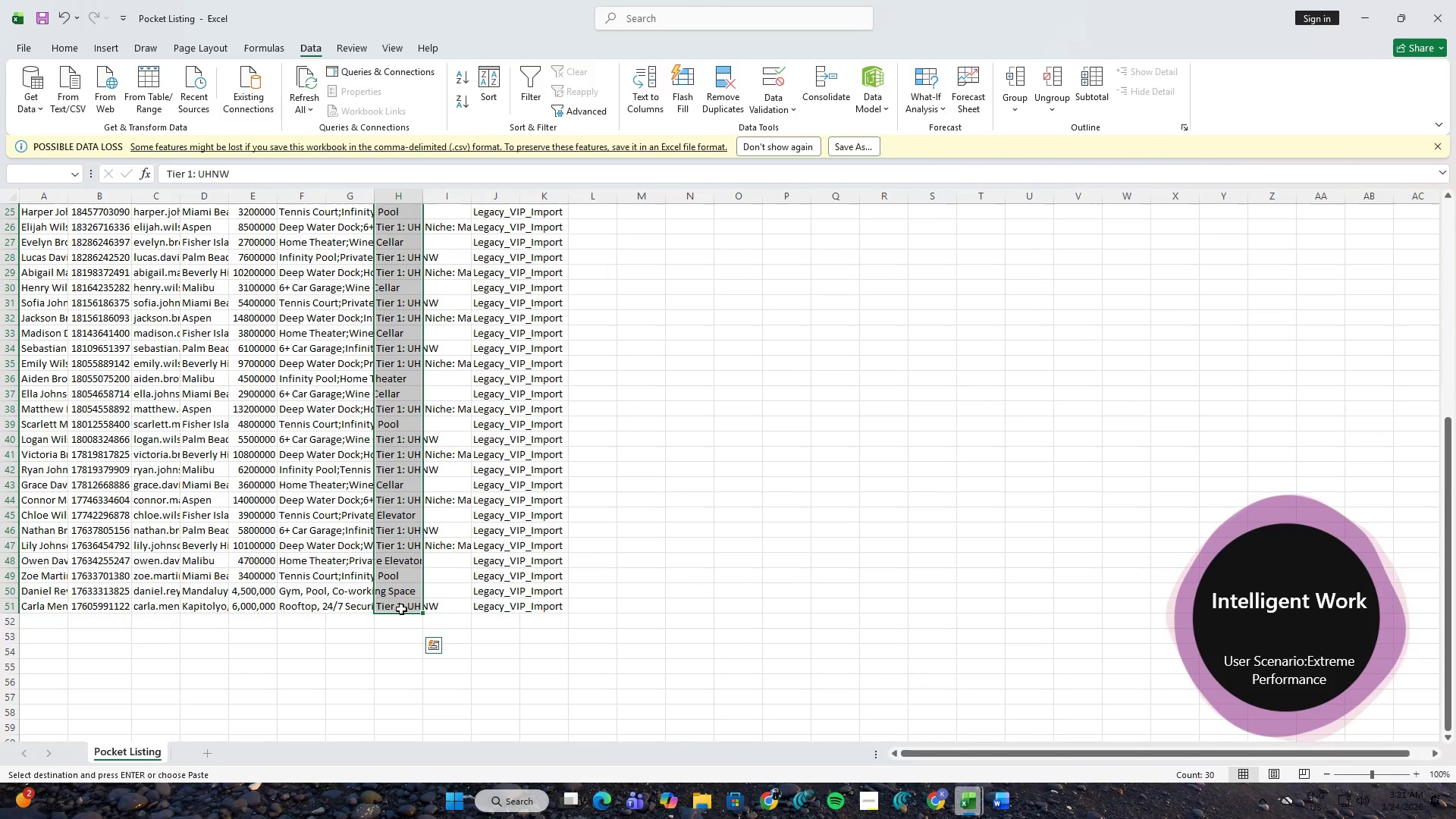 
key(Control+ControlLeft)
 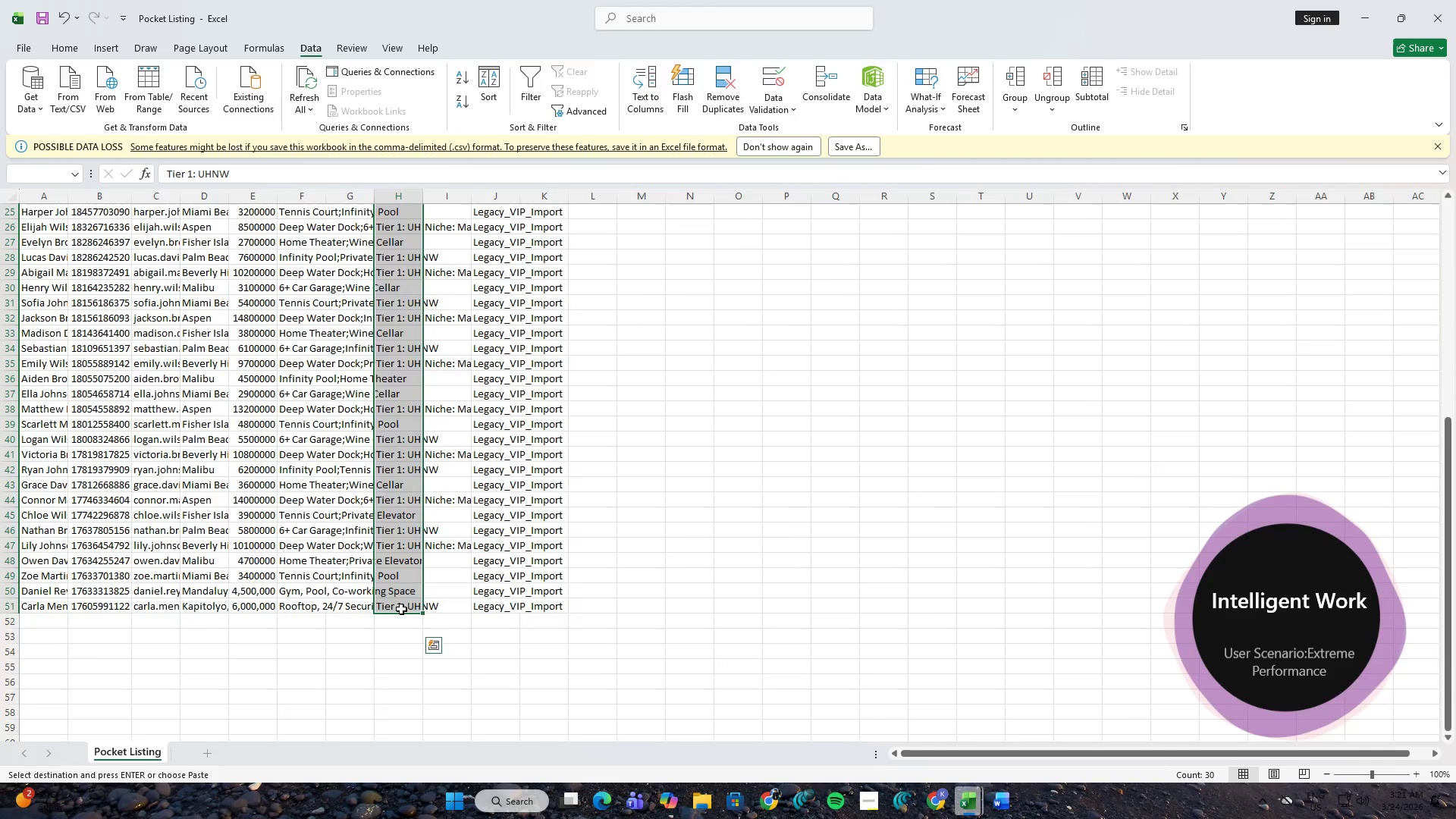 
key(Control+V)
 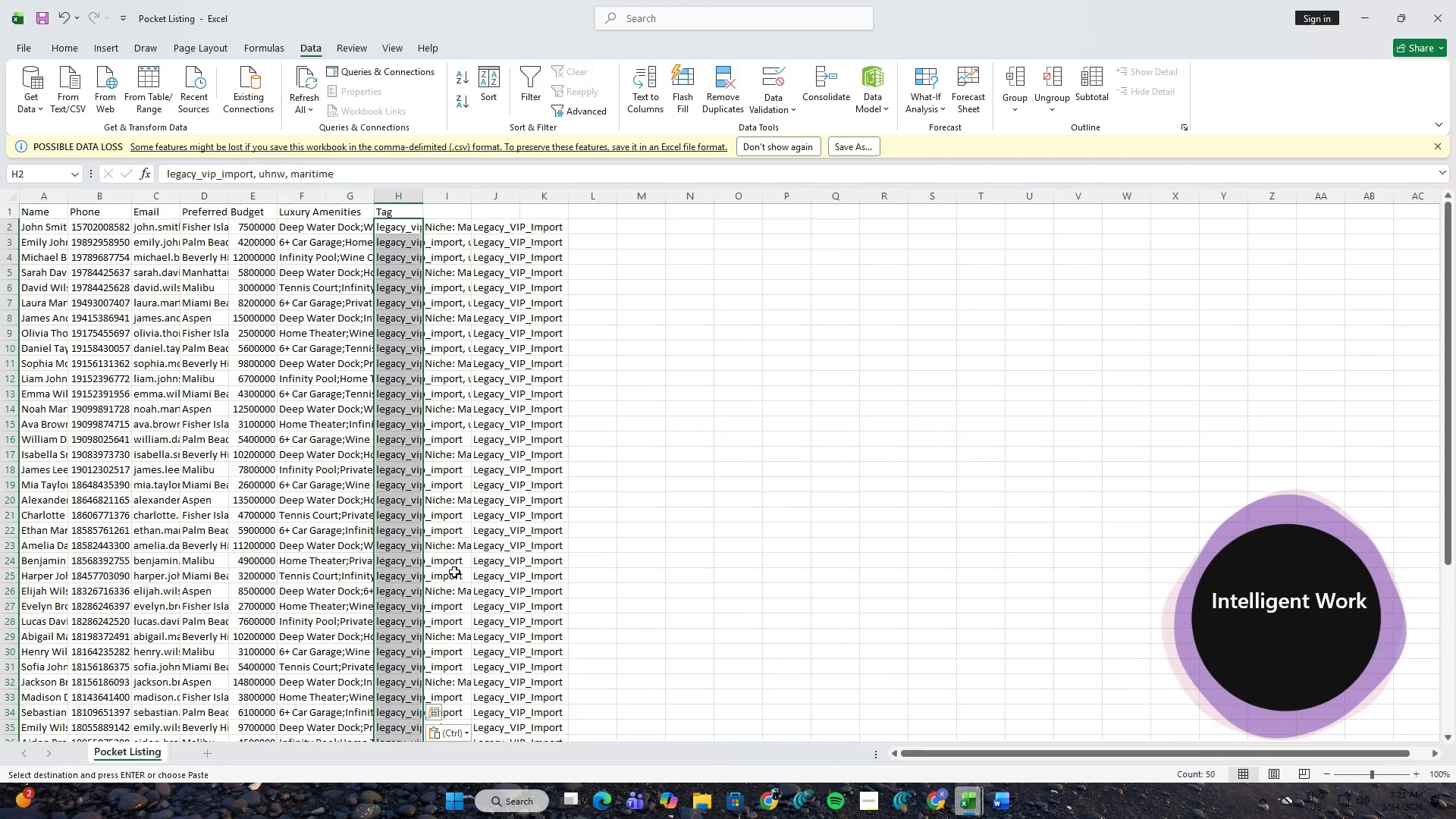 
scroll: coordinate [460, 538], scroll_direction: up, amount: 1.0
 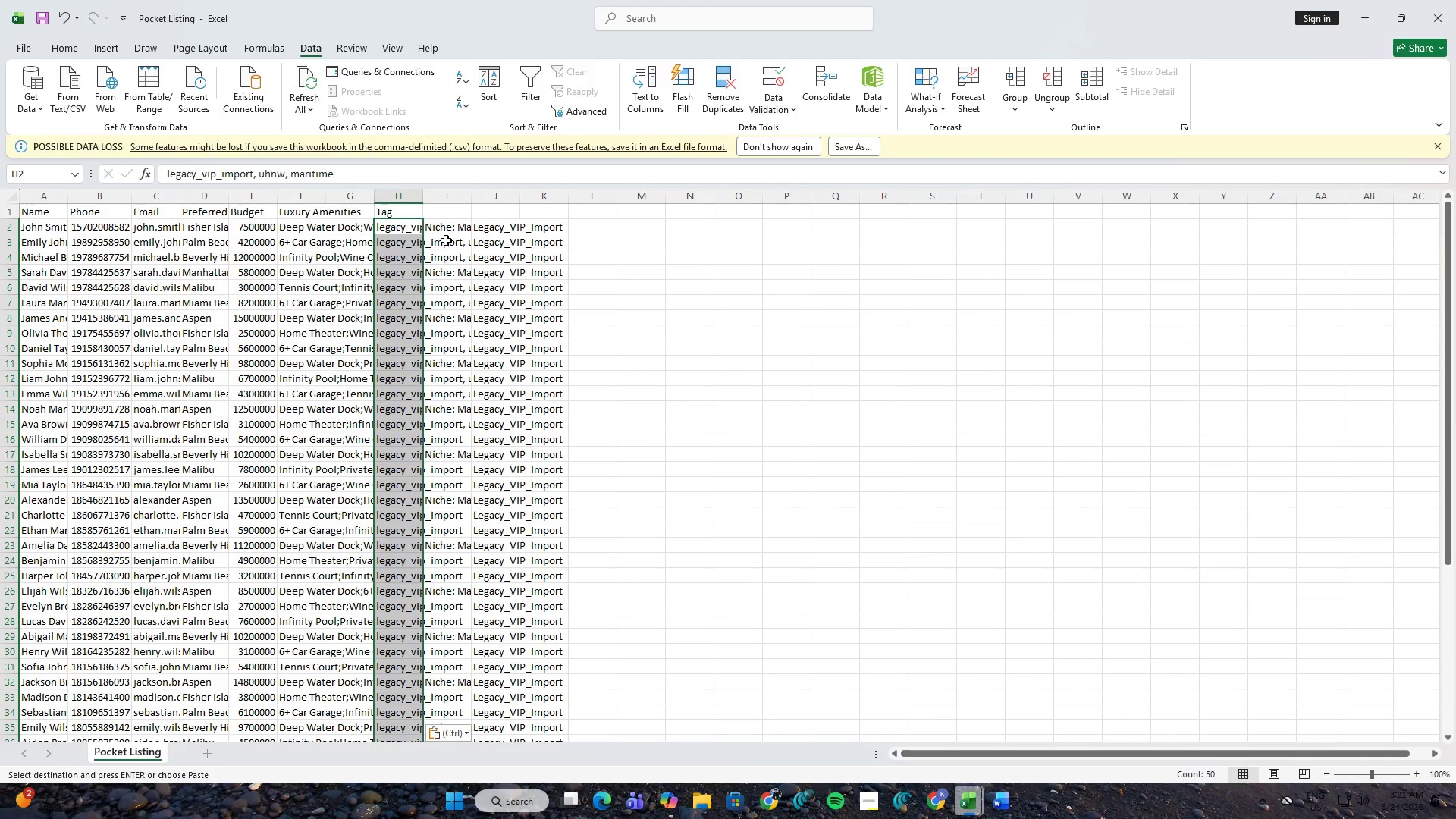 
left_click([444, 233])
 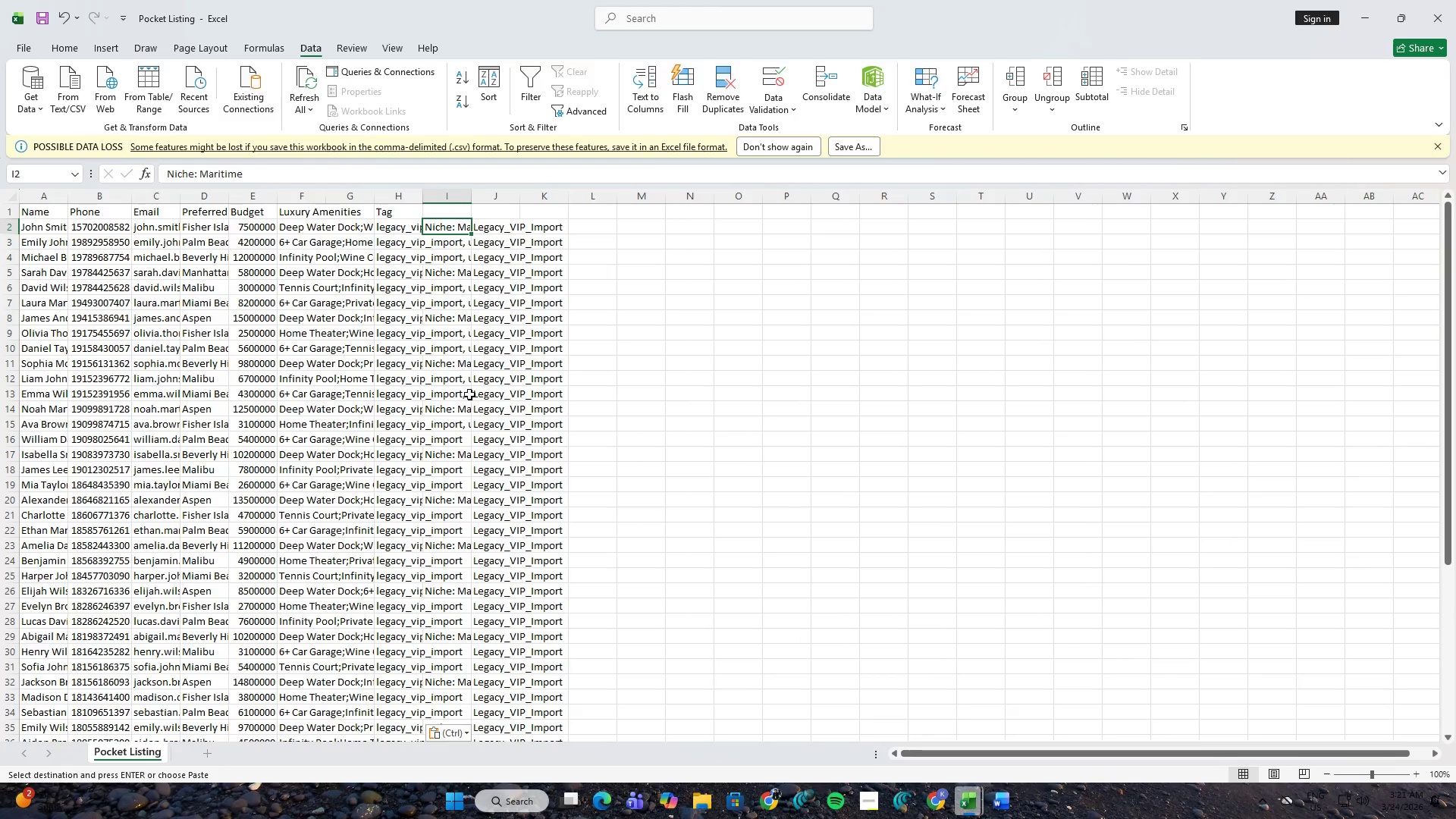 
hold_key(key=ShiftLeft, duration=1.31)
 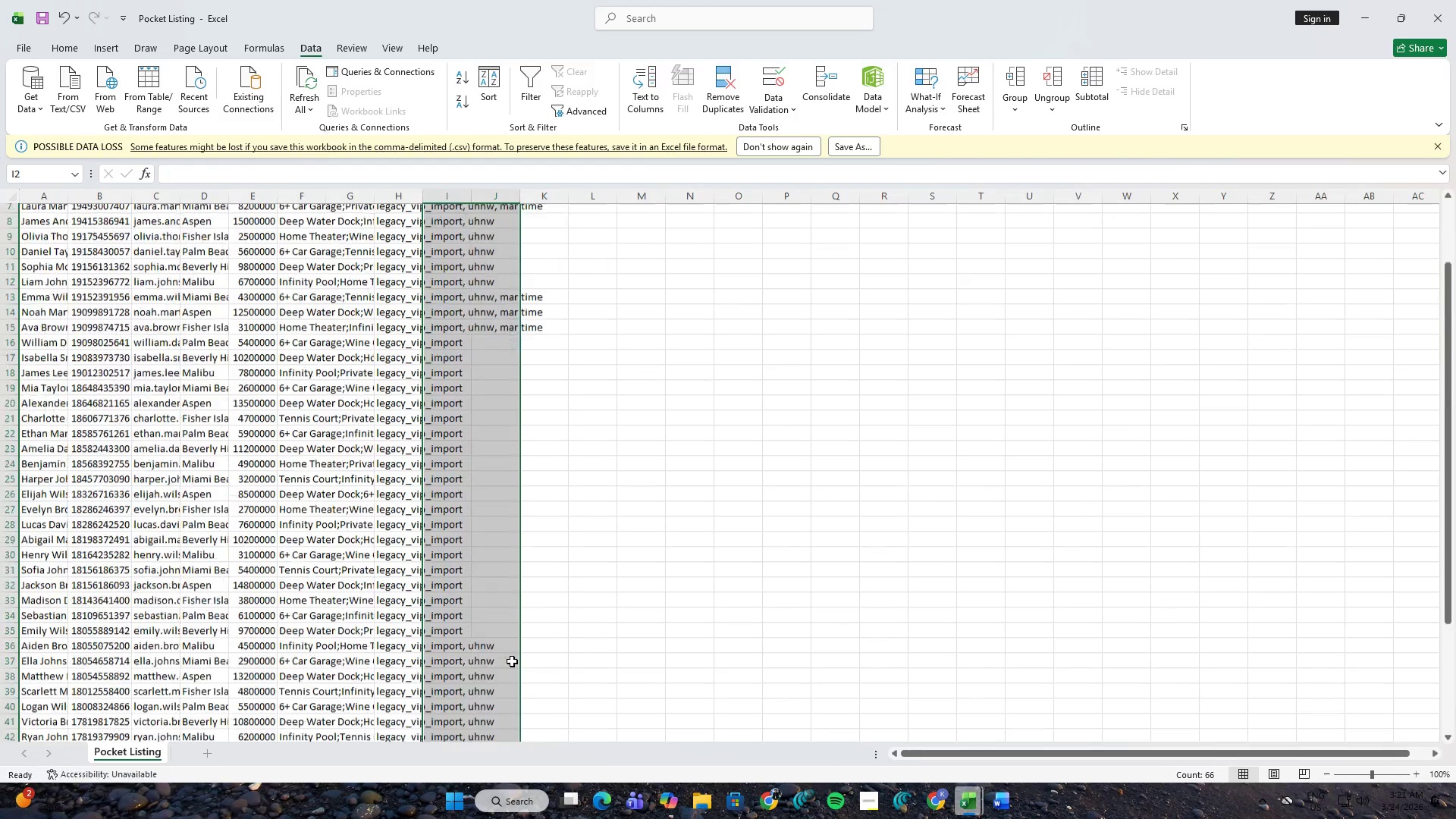 
scroll: coordinate [480, 488], scroll_direction: down, amount: 7.0
 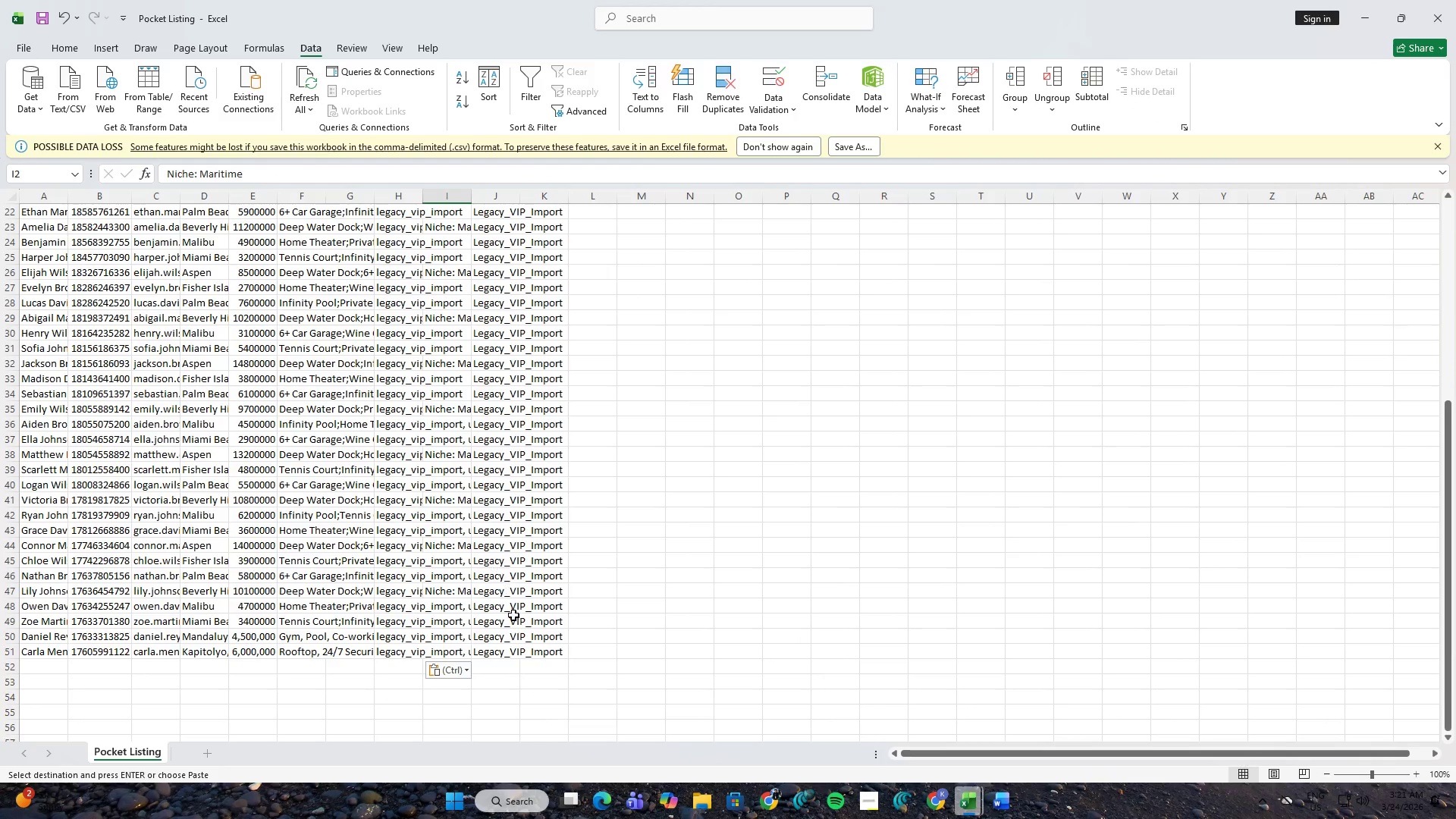 
left_click([513, 661])
 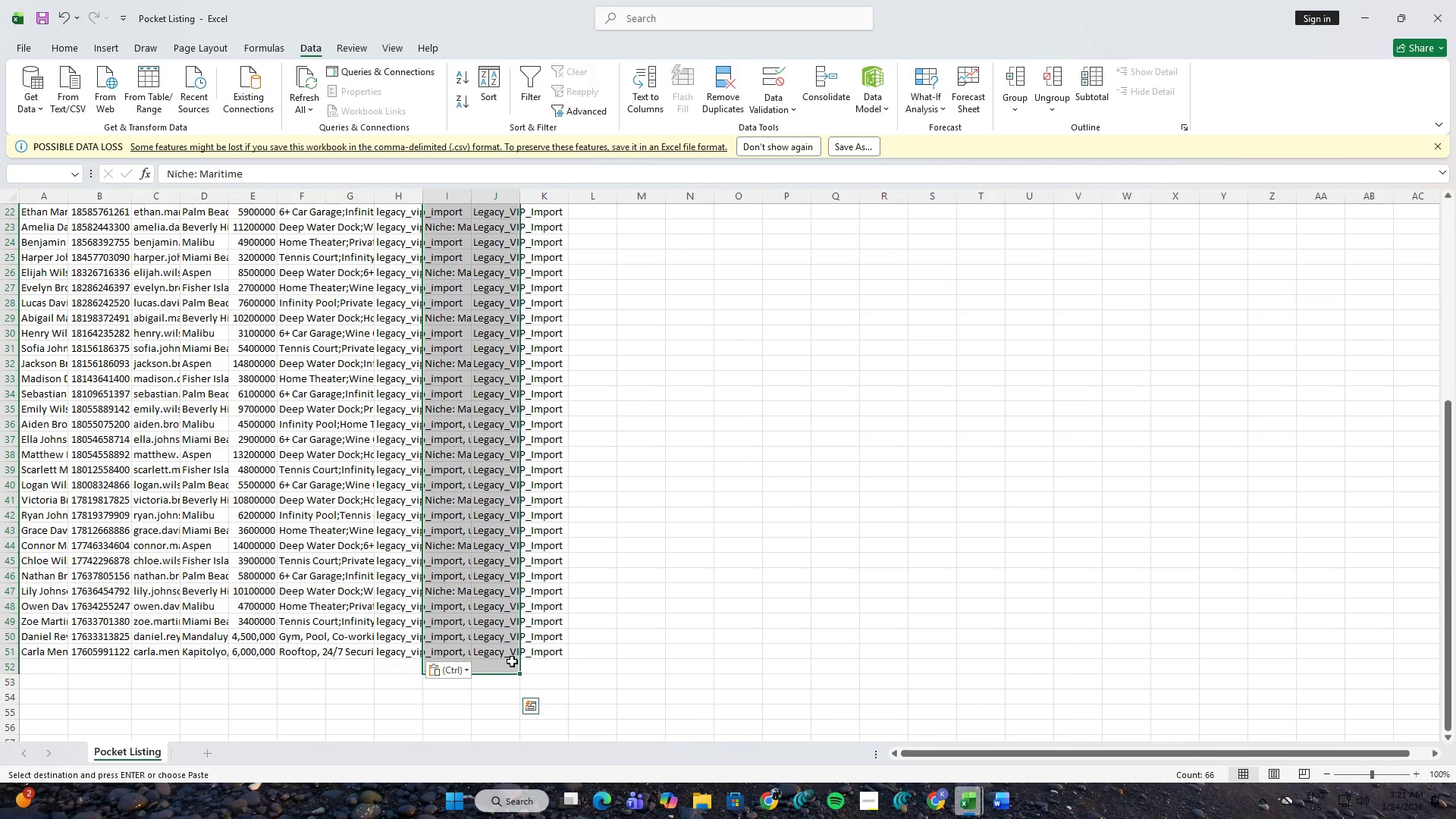 
key(Delete)
 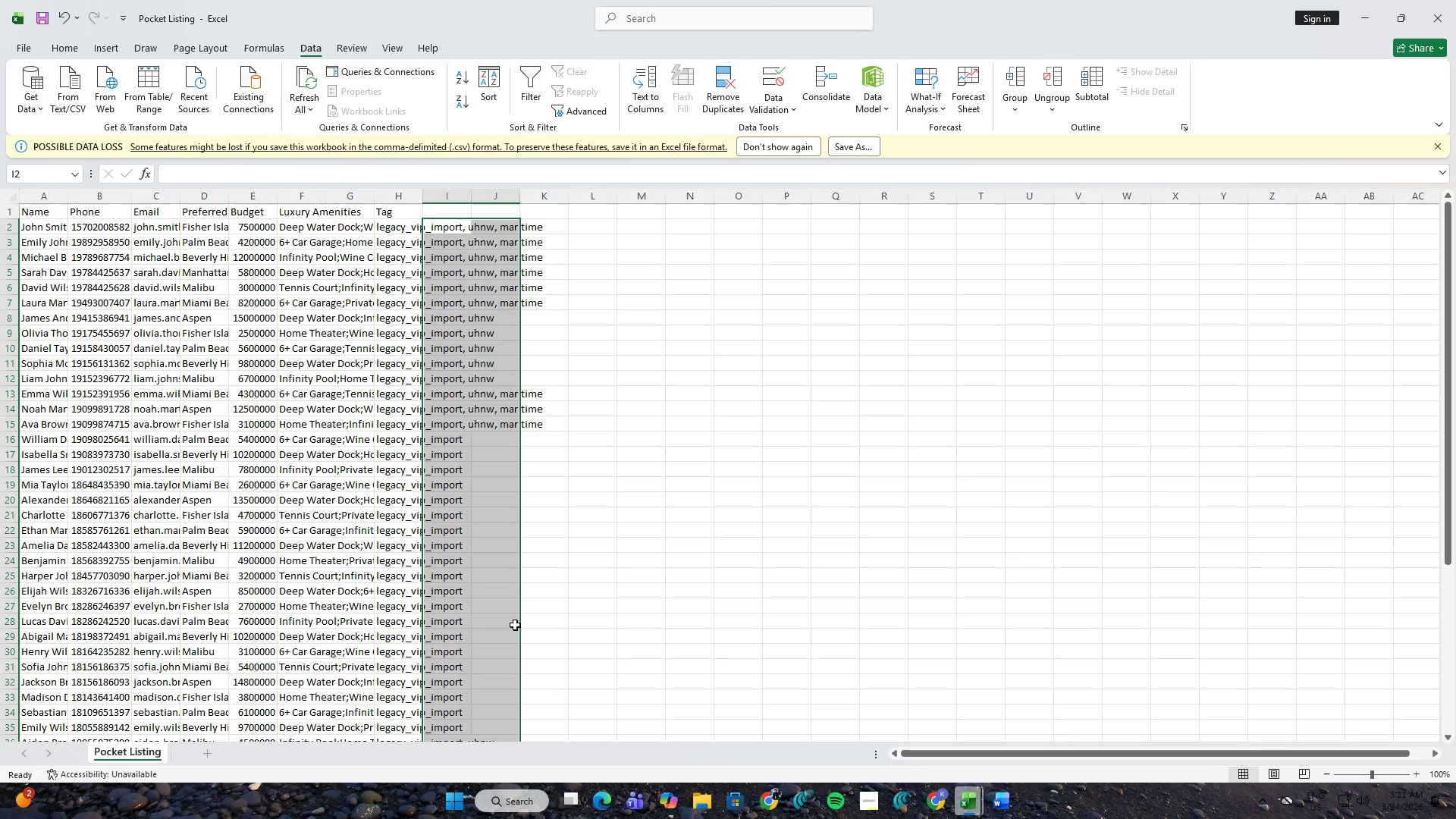 
left_click([654, 538])
 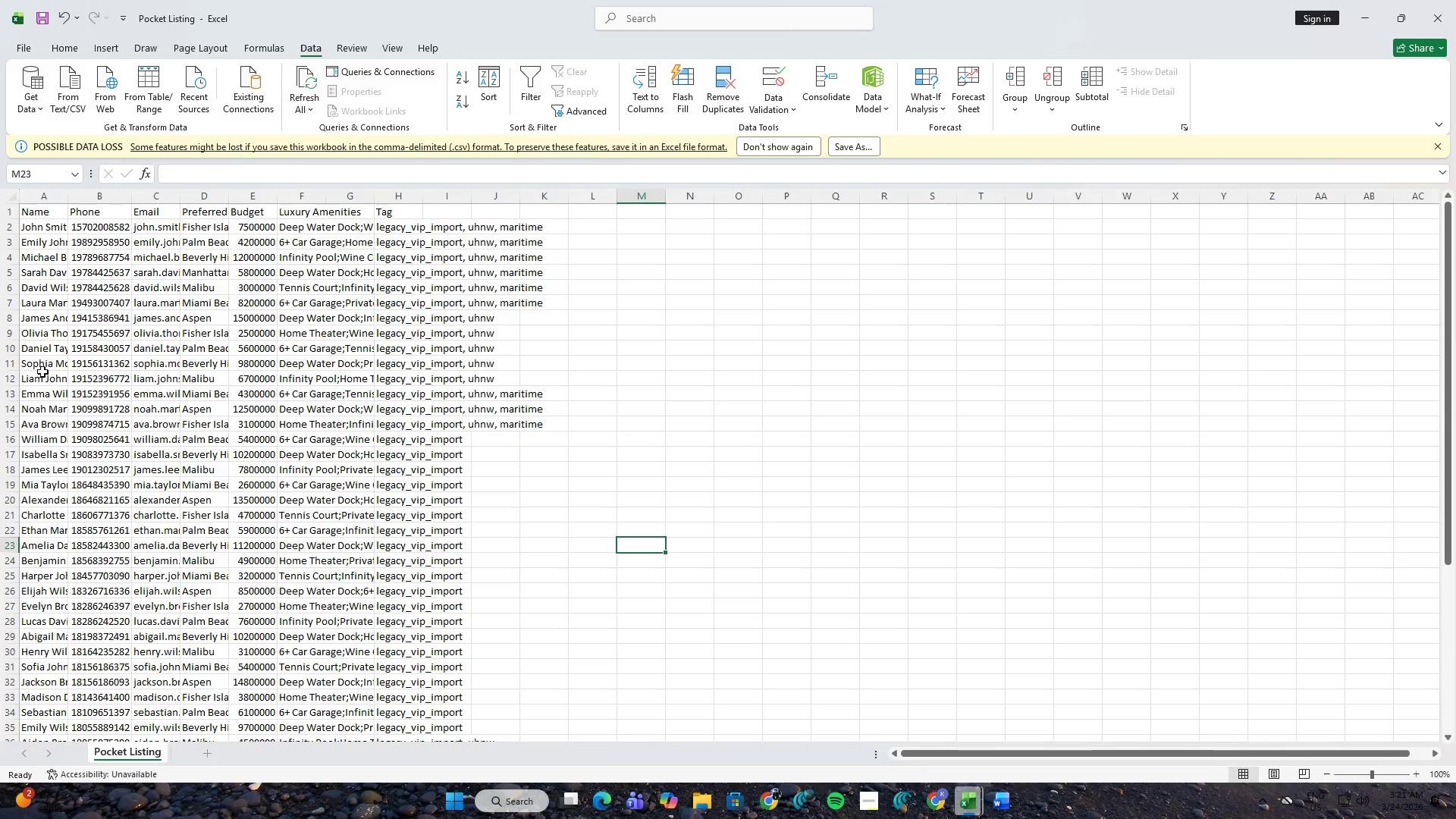 
wait(9.81)
 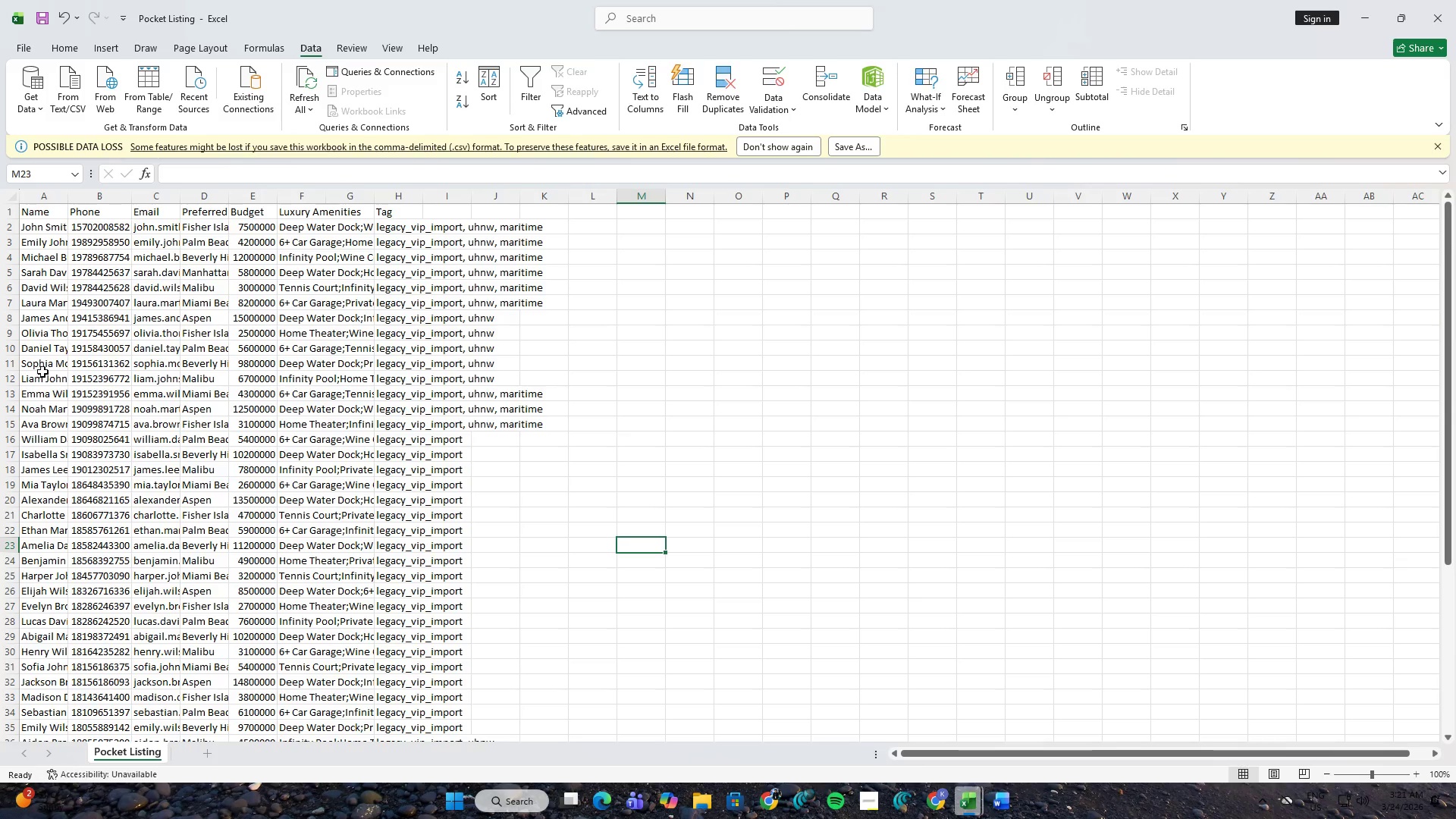 
scroll: coordinate [571, 394], scroll_direction: down, amount: 8.0
 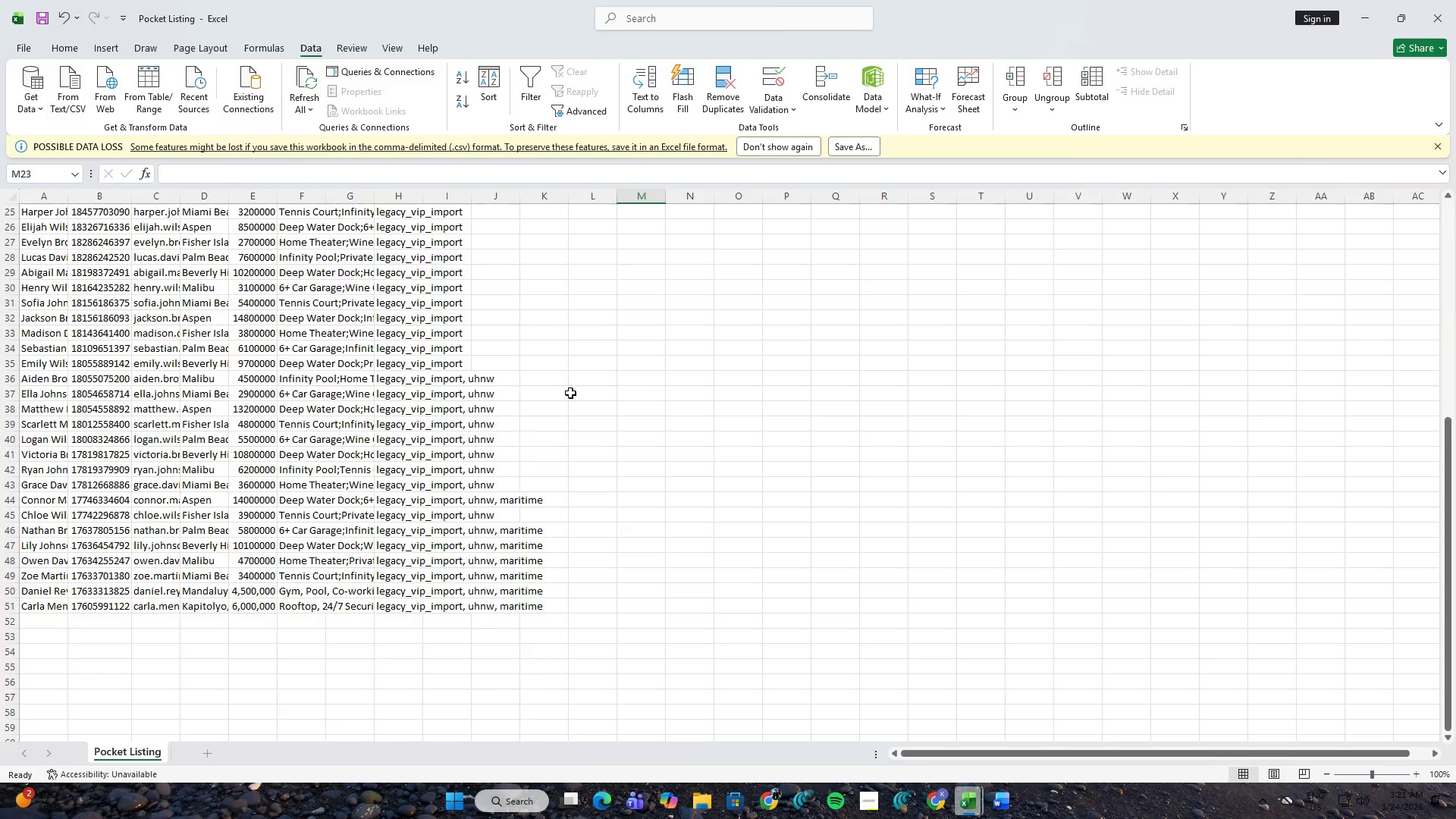 
scroll: coordinate [569, 374], scroll_direction: up, amount: 11.0
 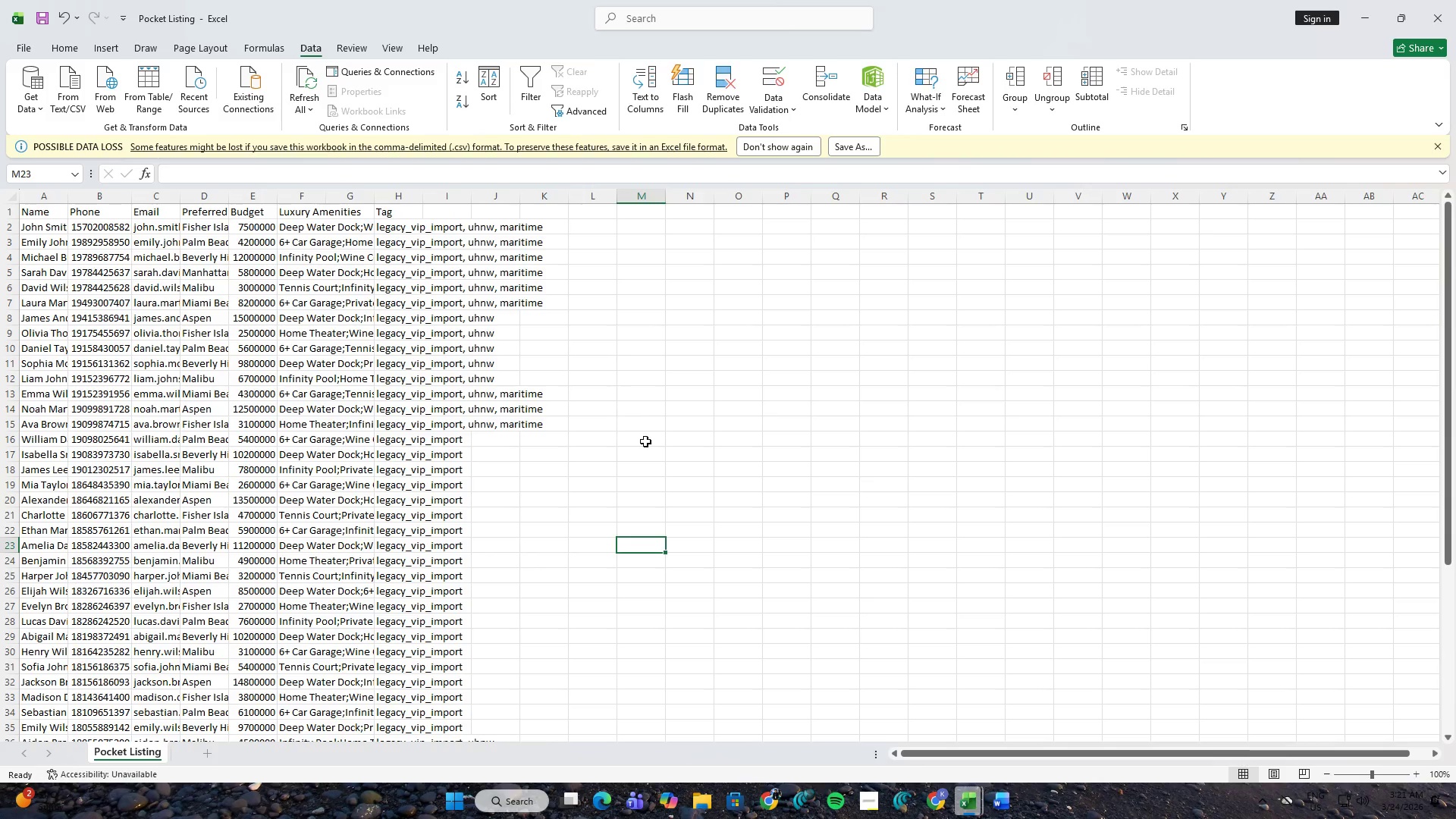 
left_click([937, 805])
 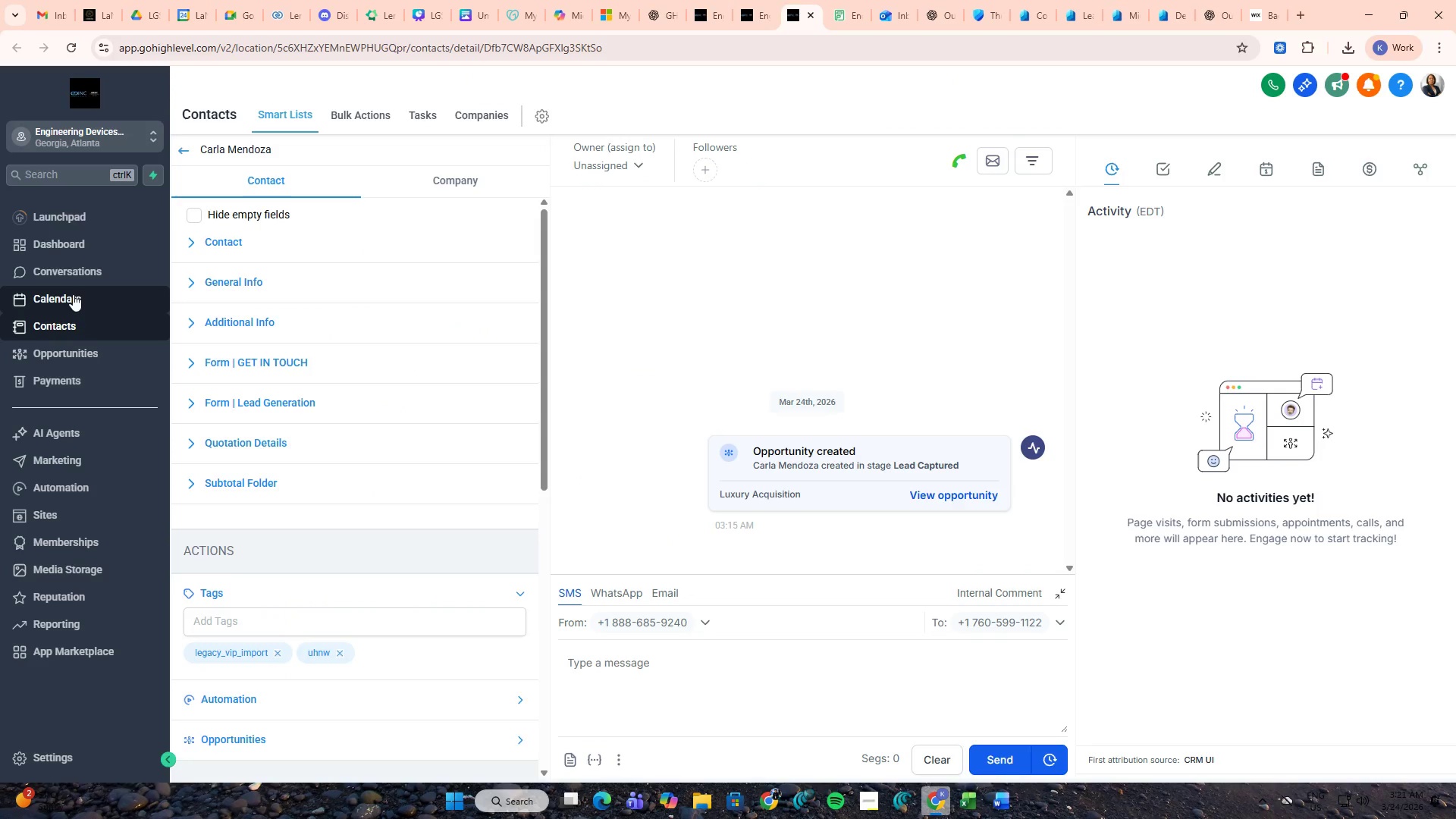 
left_click([62, 330])
 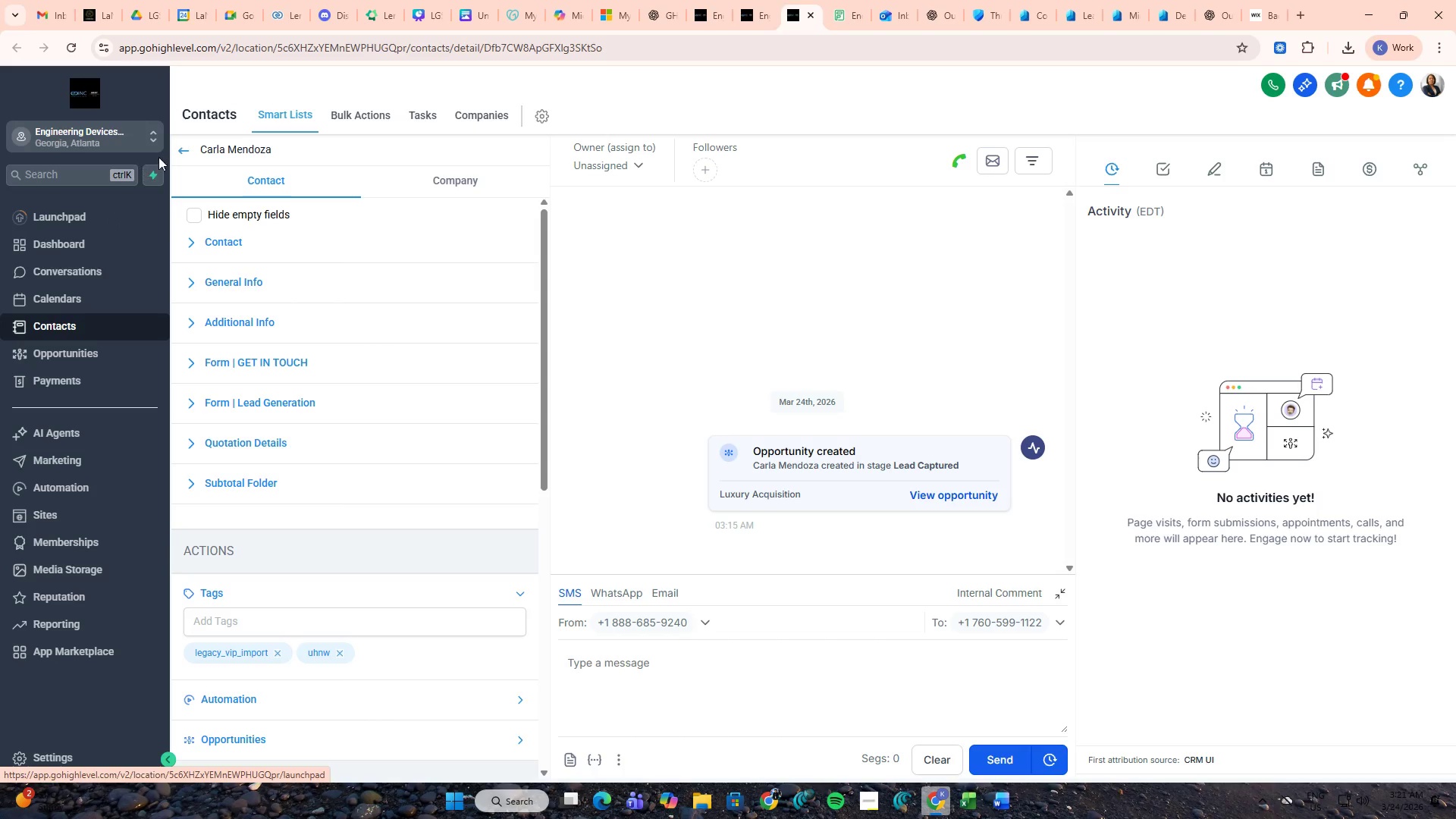 
left_click([183, 152])
 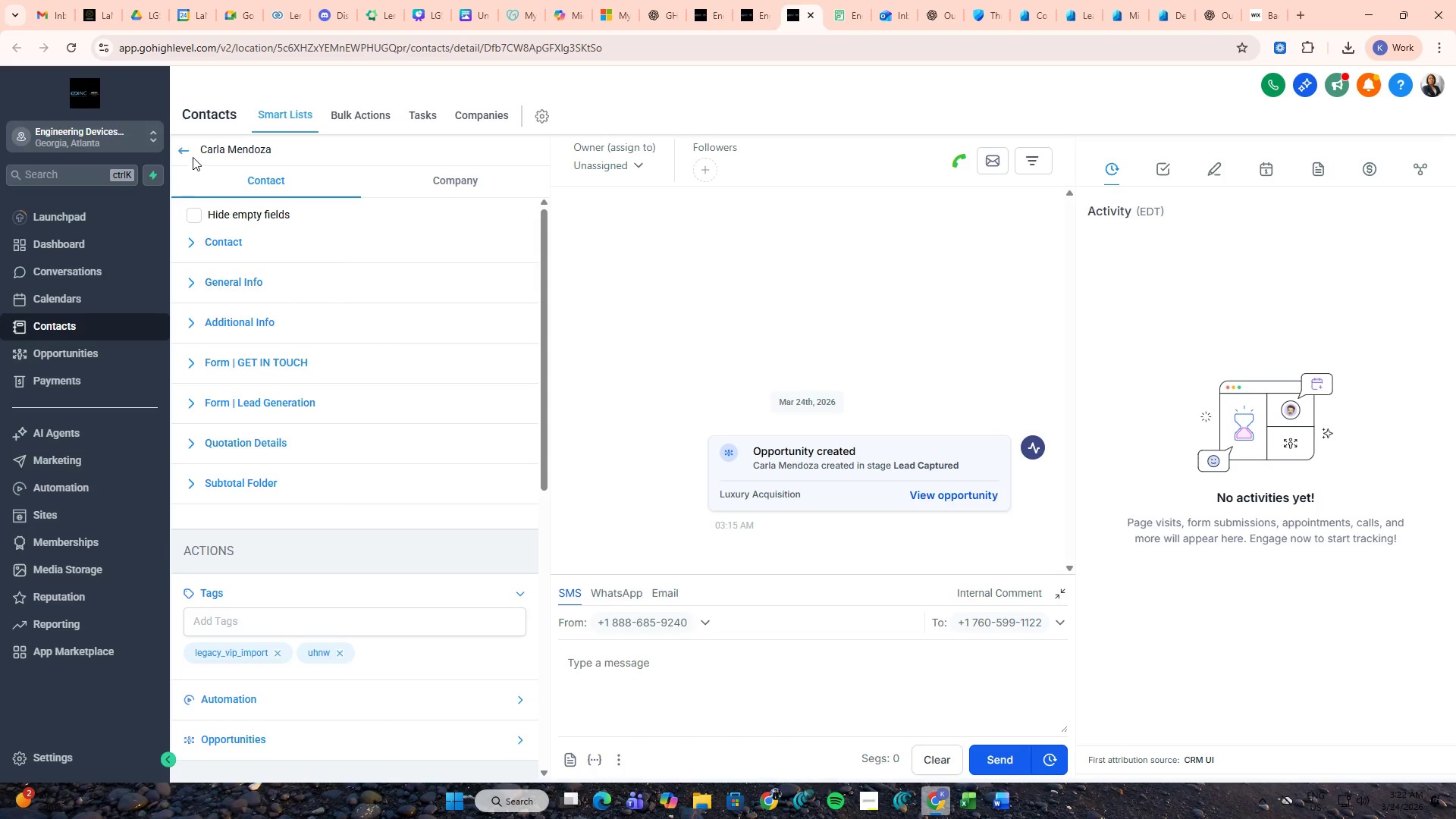 
left_click([184, 146])
 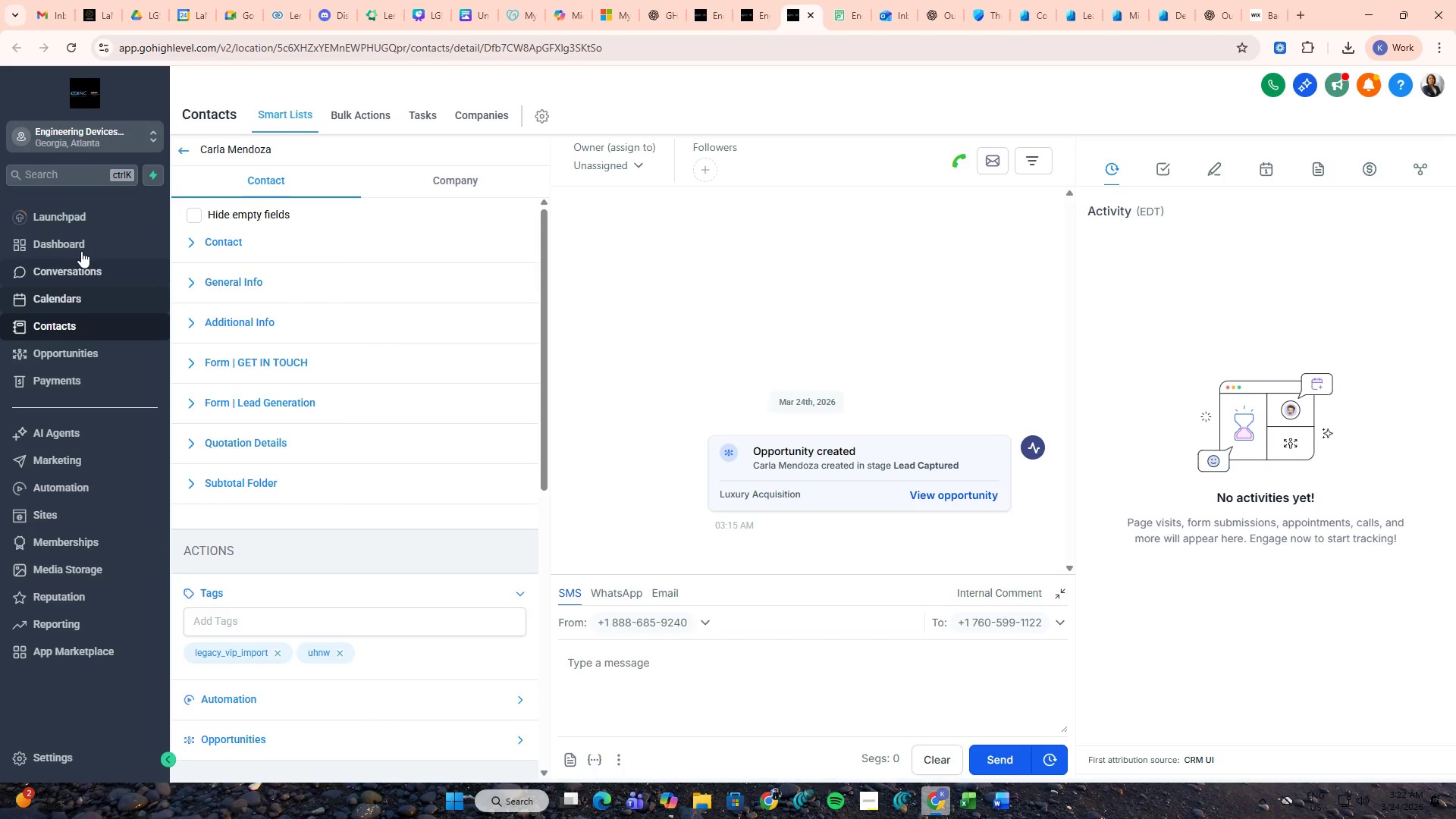 
left_click([83, 267])
 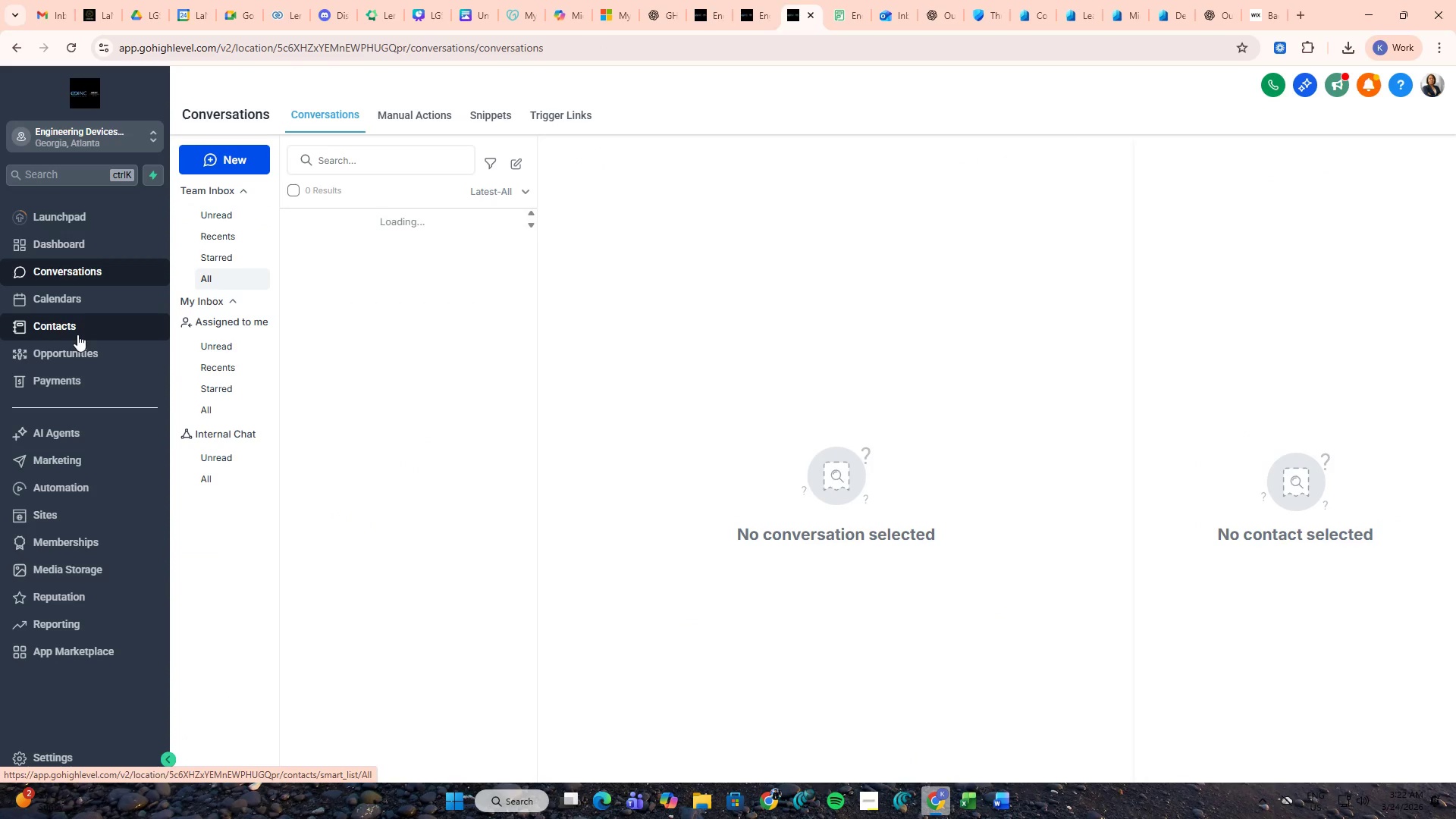 
left_click([80, 328])
 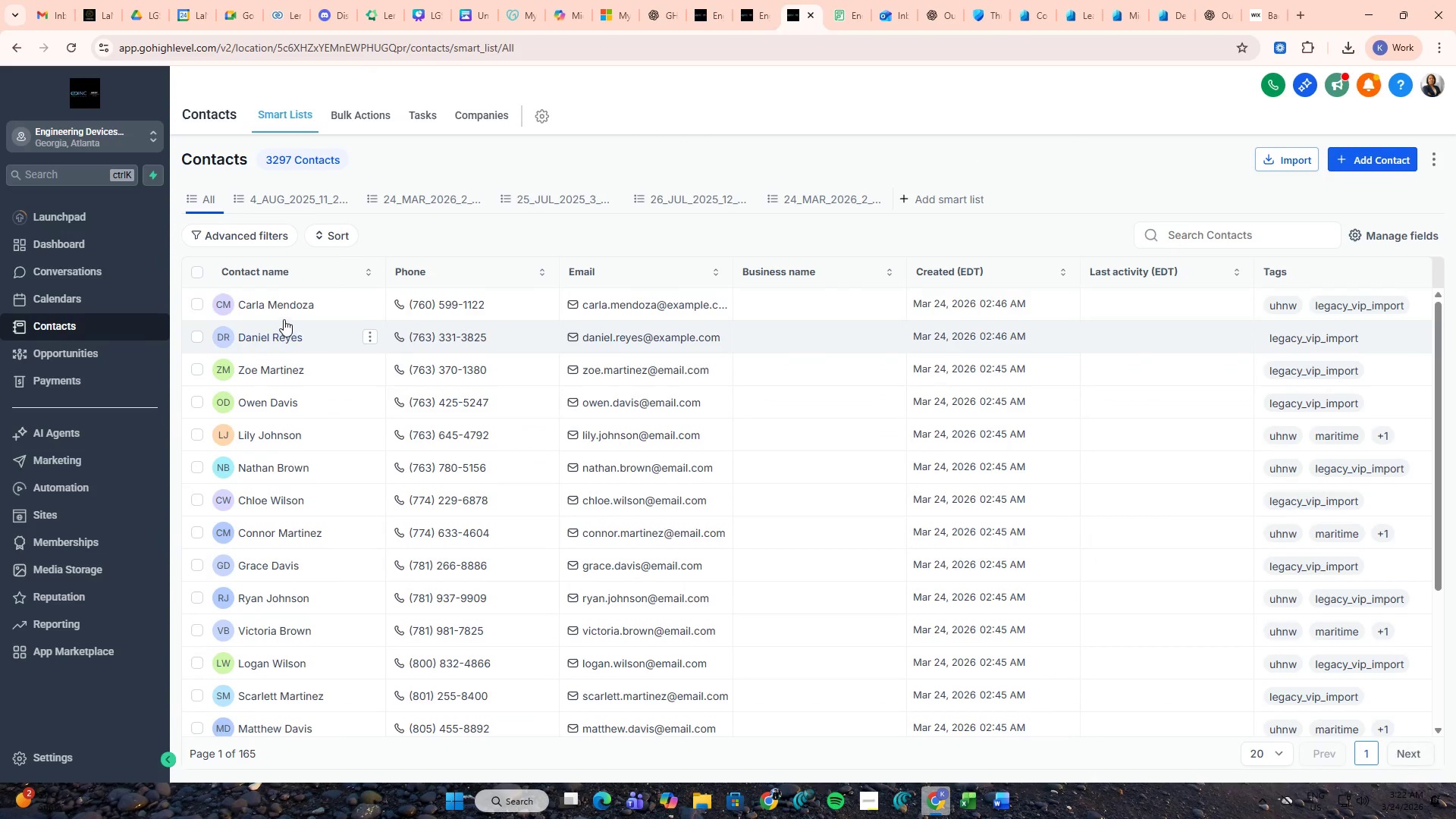 
left_click([798, 194])
 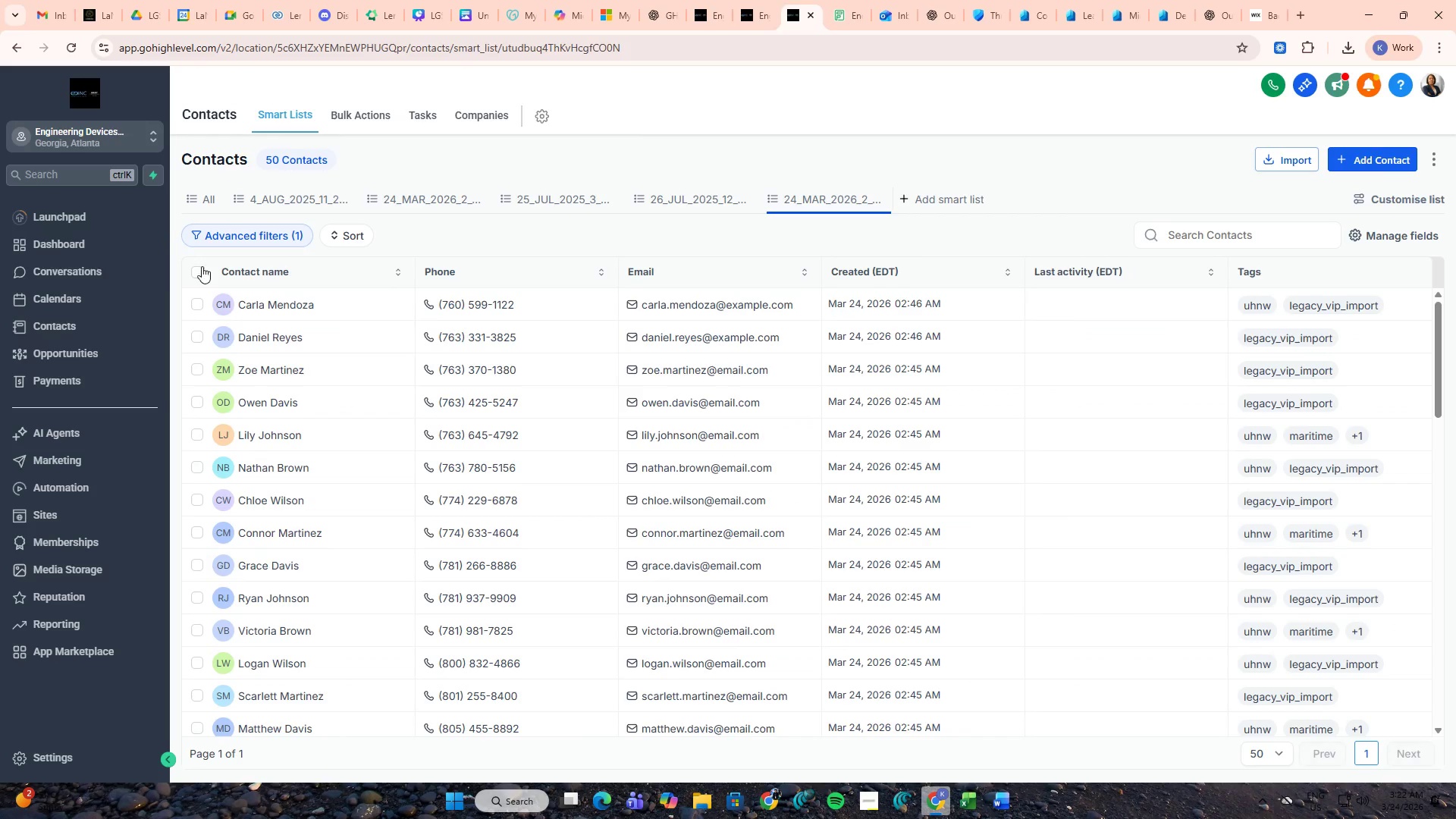 
left_click([200, 269])
 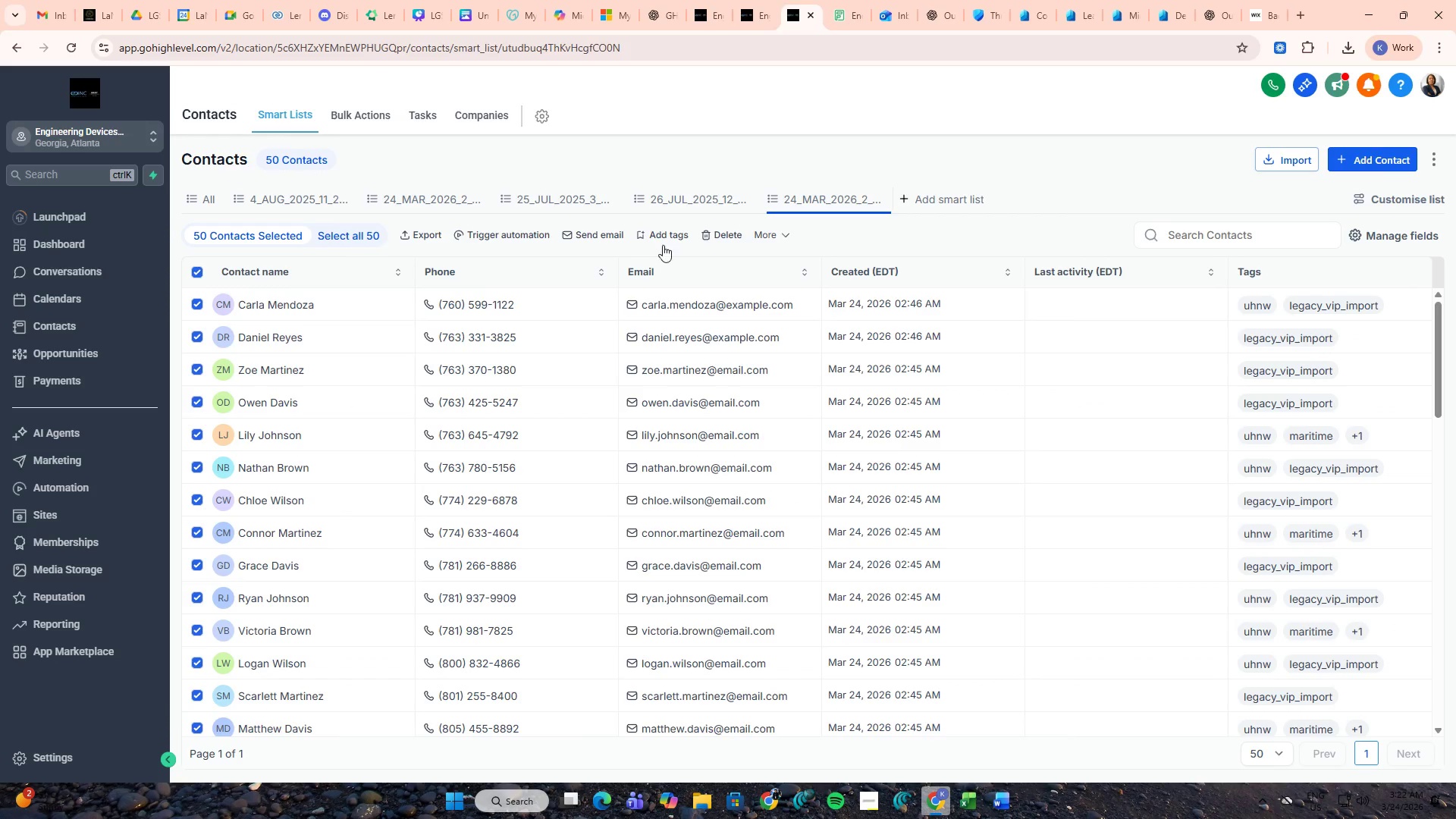 
left_click([723, 235])
 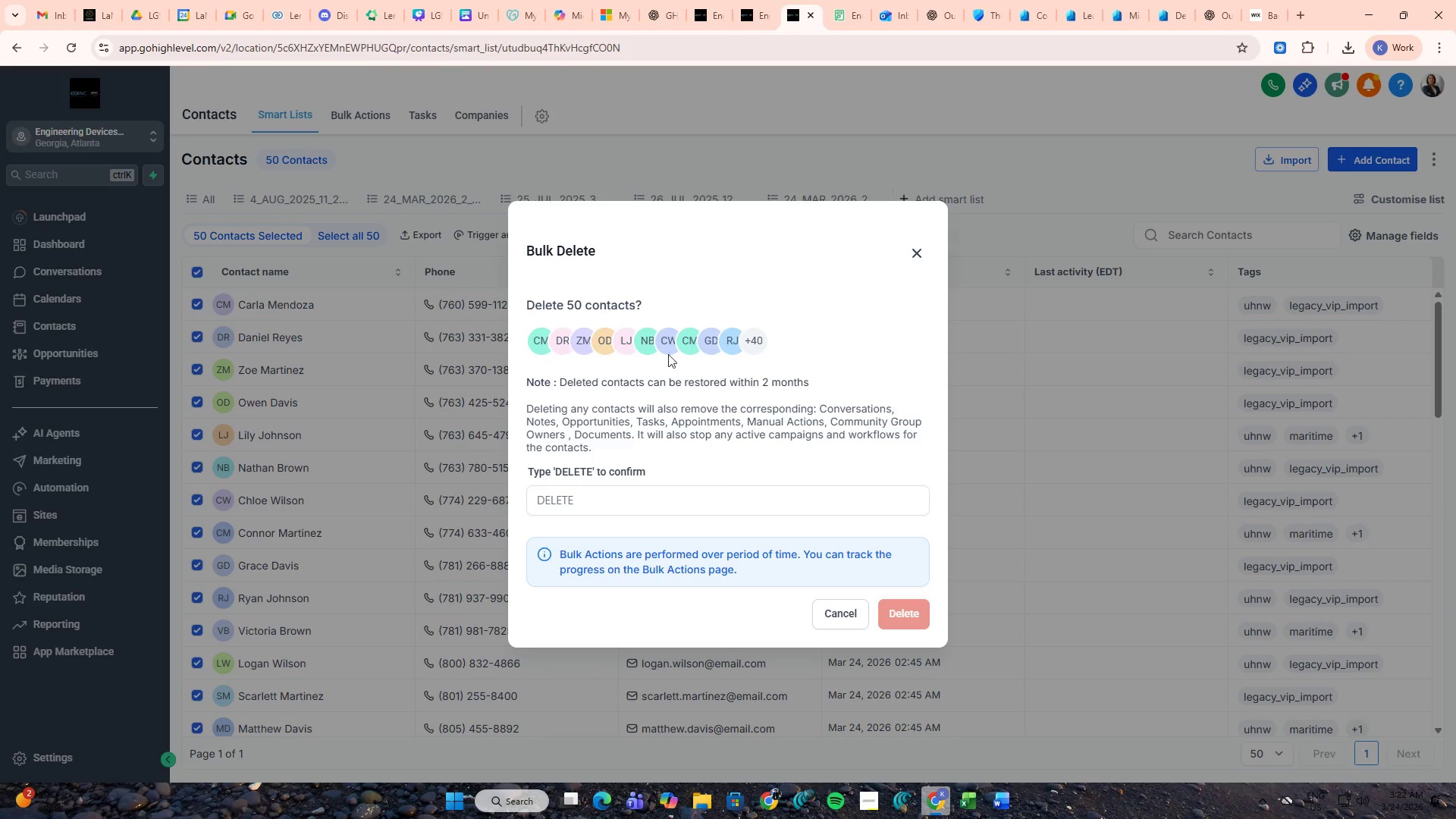 
left_click([629, 491])
 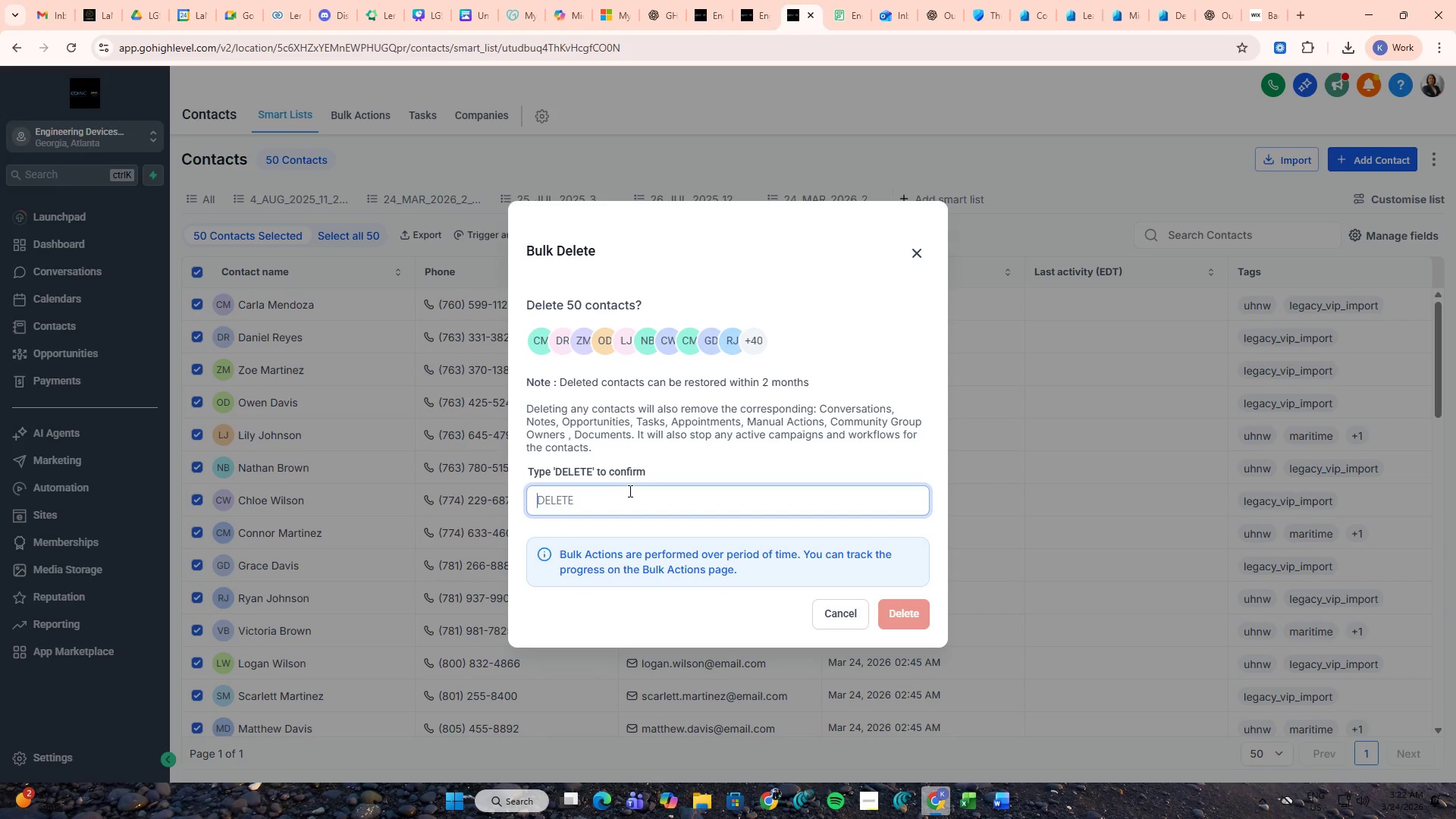 
type(DELETE)
 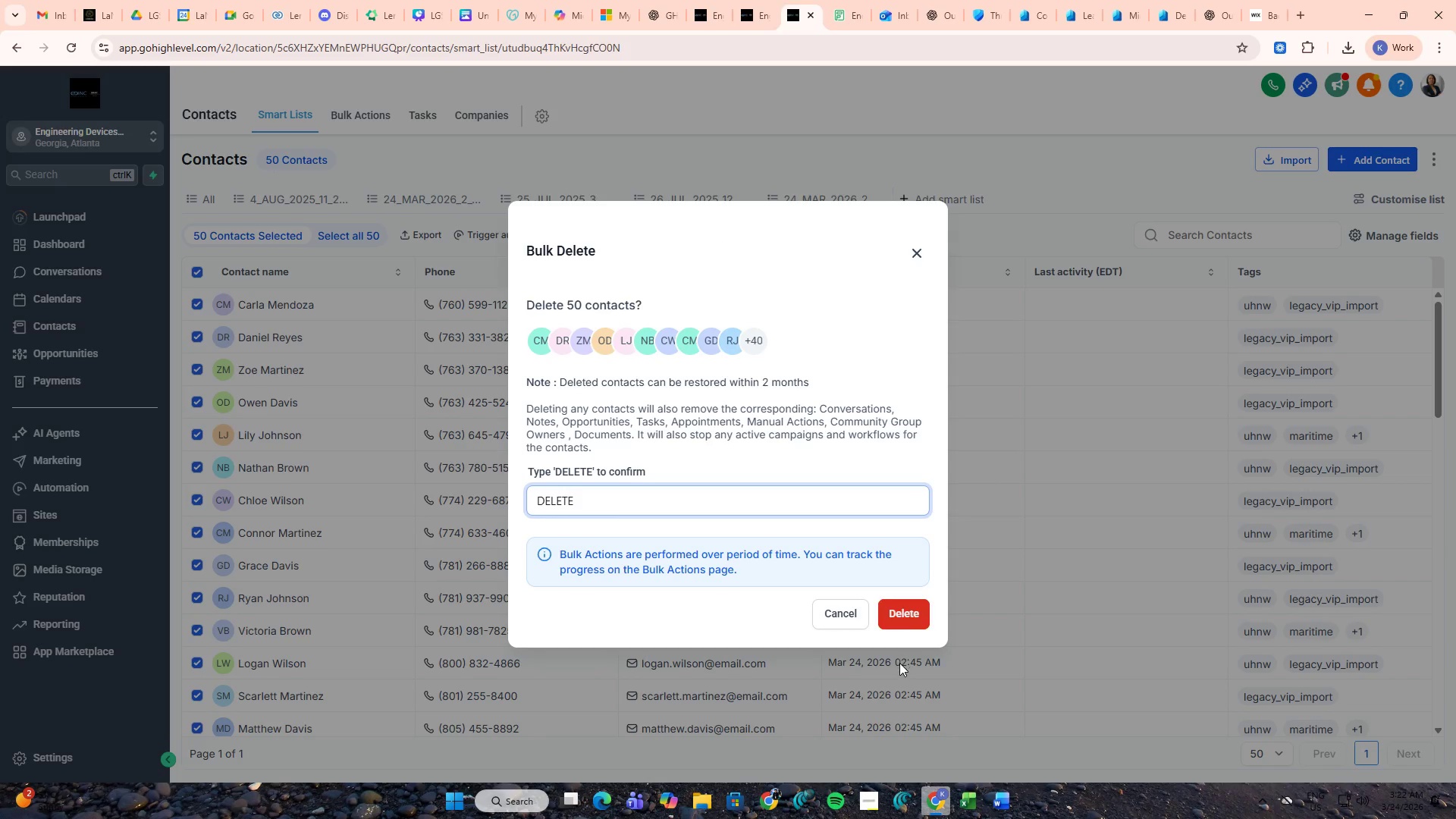 
left_click([914, 610])
 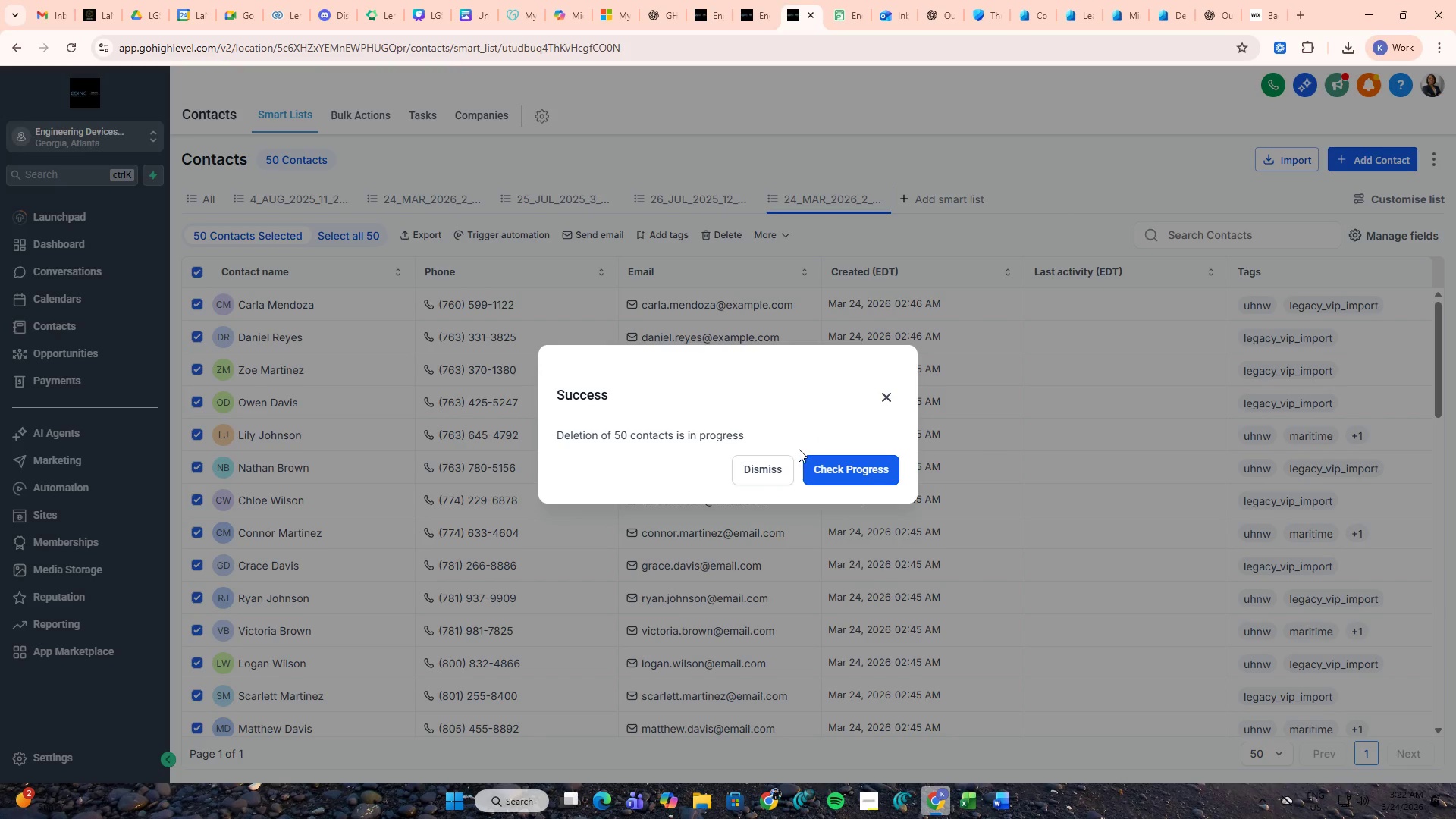 
left_click([777, 466])
 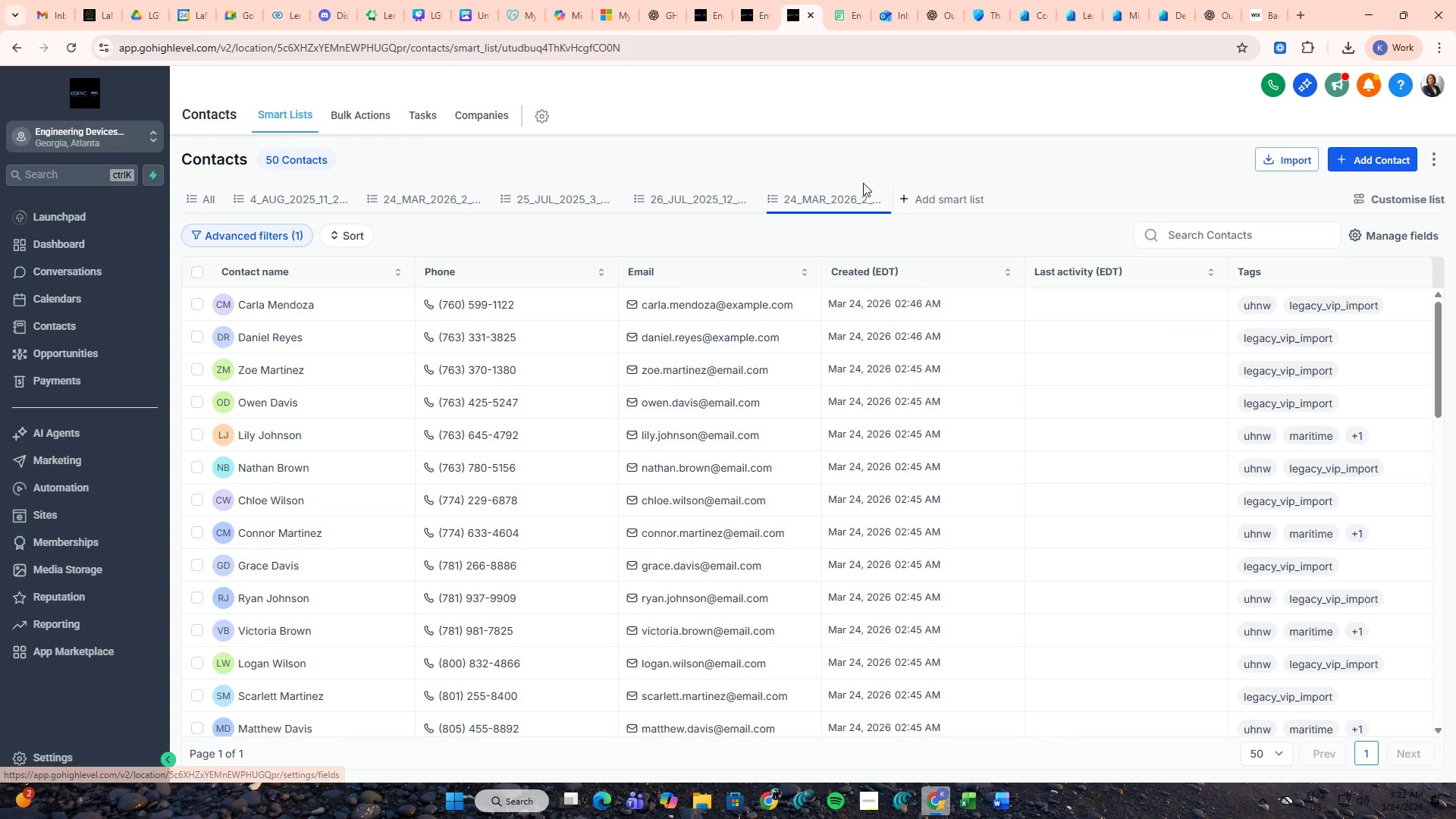 
left_click([774, 196])
 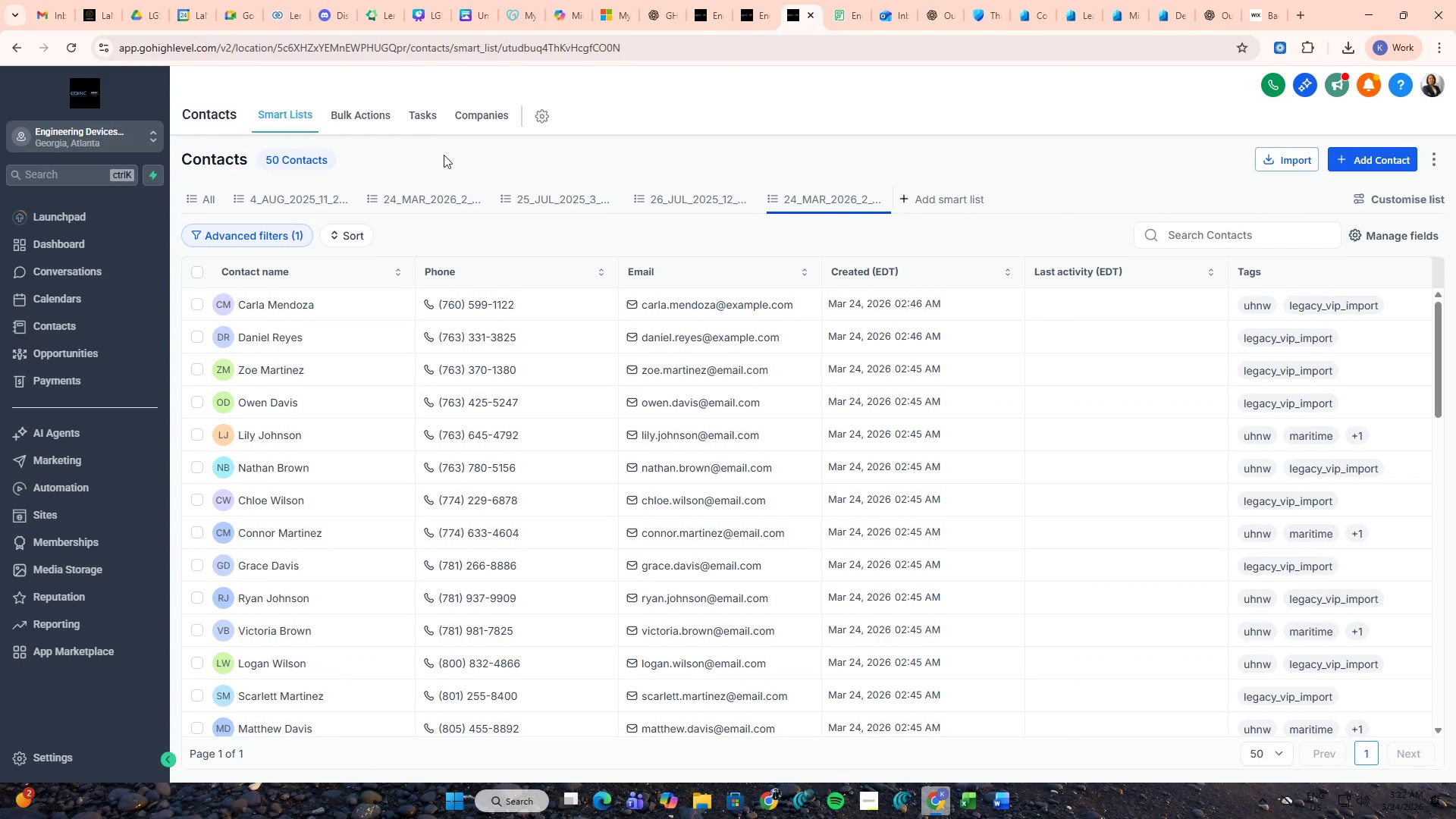 
double_click([551, 115])
 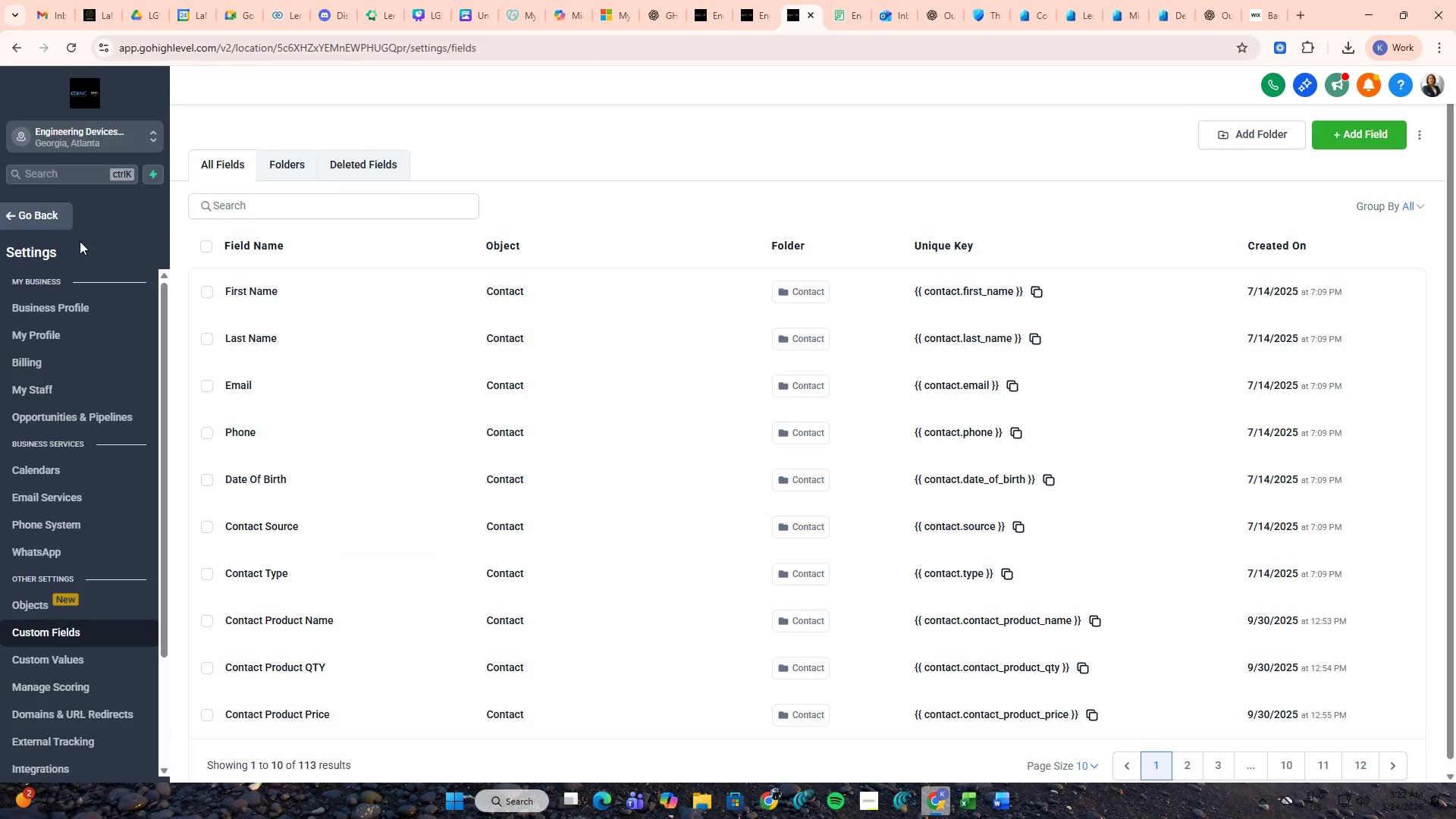 
left_click([36, 219])
 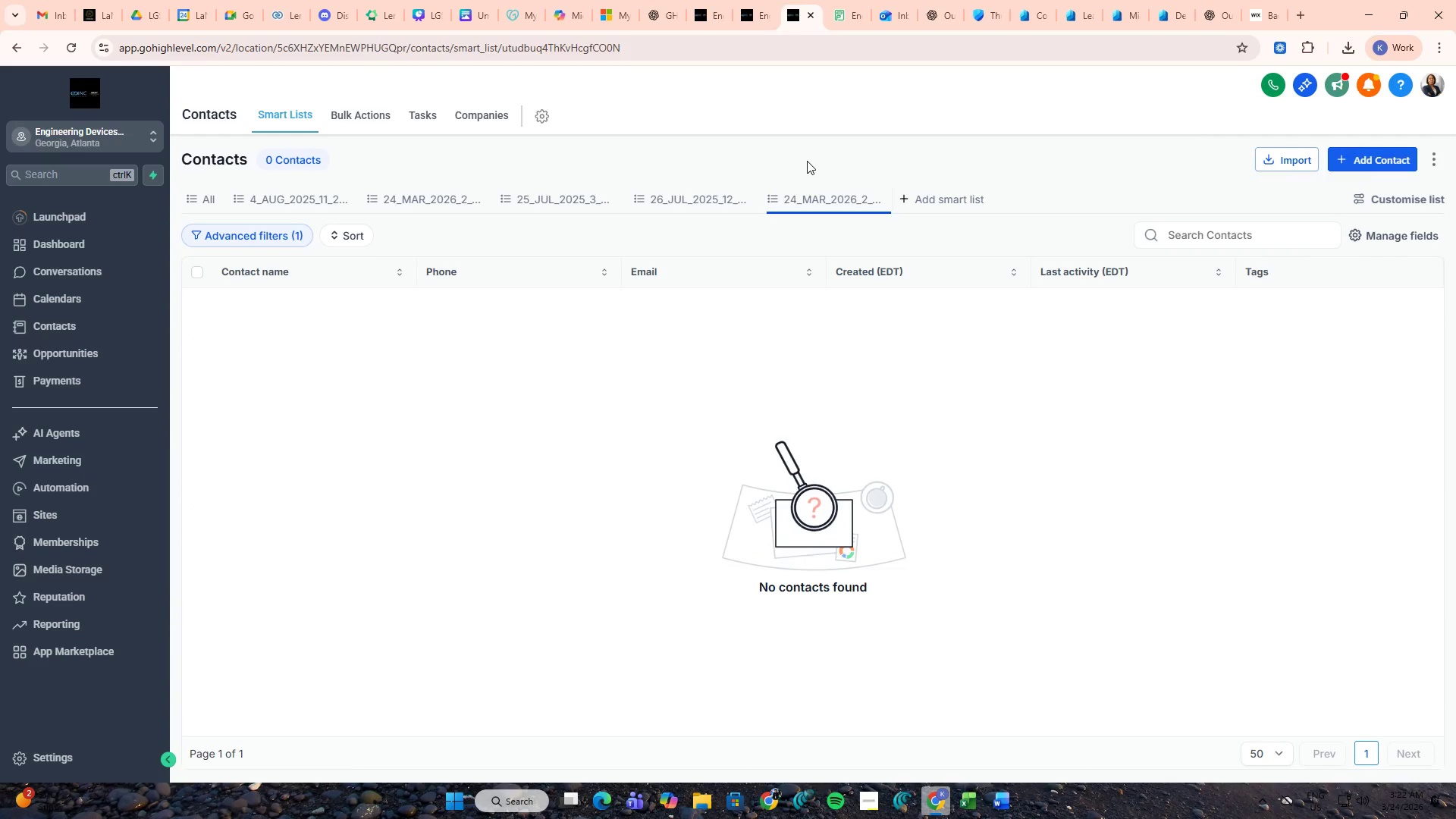 
left_click([1354, 197])
 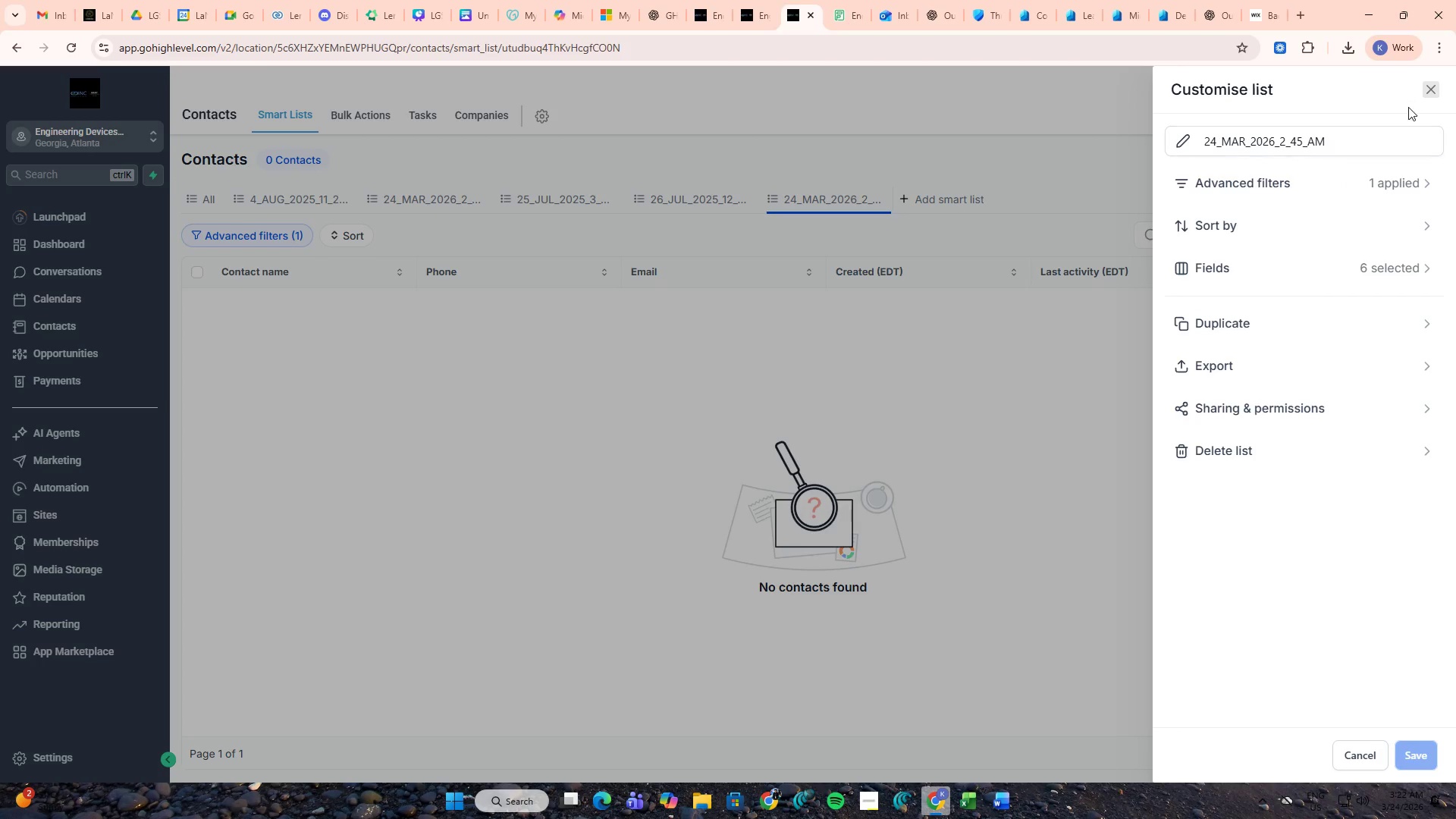 
left_click([1432, 89])
 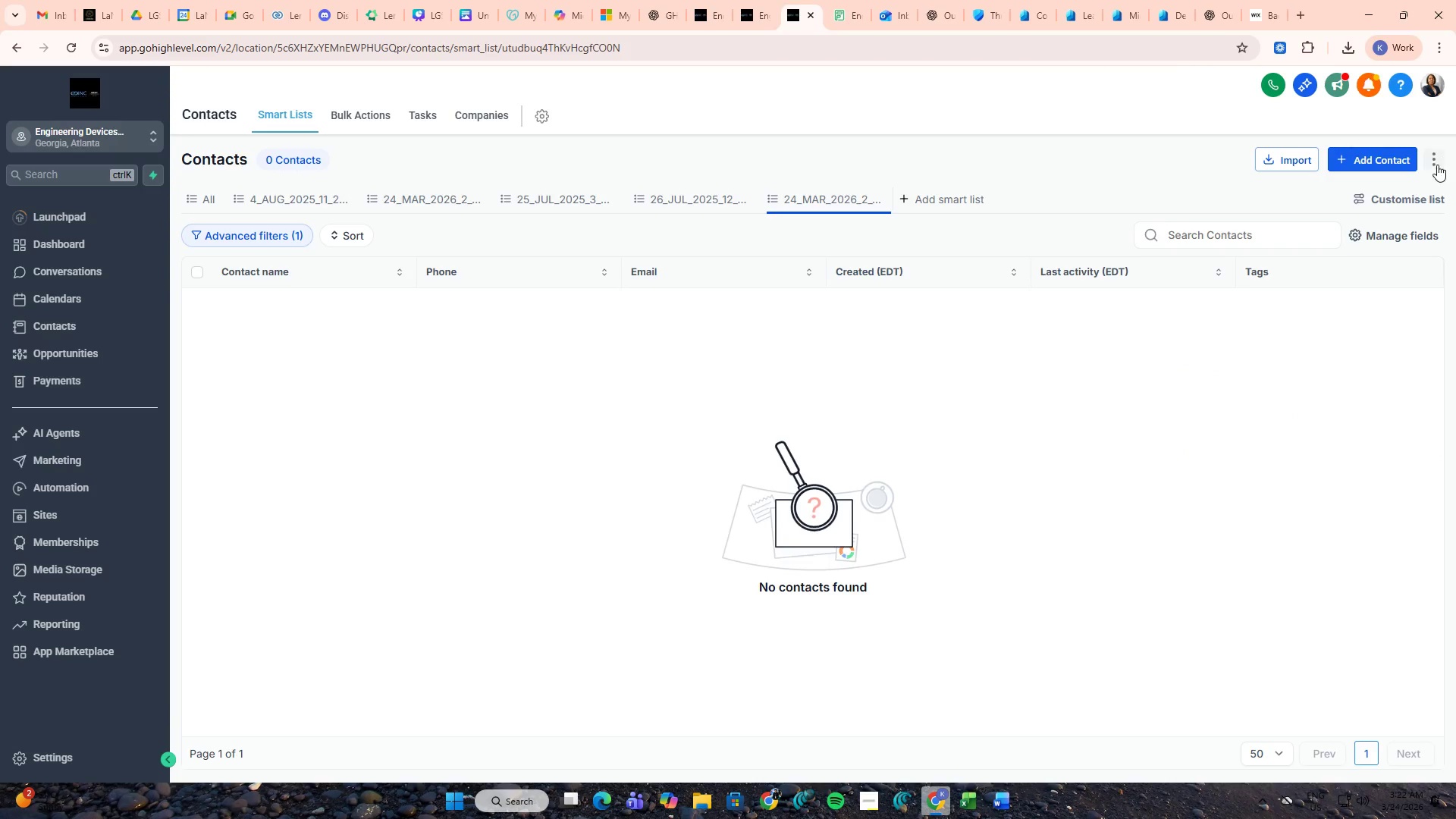 
left_click([1432, 158])
 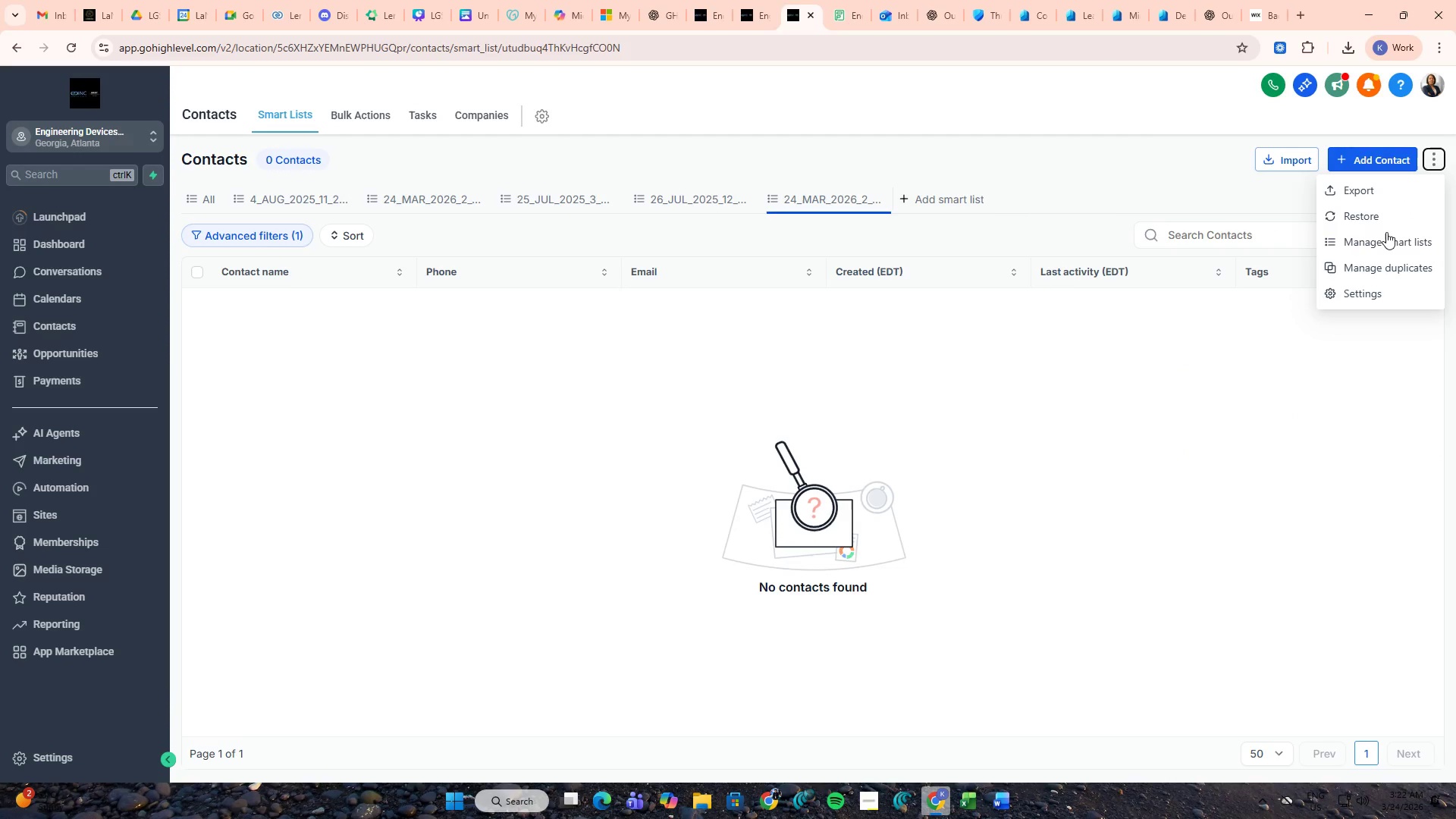 
left_click([1385, 234])
 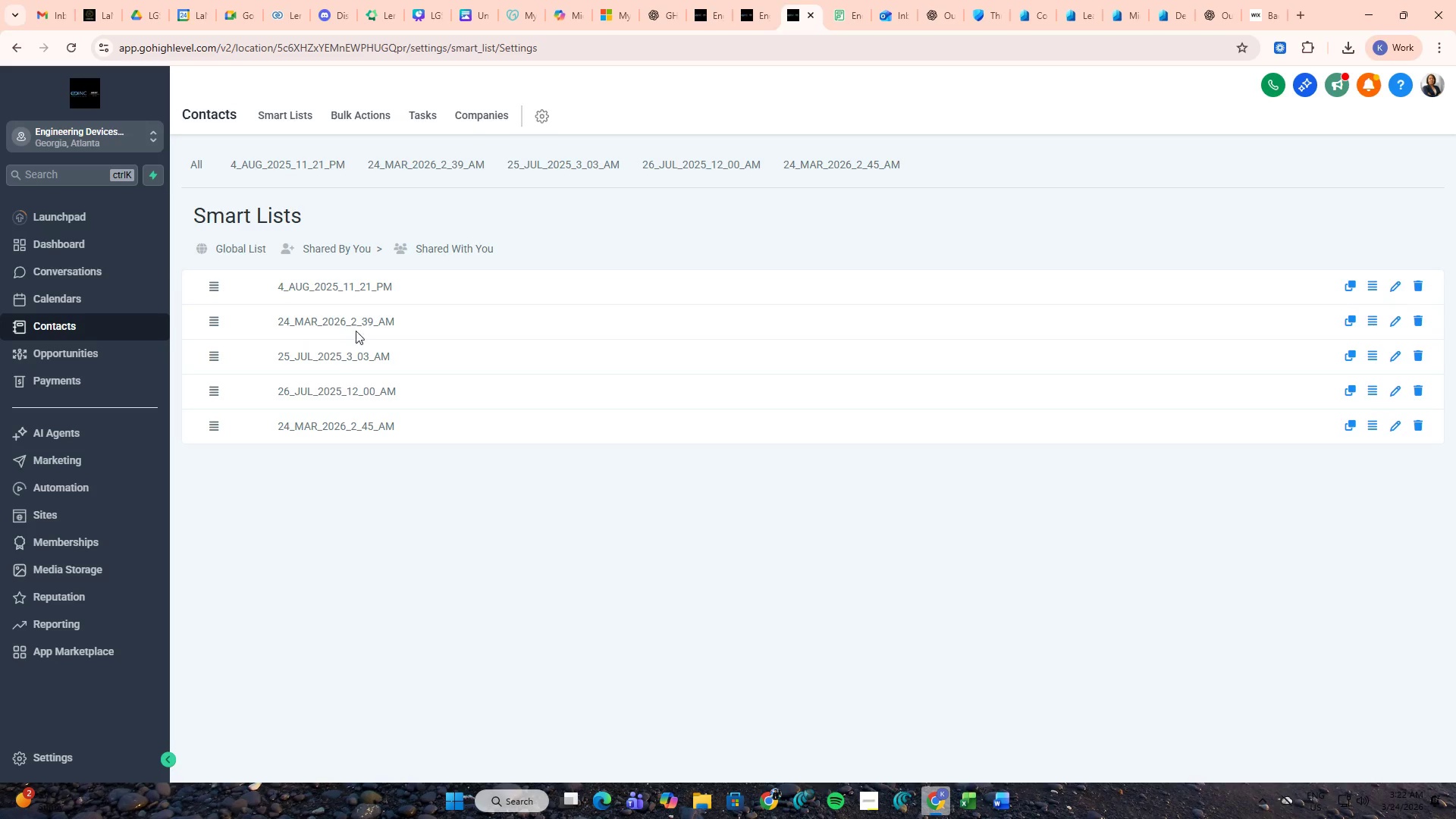 
left_click([1414, 322])
 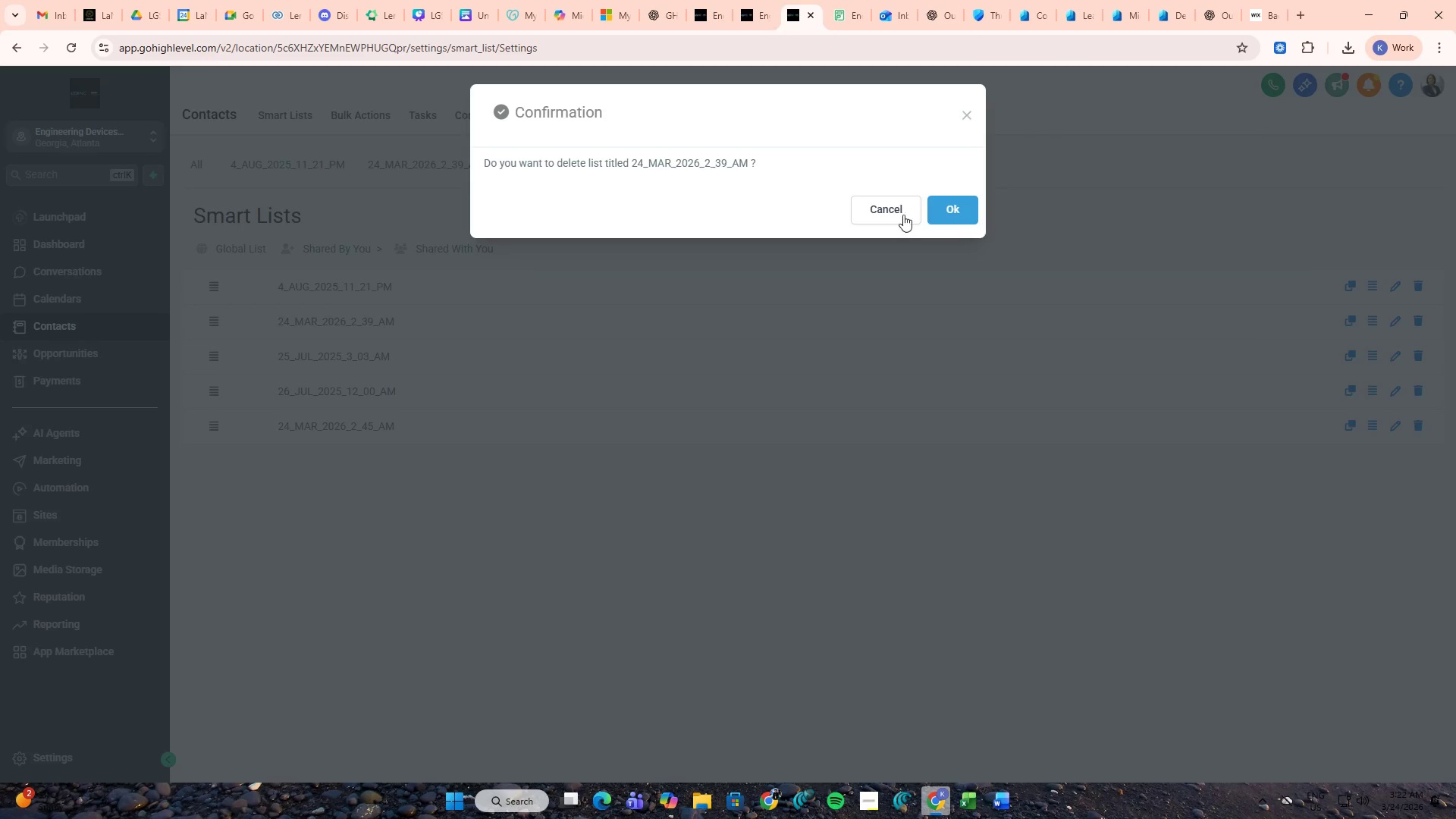 
left_click([960, 211])
 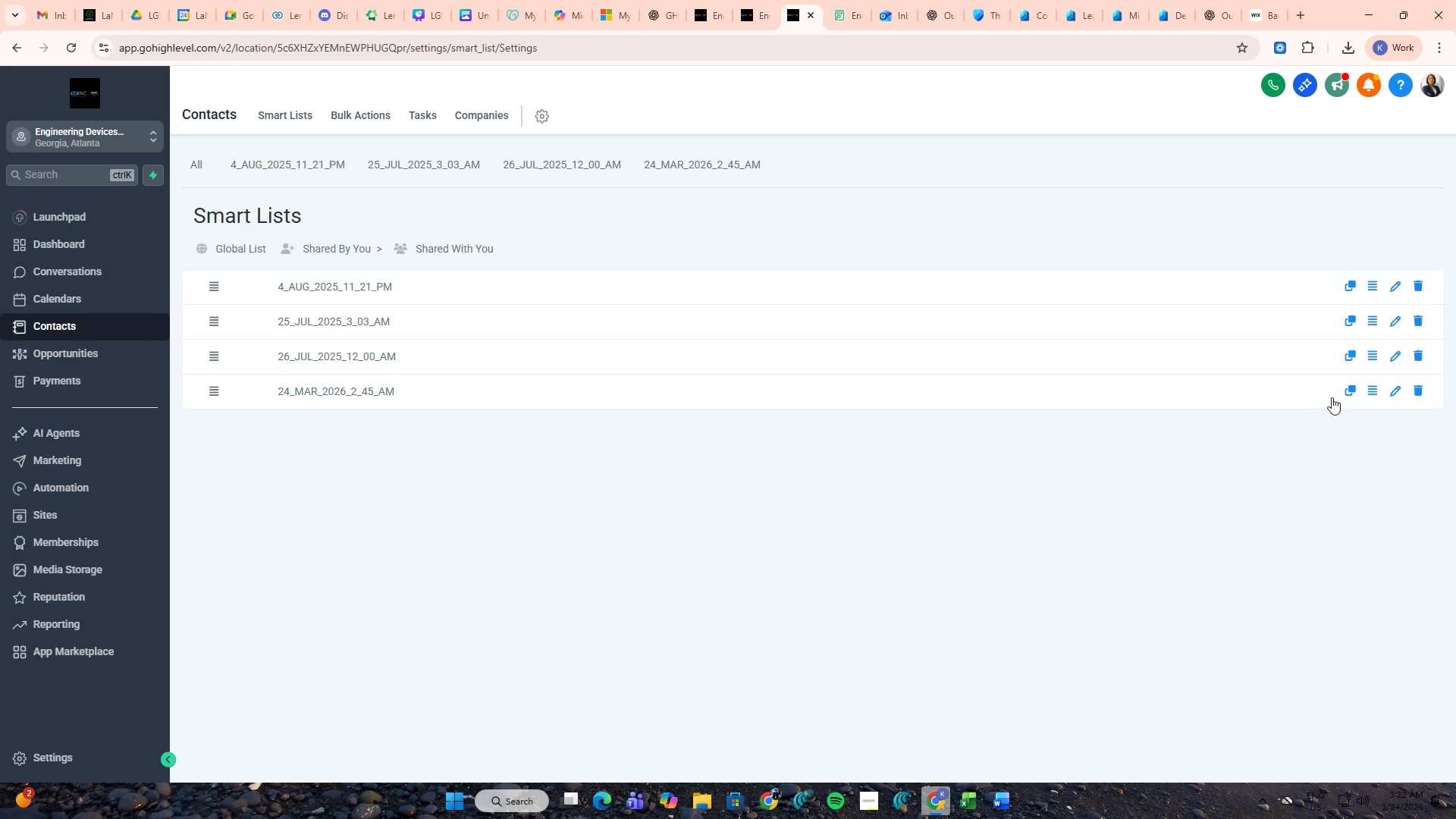 
double_click([1420, 394])
 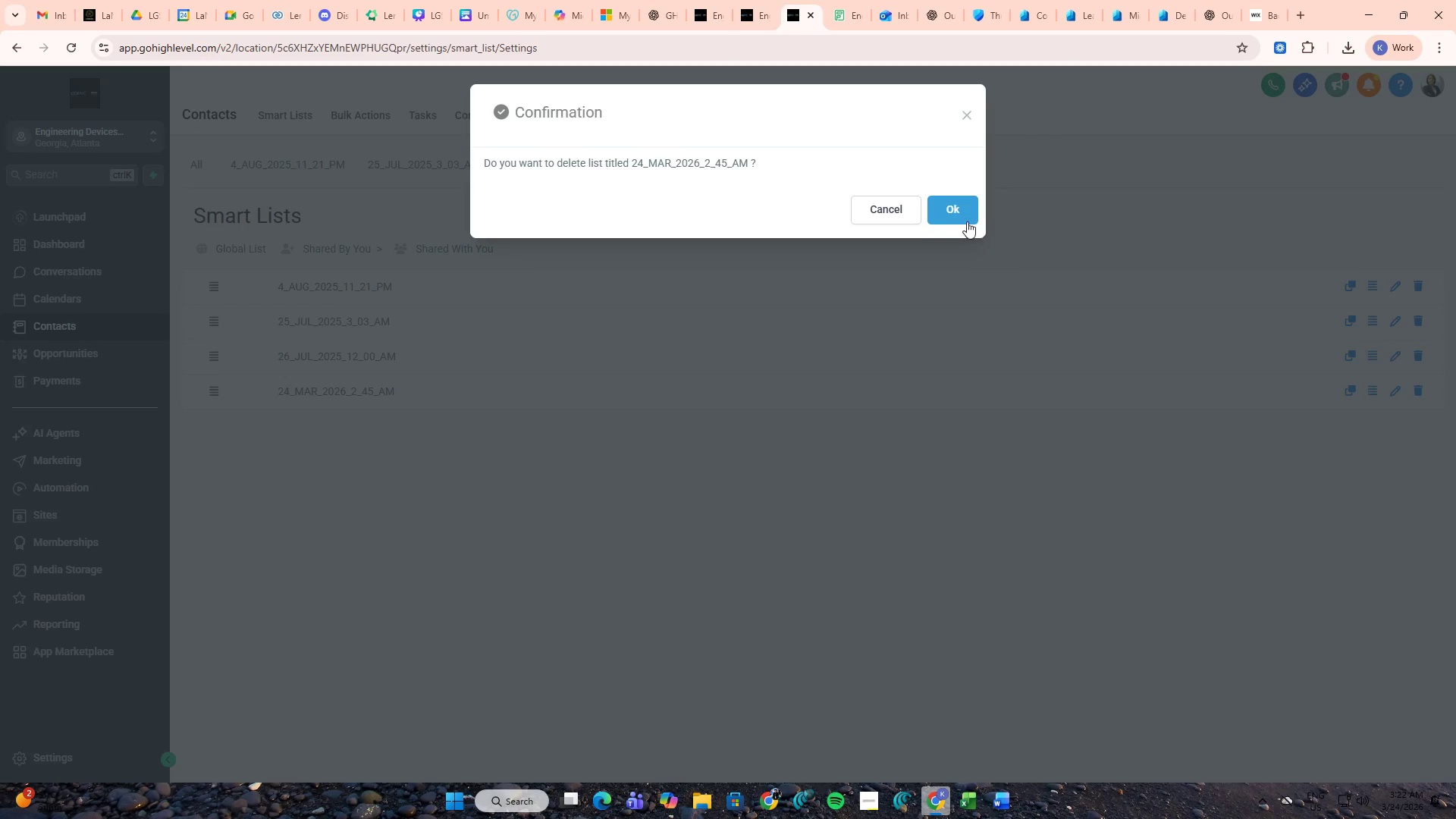 
left_click([955, 213])
 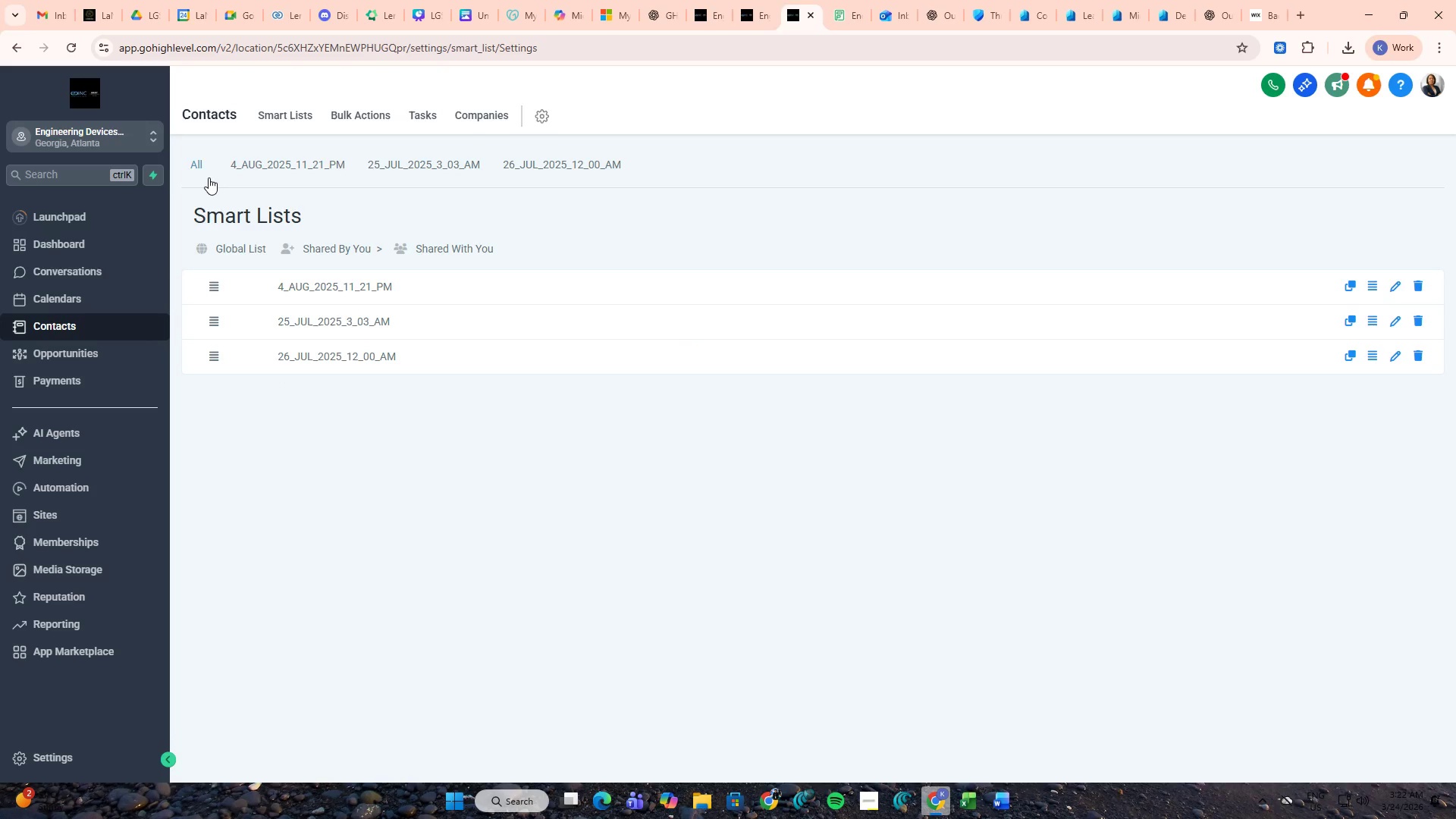 
left_click([200, 173])
 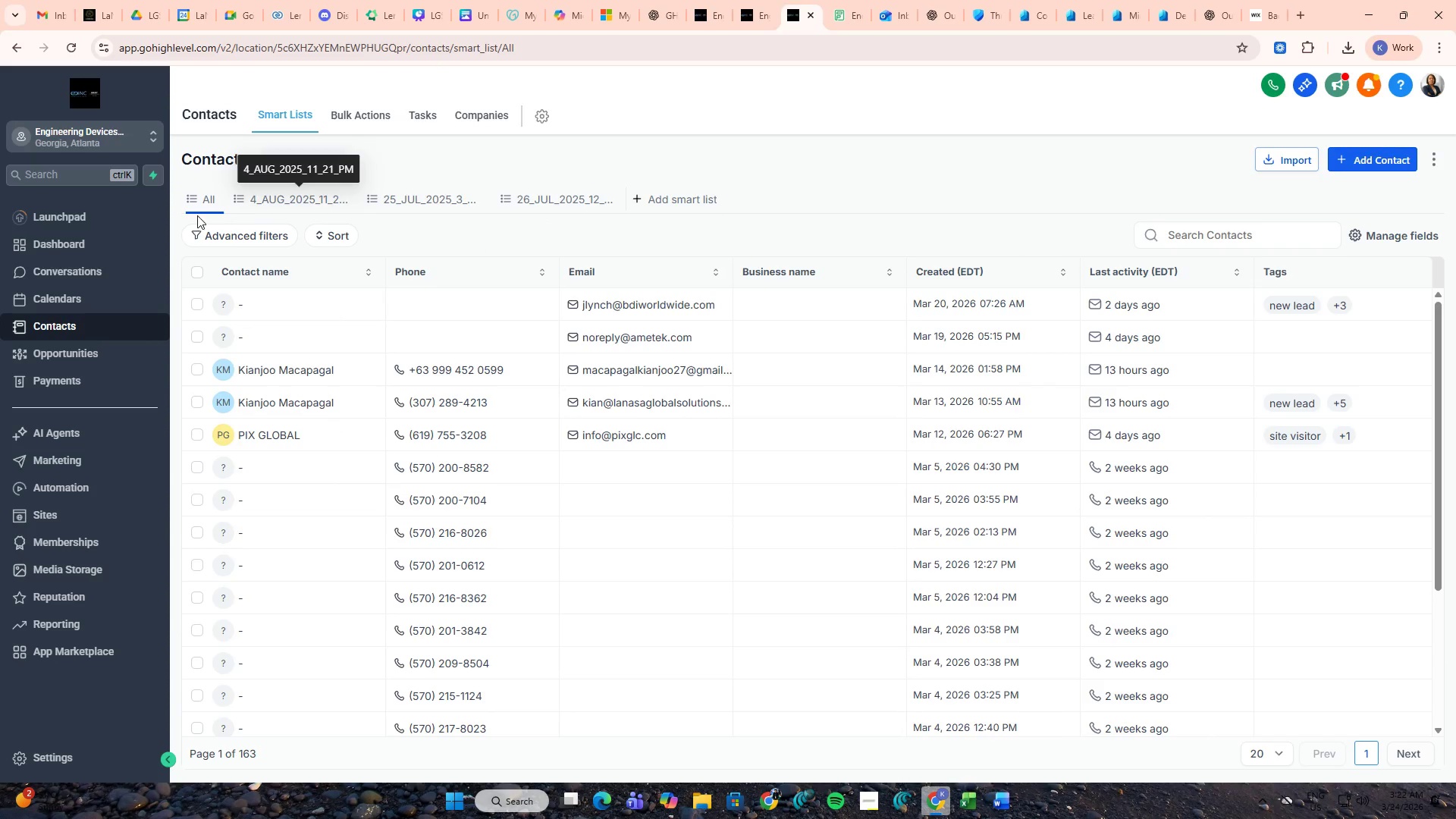 
wait(5.7)
 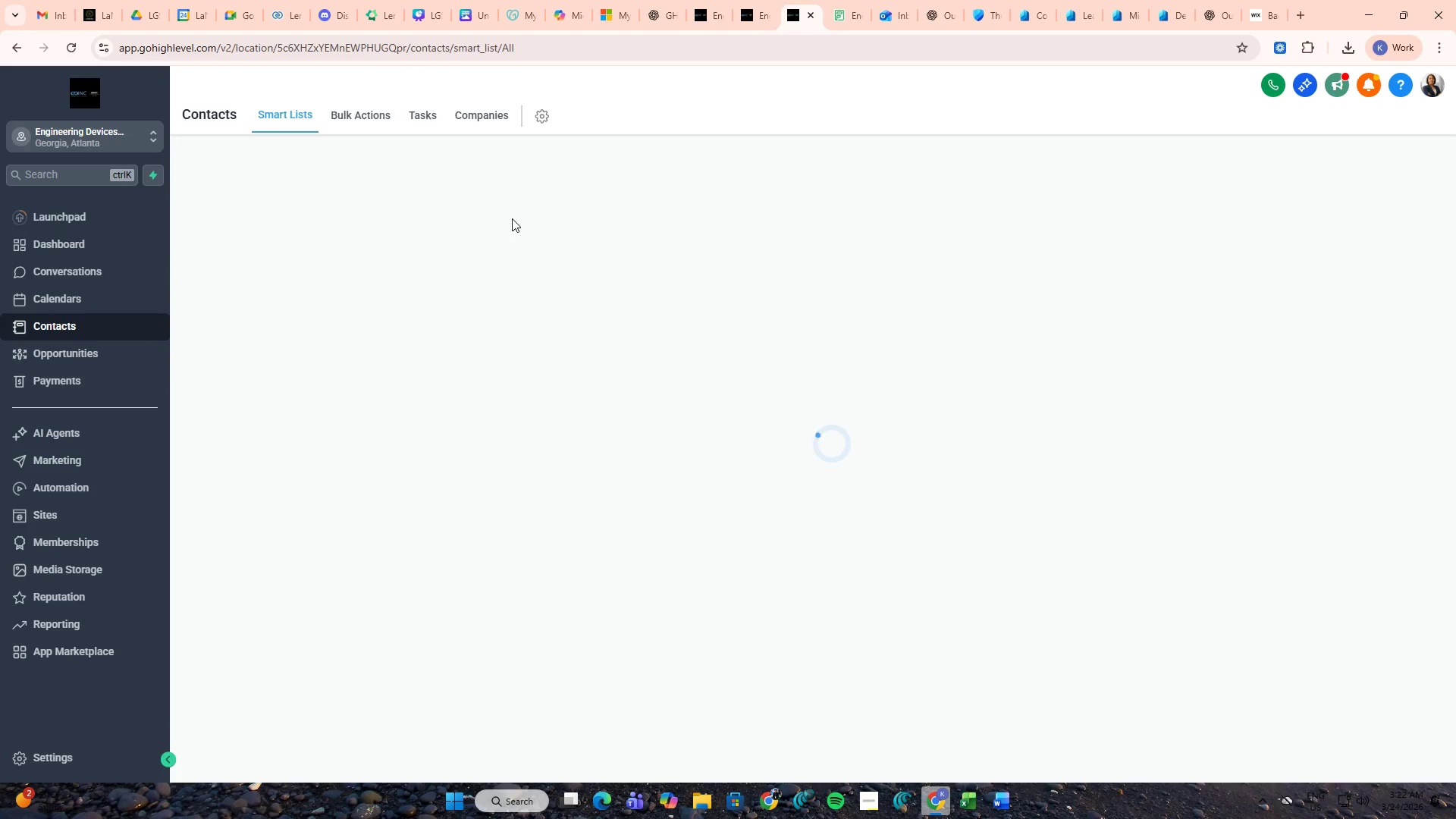 
double_click([201, 273])
 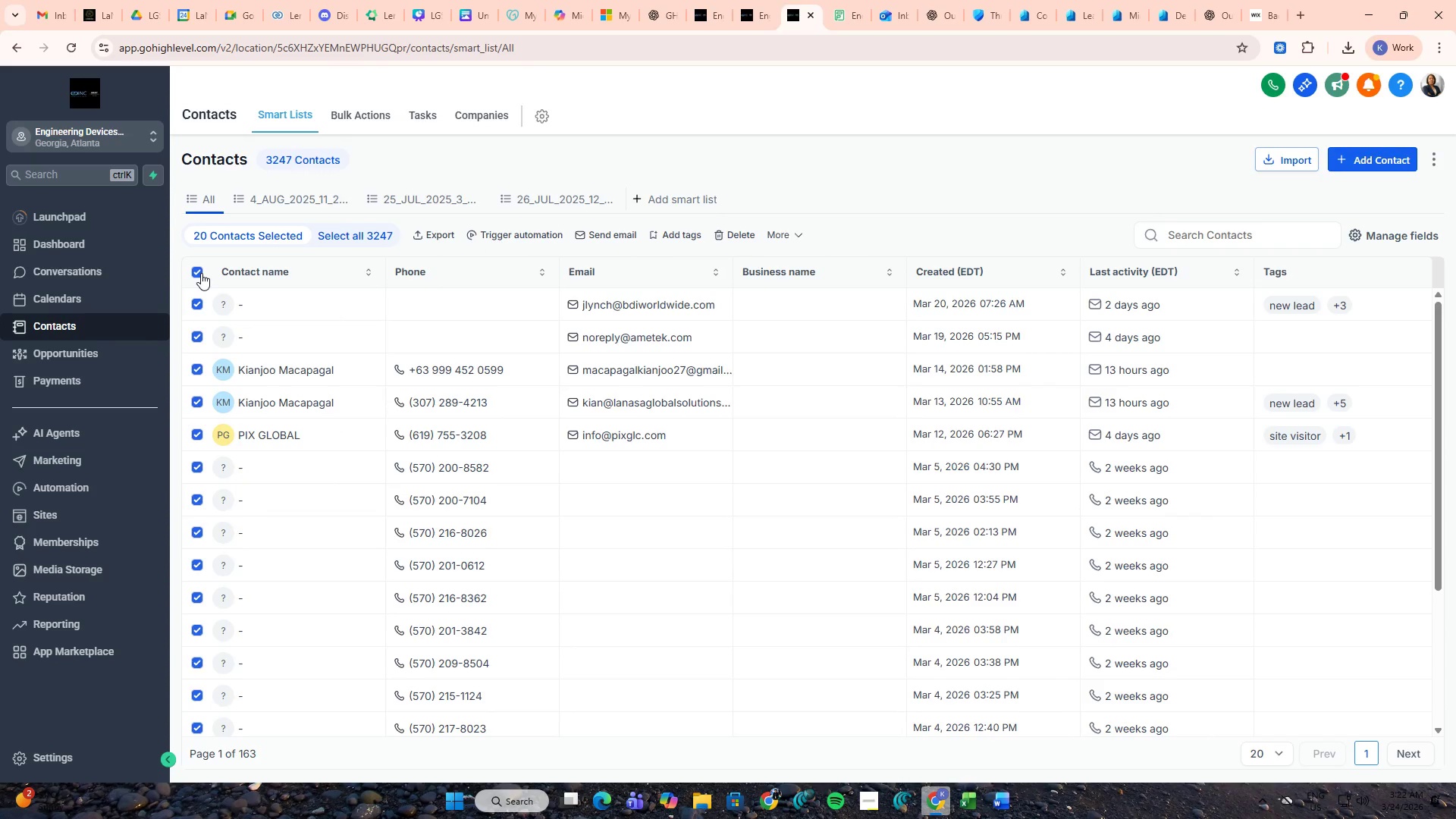 
left_click([201, 273])
 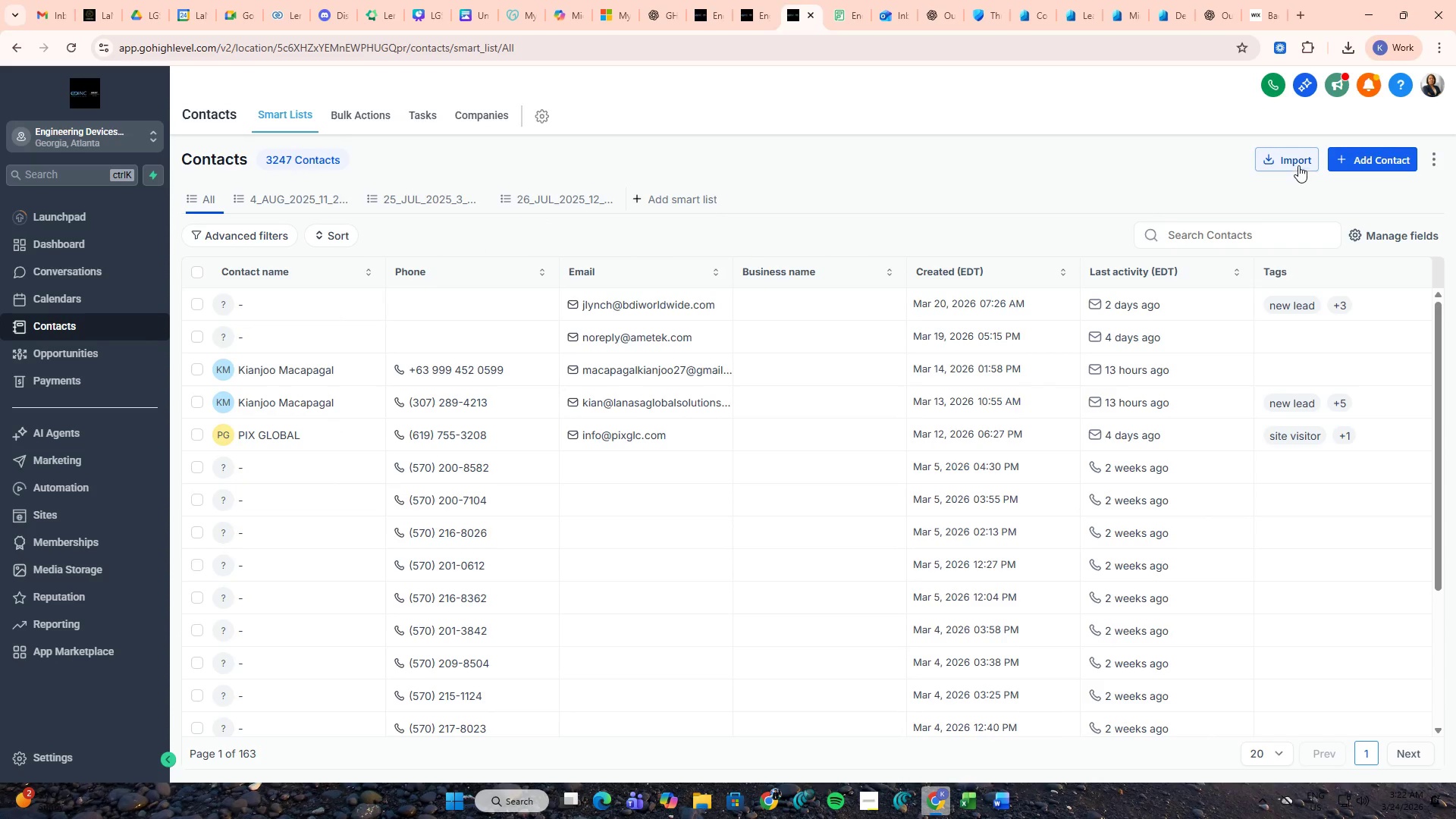 
left_click([1298, 165])
 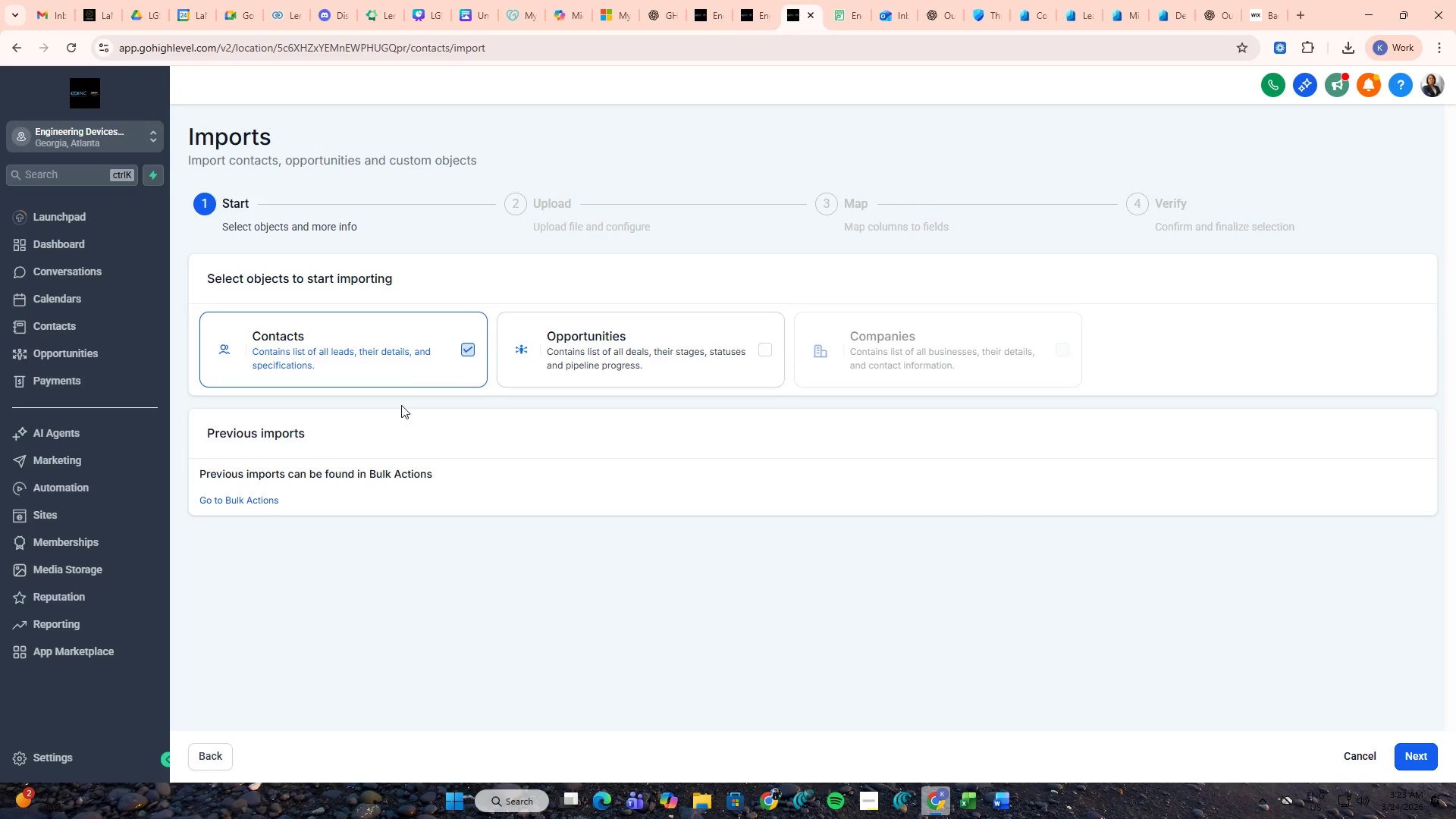 
left_click([52, 356])
 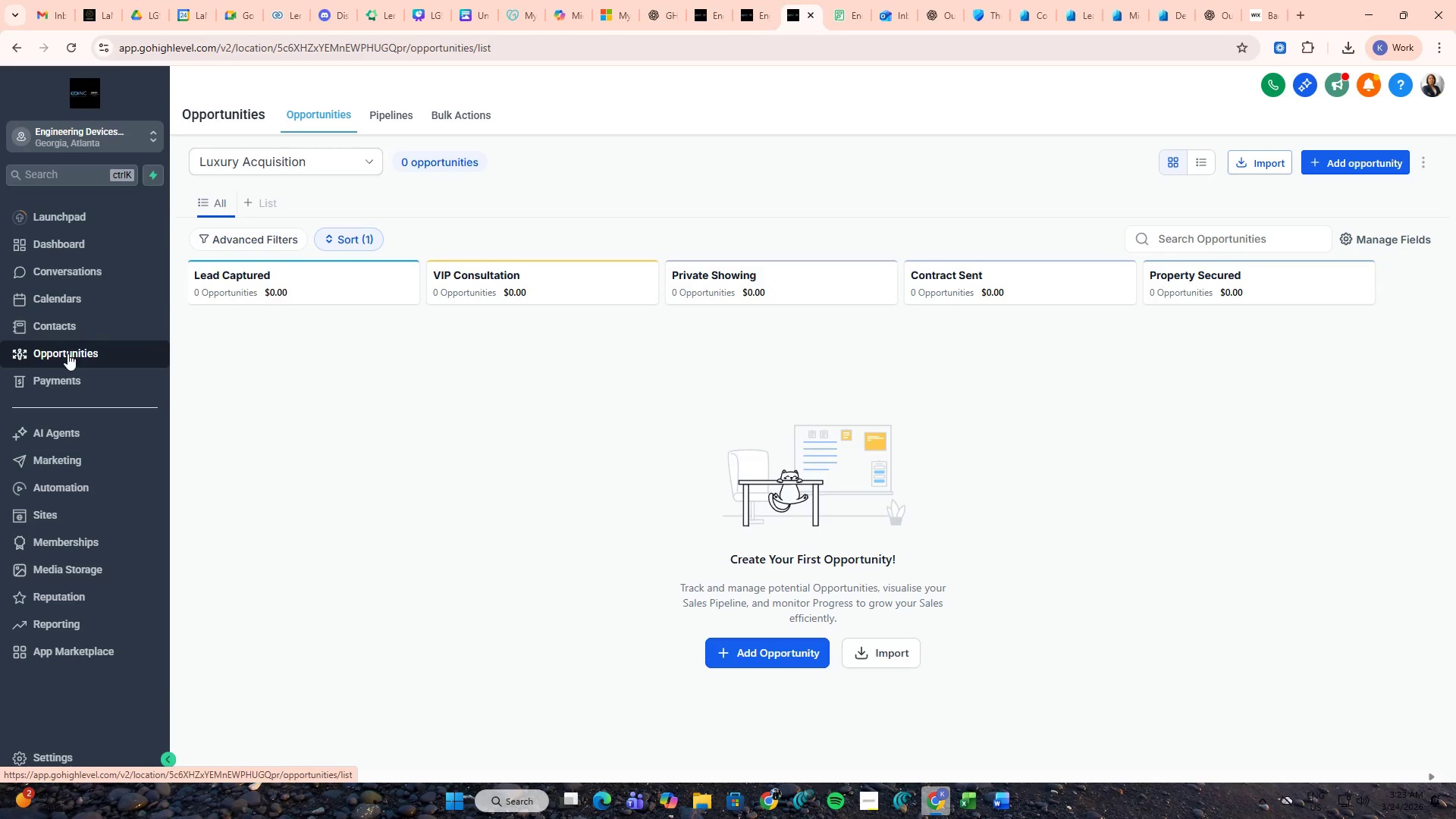 
wait(8.52)
 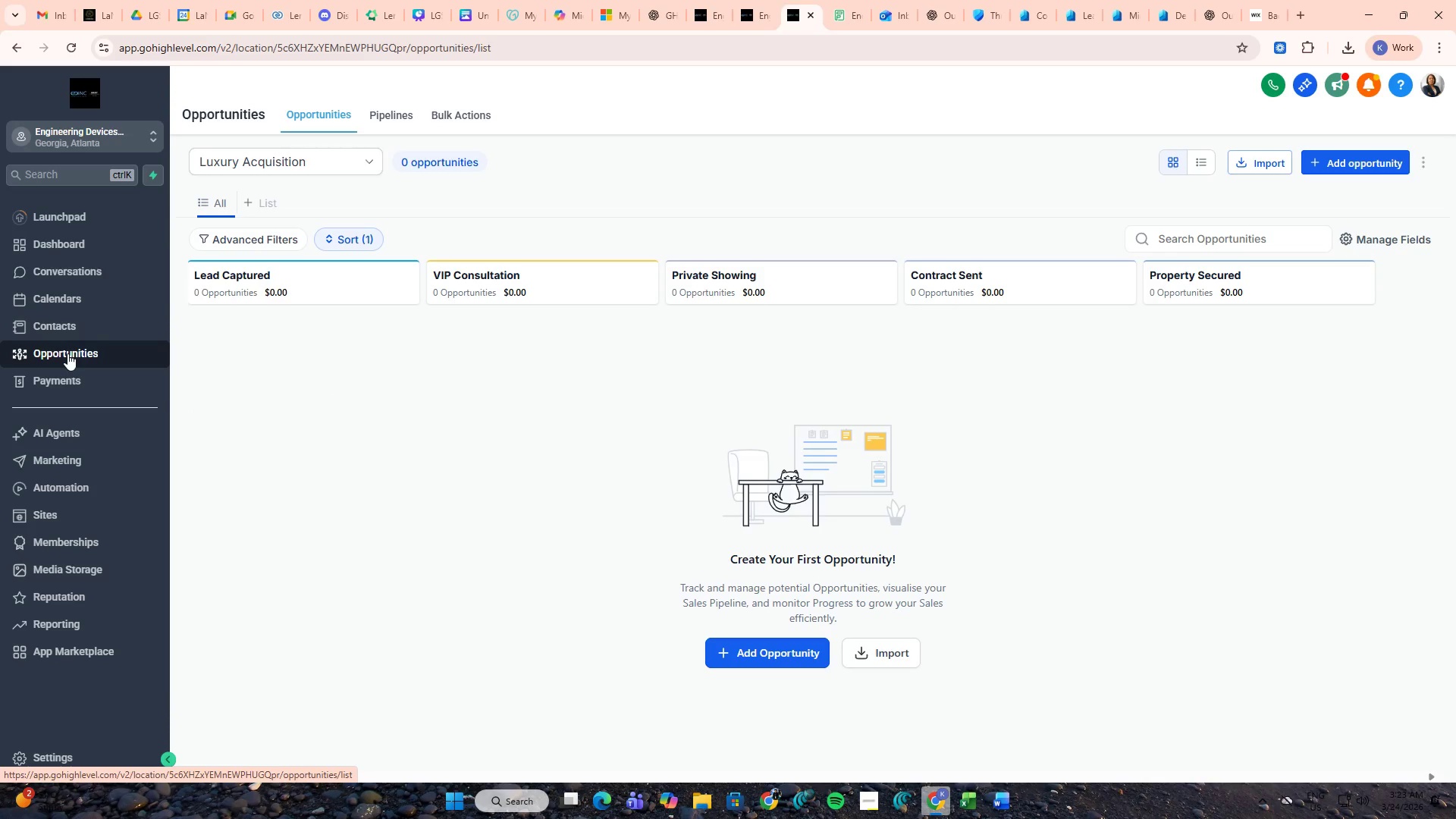 
left_click([82, 328])
 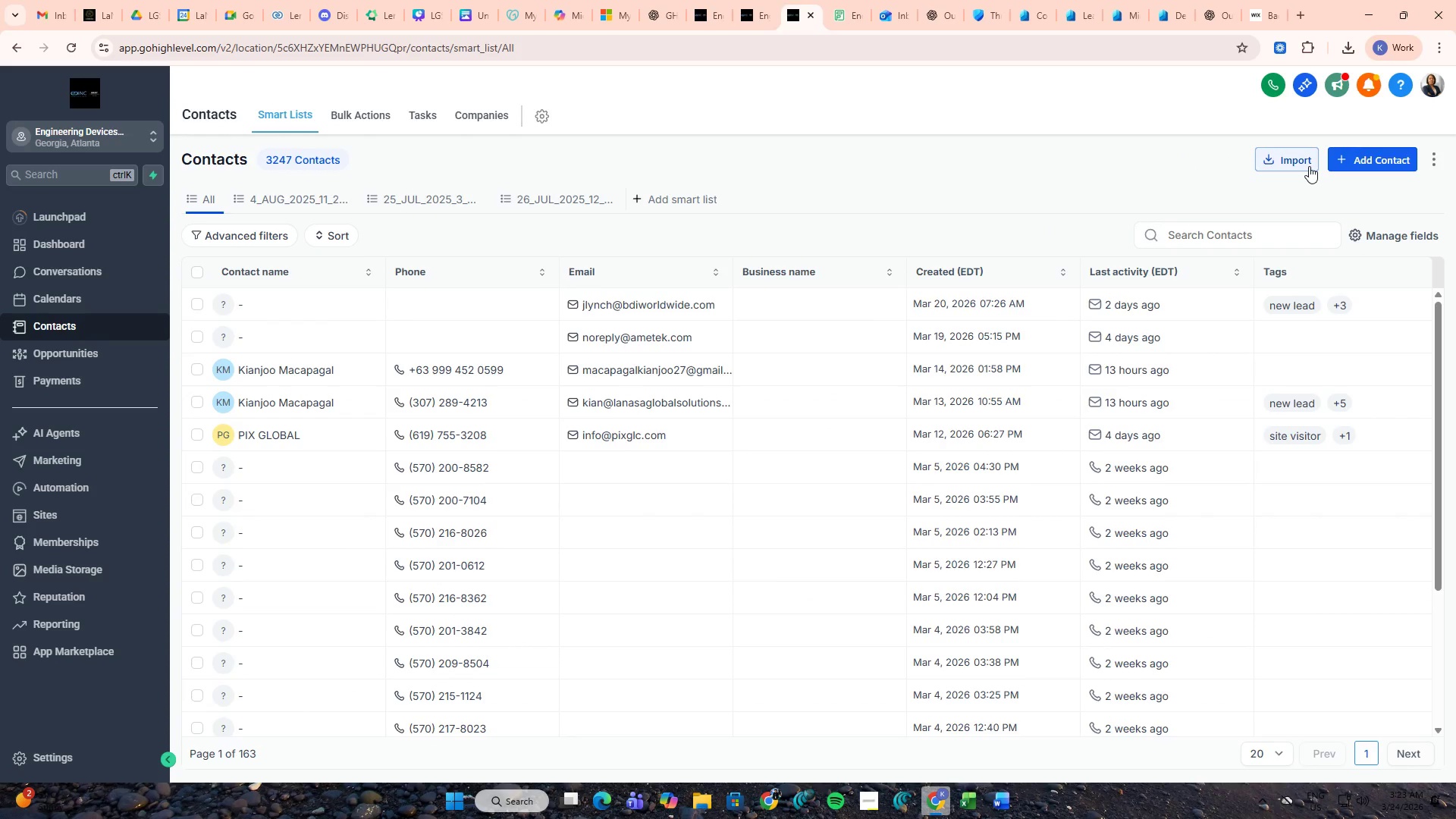 
left_click([1309, 166])
 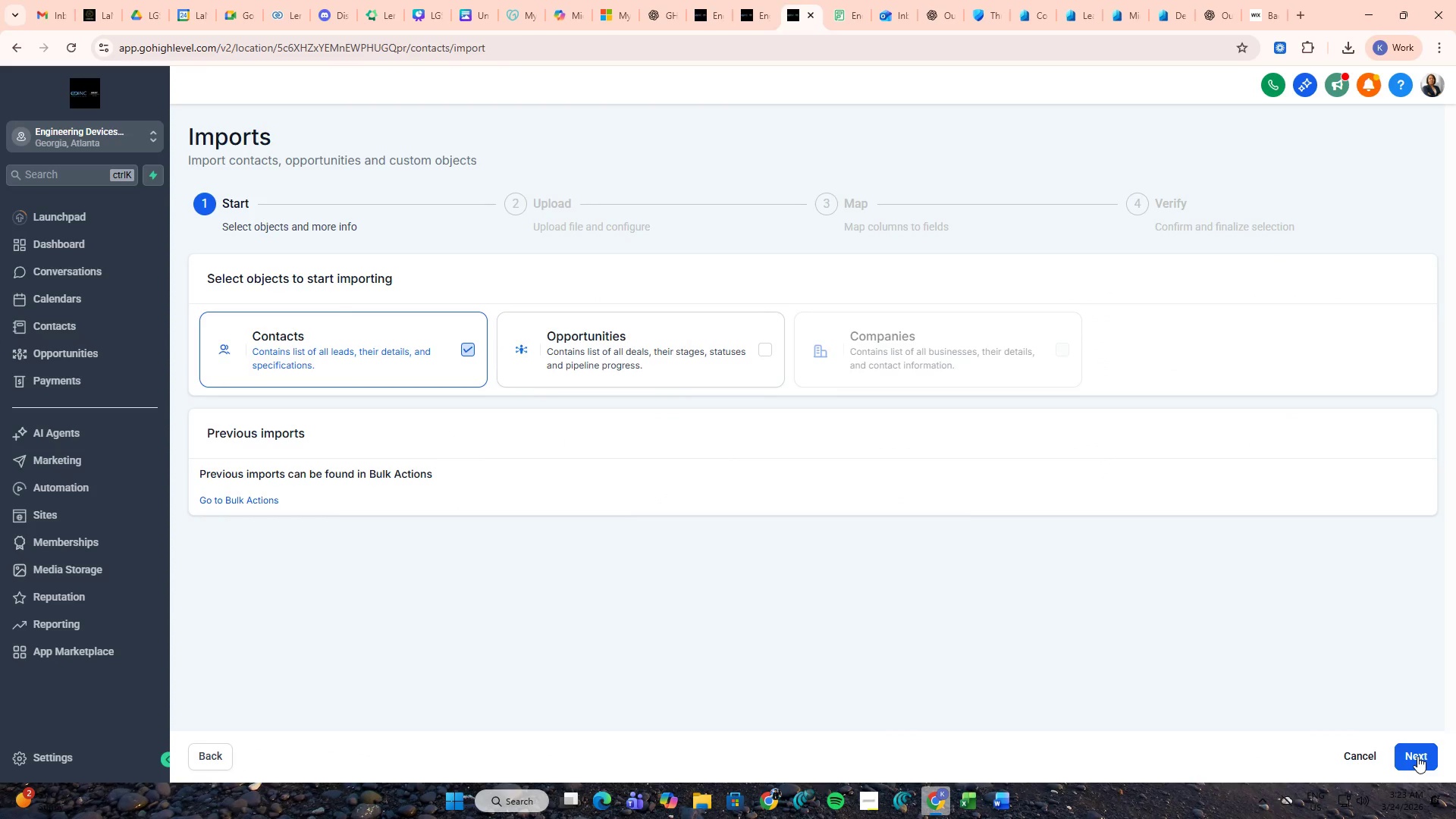 
wait(7.81)
 